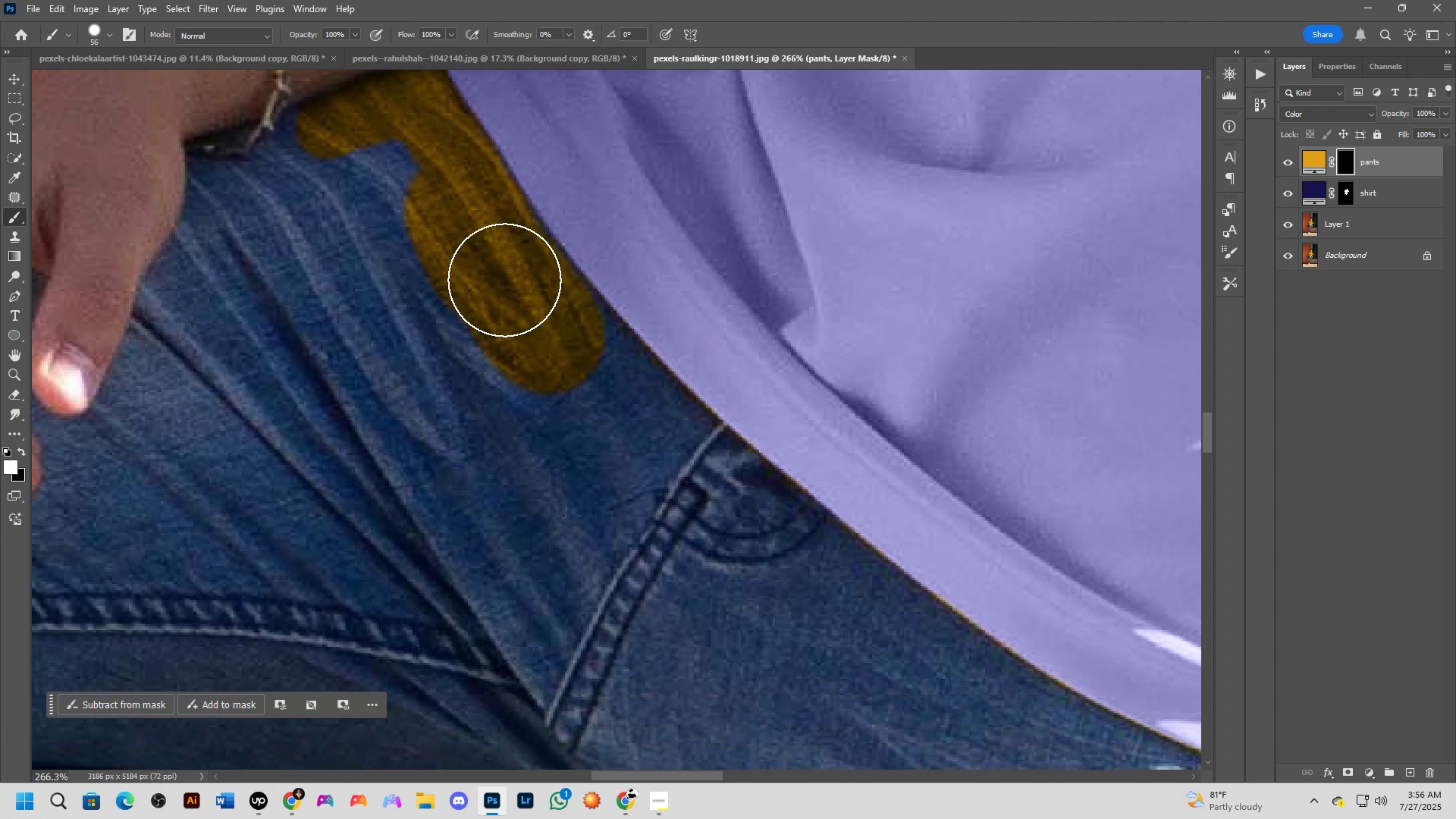 
left_click_drag(start_coordinate=[765, 390], to_coordinate=[660, 309])
 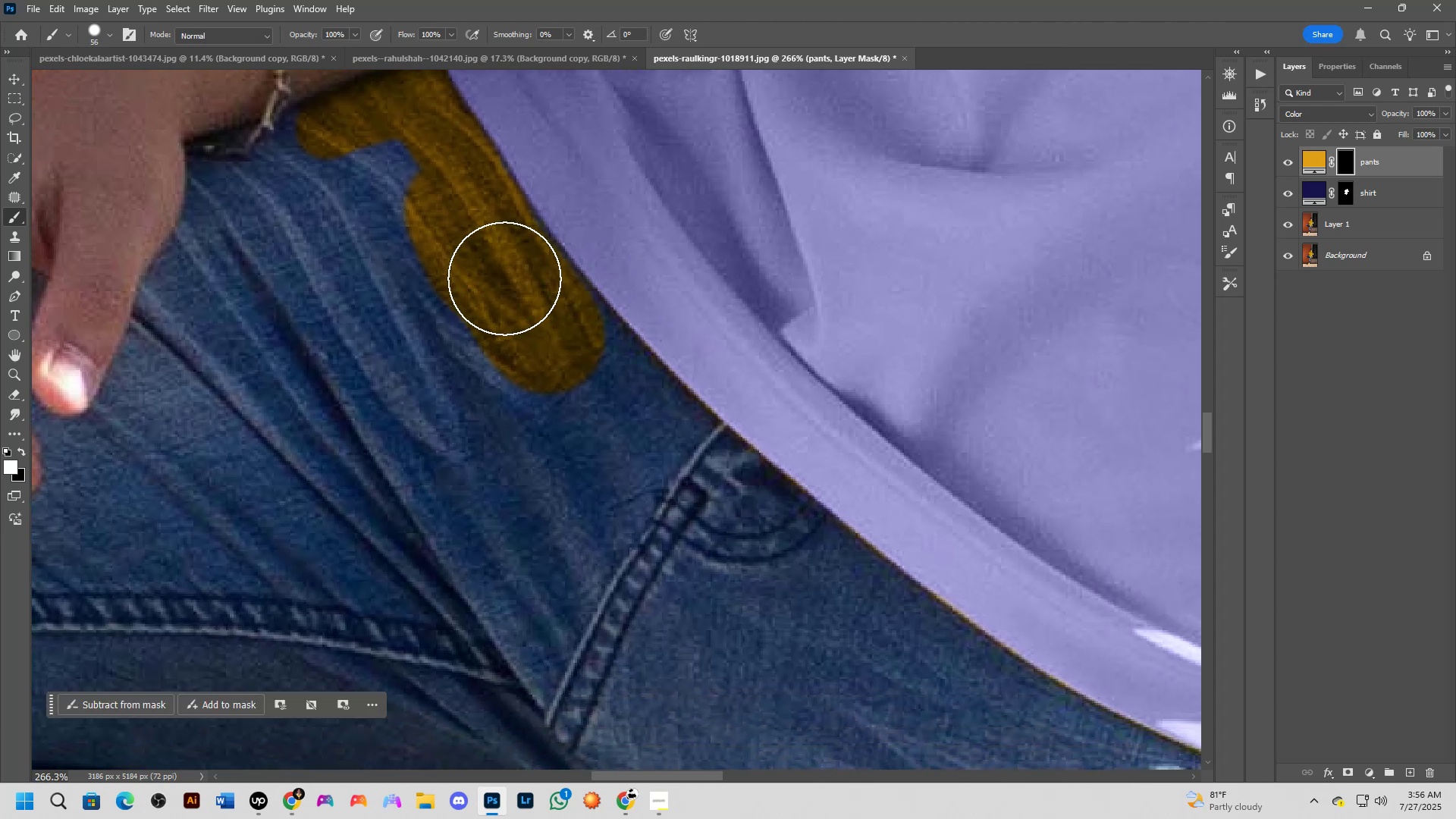 
left_click_drag(start_coordinate=[509, 285], to_coordinate=[543, 324])
 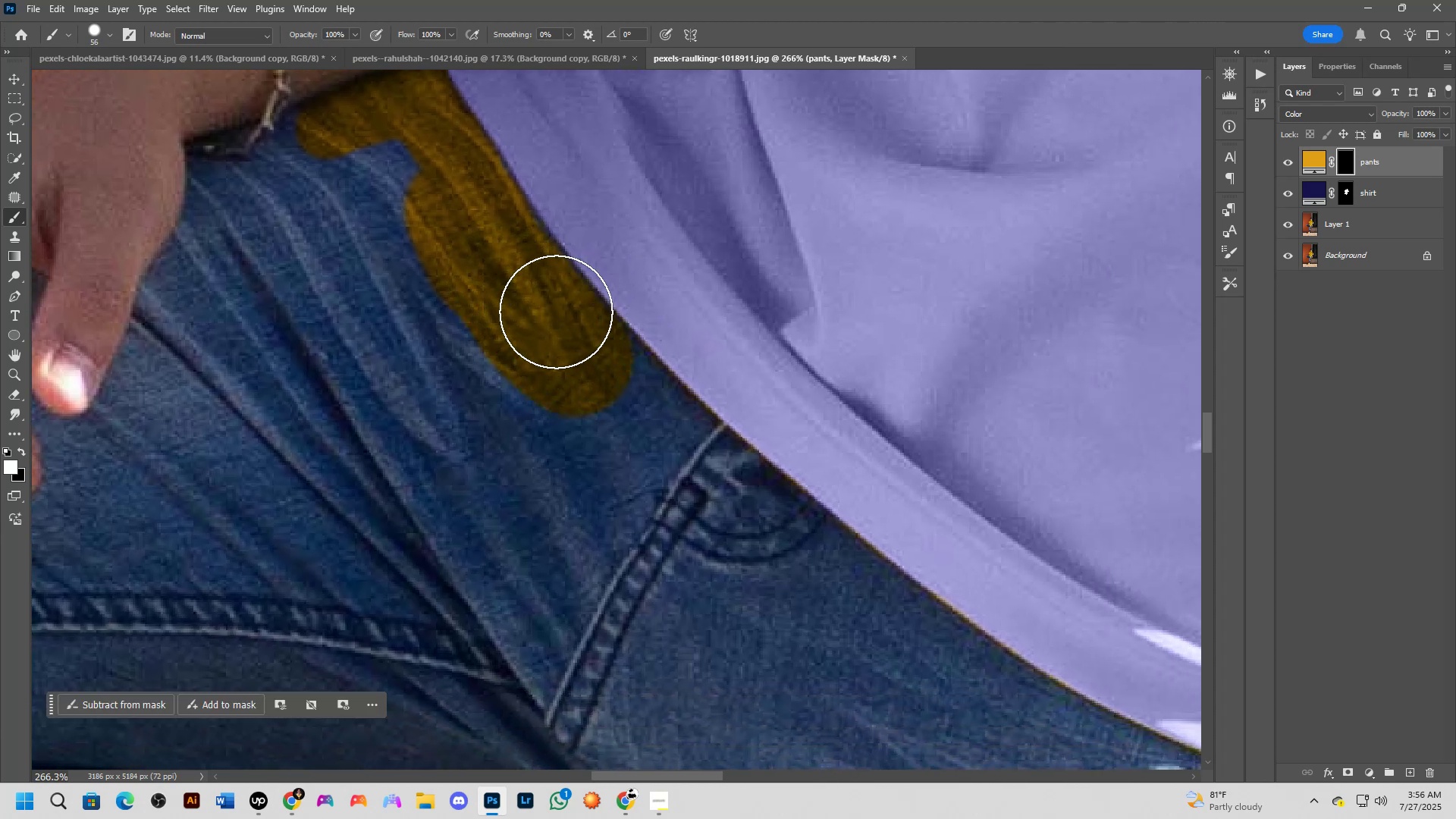 
hold_key(key=Space, duration=0.71)
 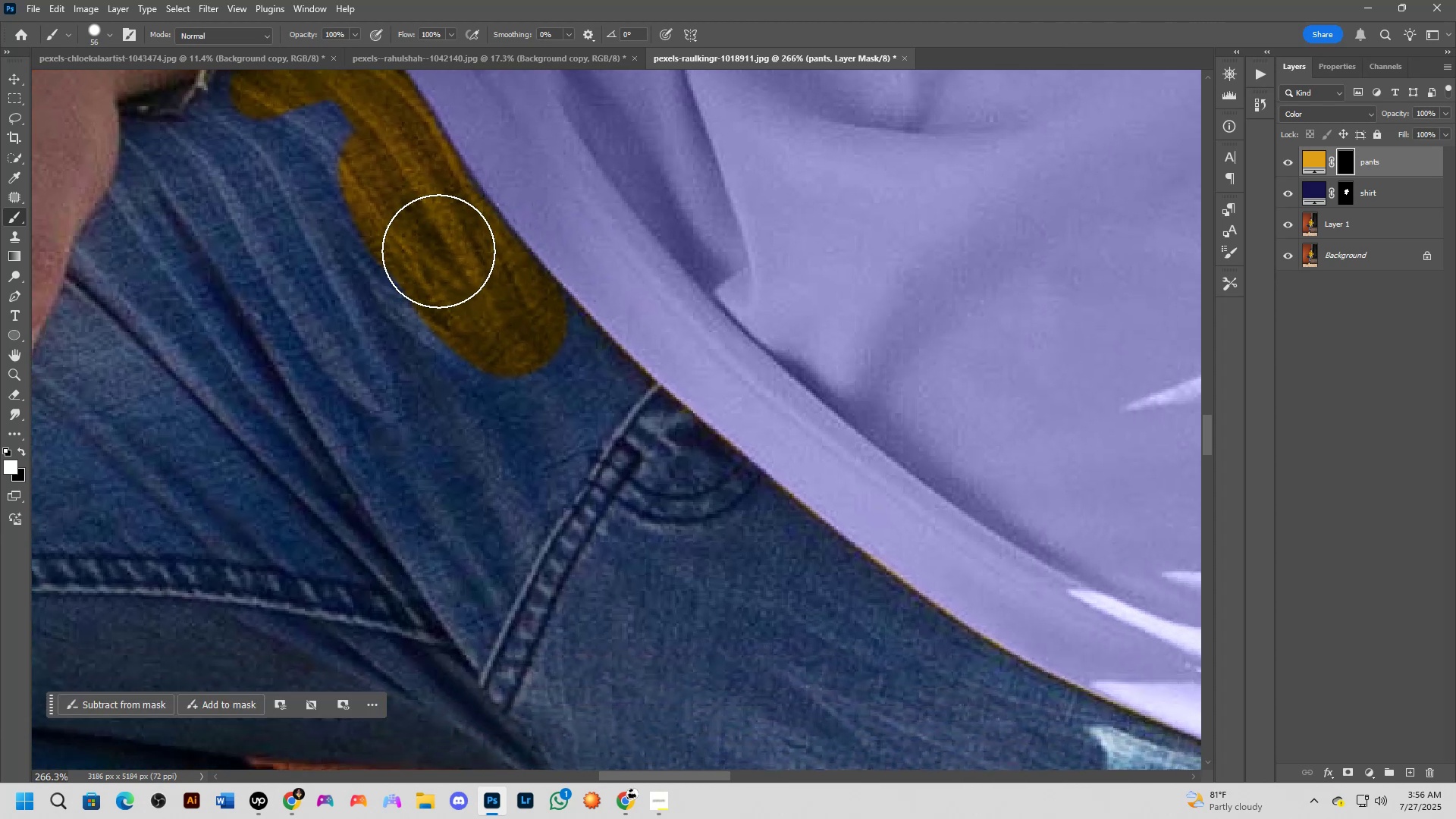 
left_click_drag(start_coordinate=[676, 325], to_coordinate=[610, 285])
 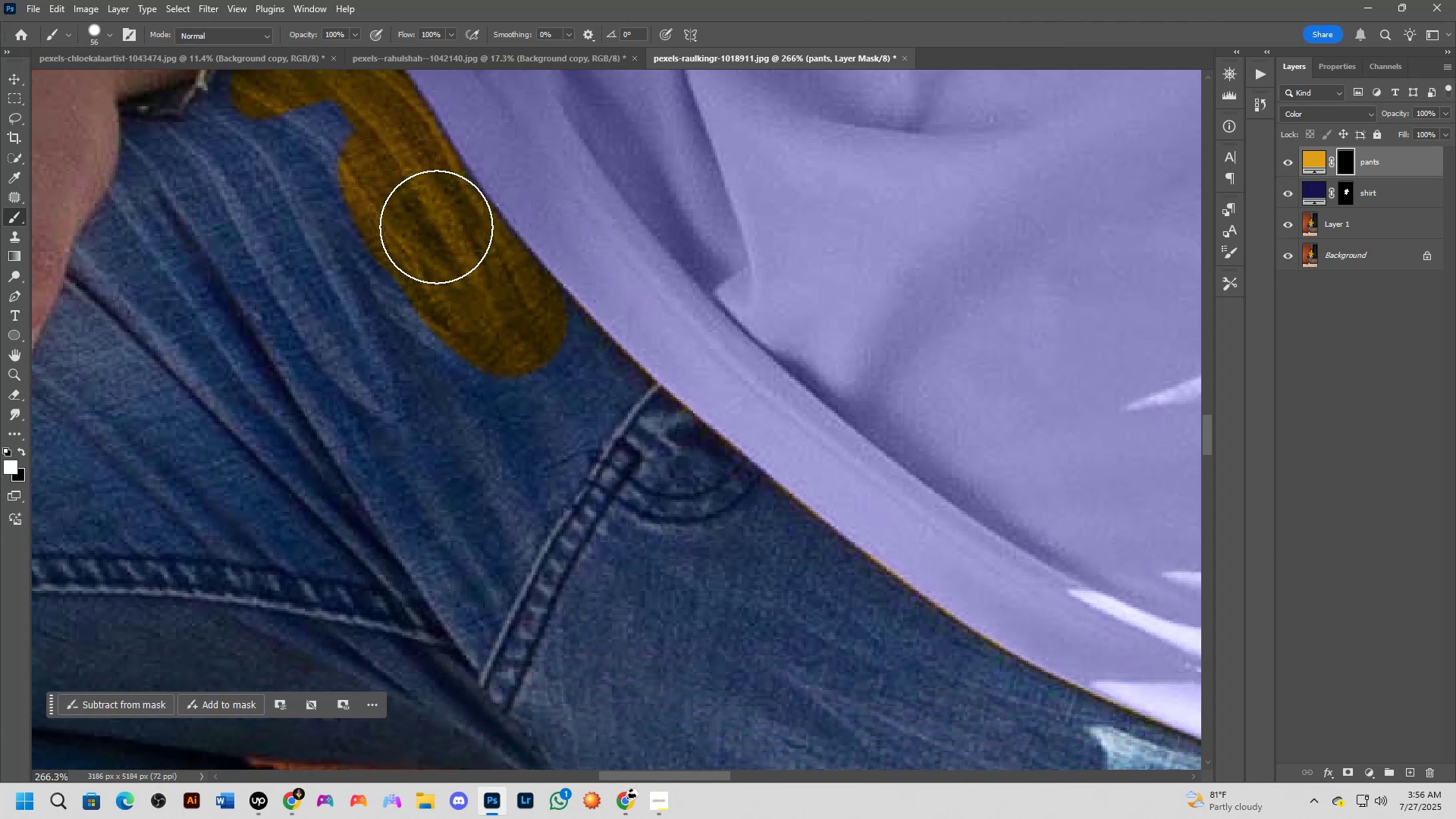 
left_click([429, 217])
 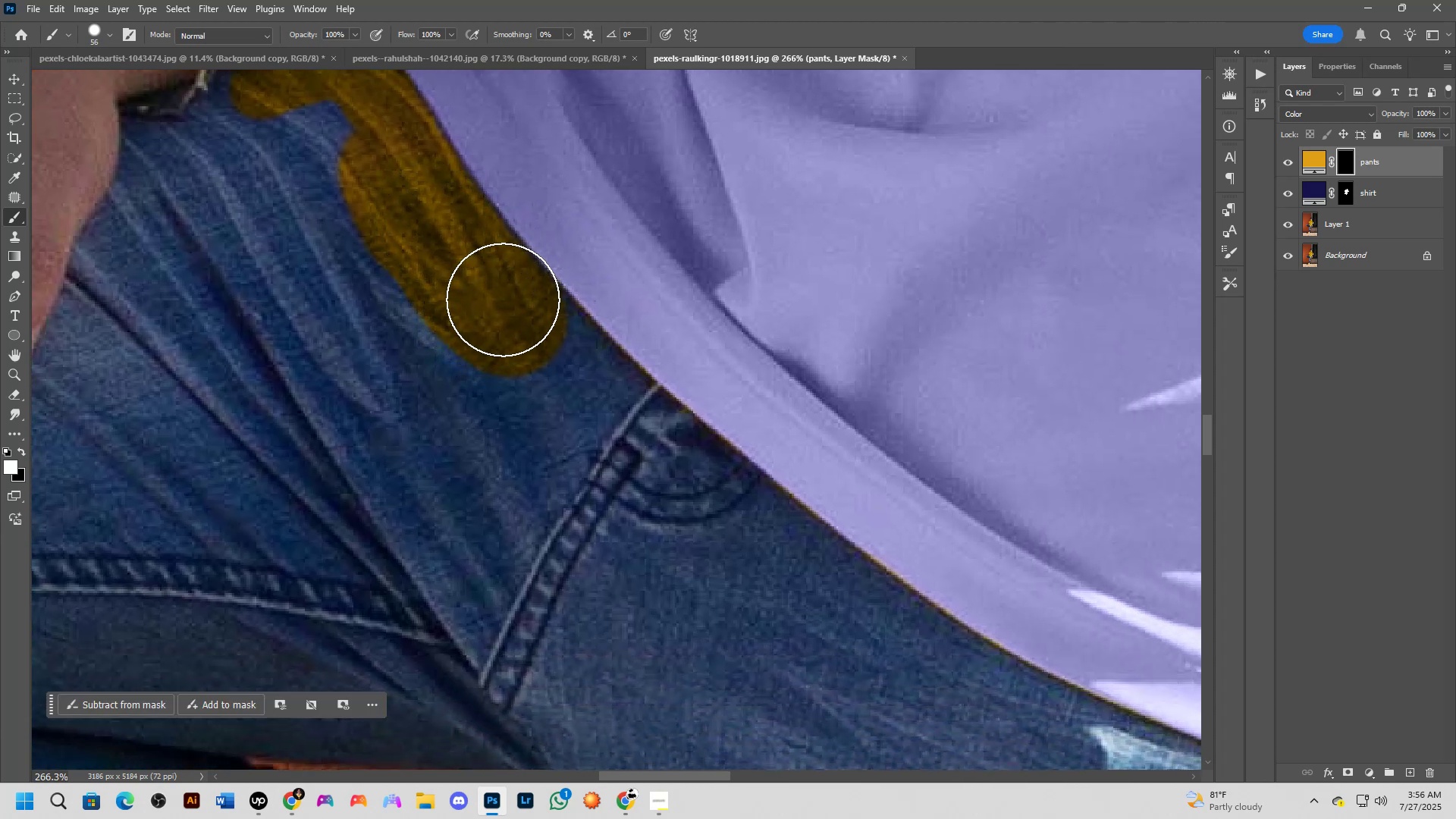 
left_click_drag(start_coordinate=[500, 317], to_coordinate=[664, 466])
 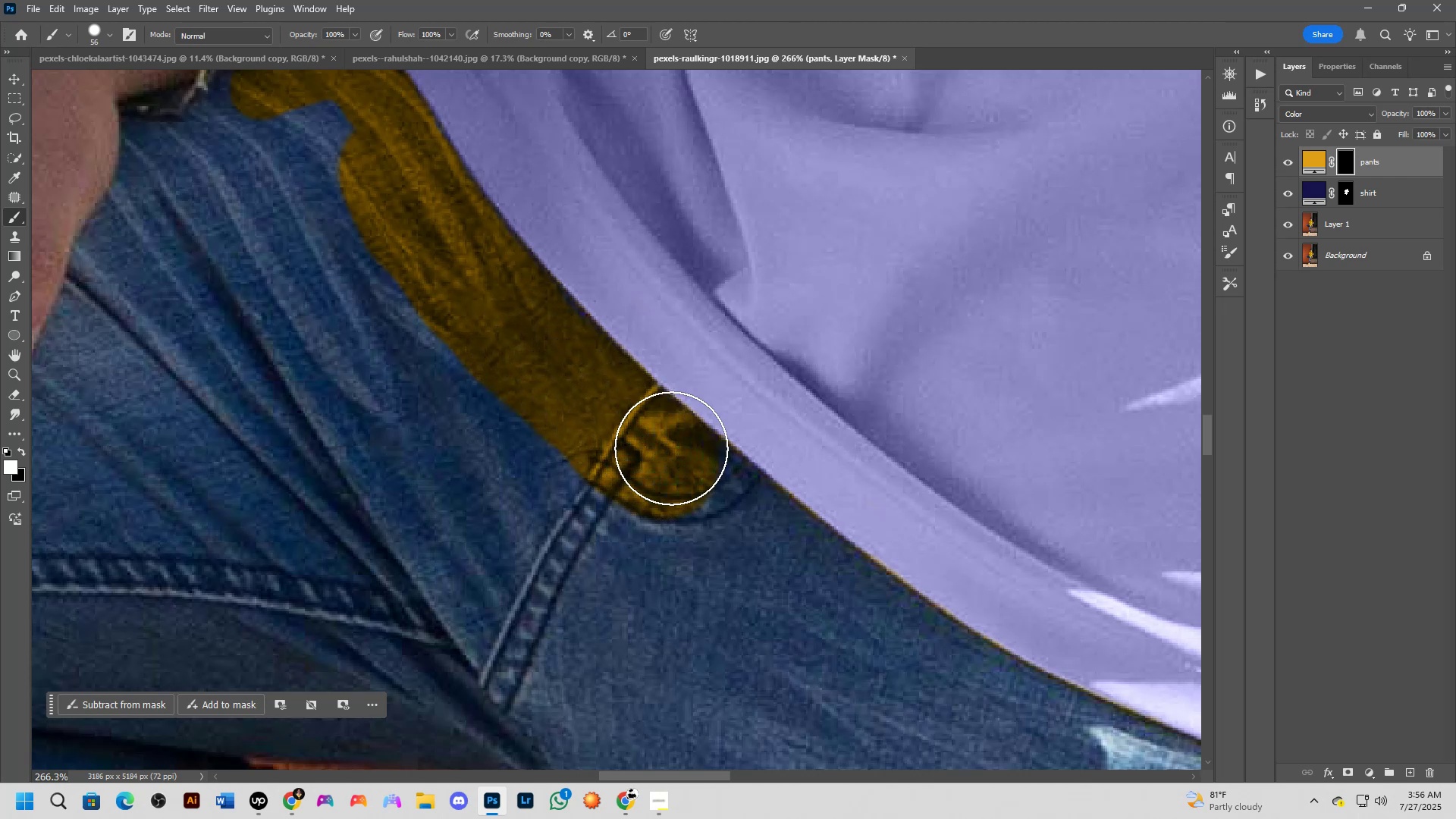 
hold_key(key=Space, duration=0.78)
 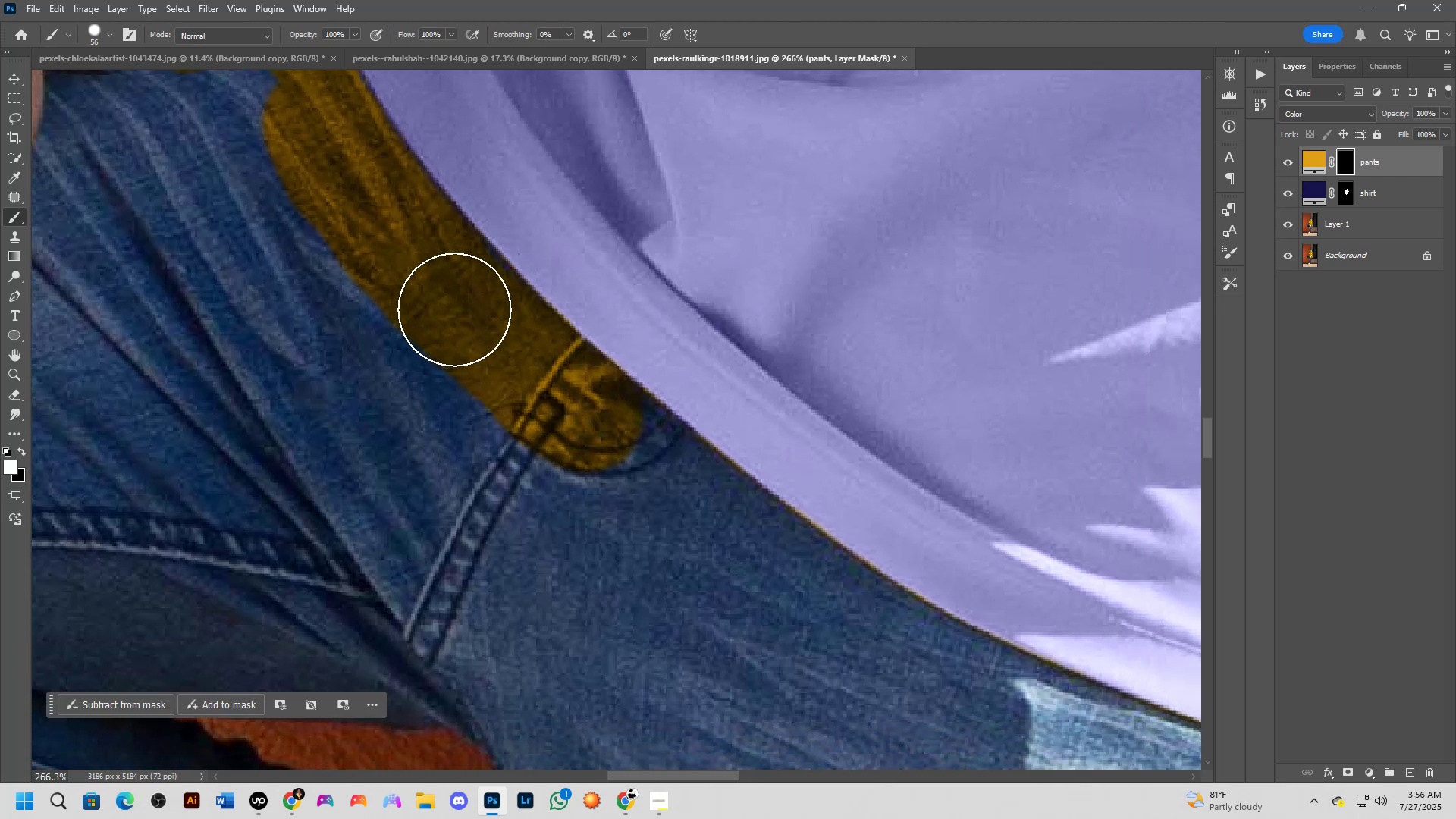 
left_click_drag(start_coordinate=[783, 370], to_coordinate=[707, 323])
 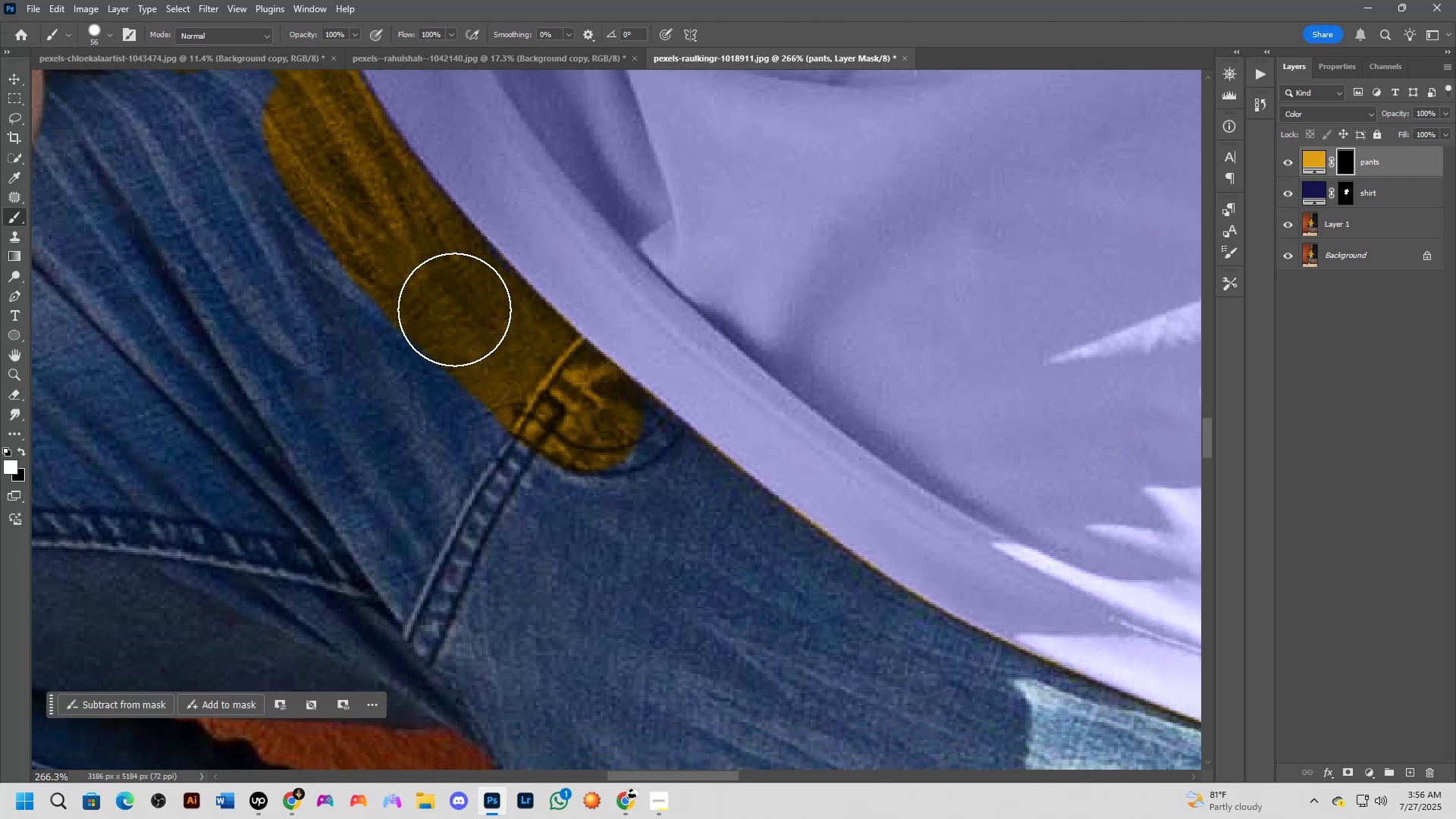 
left_click_drag(start_coordinate=[458, 309], to_coordinate=[459, 298])
 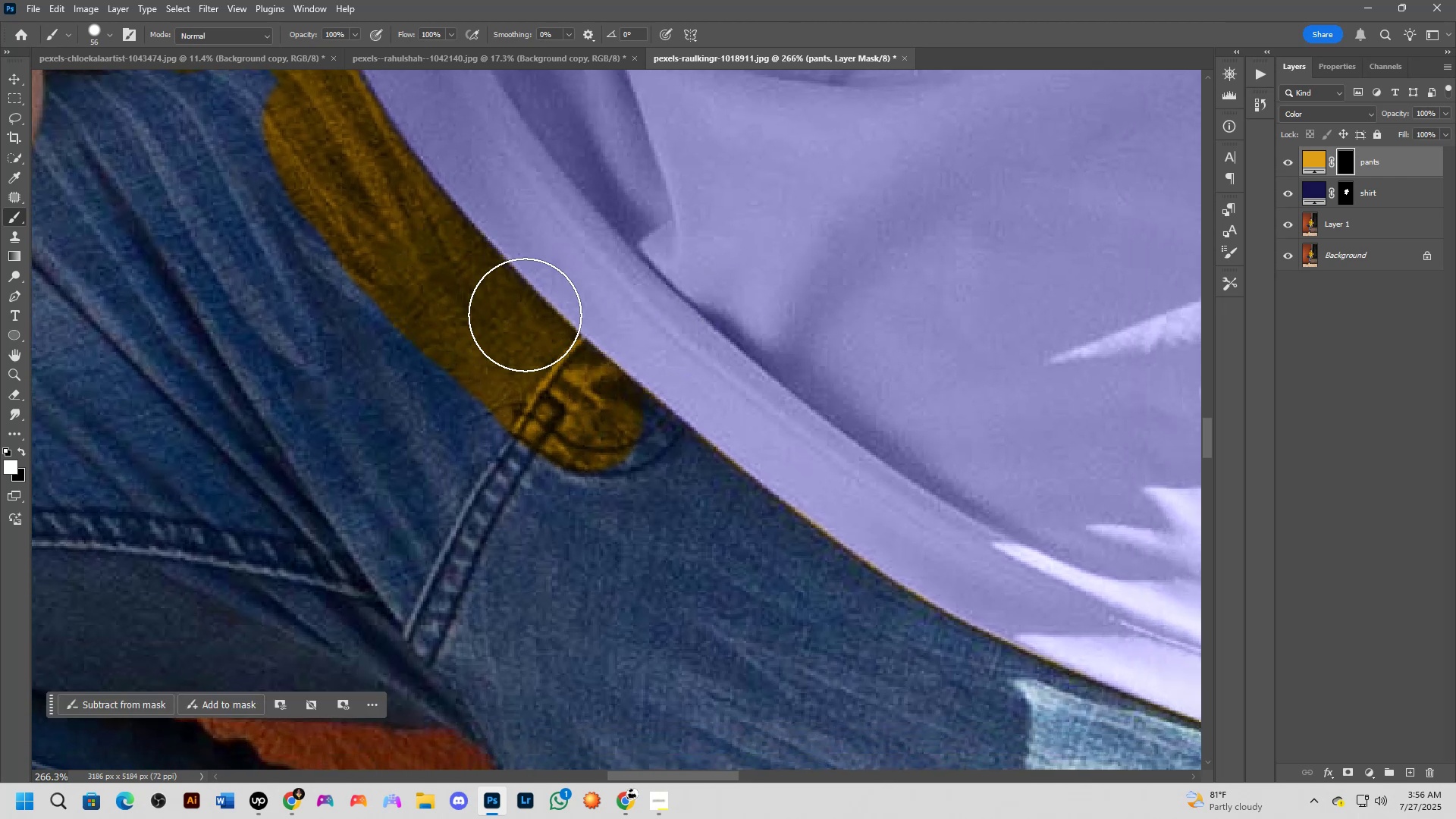 
hold_key(key=Space, duration=0.84)
 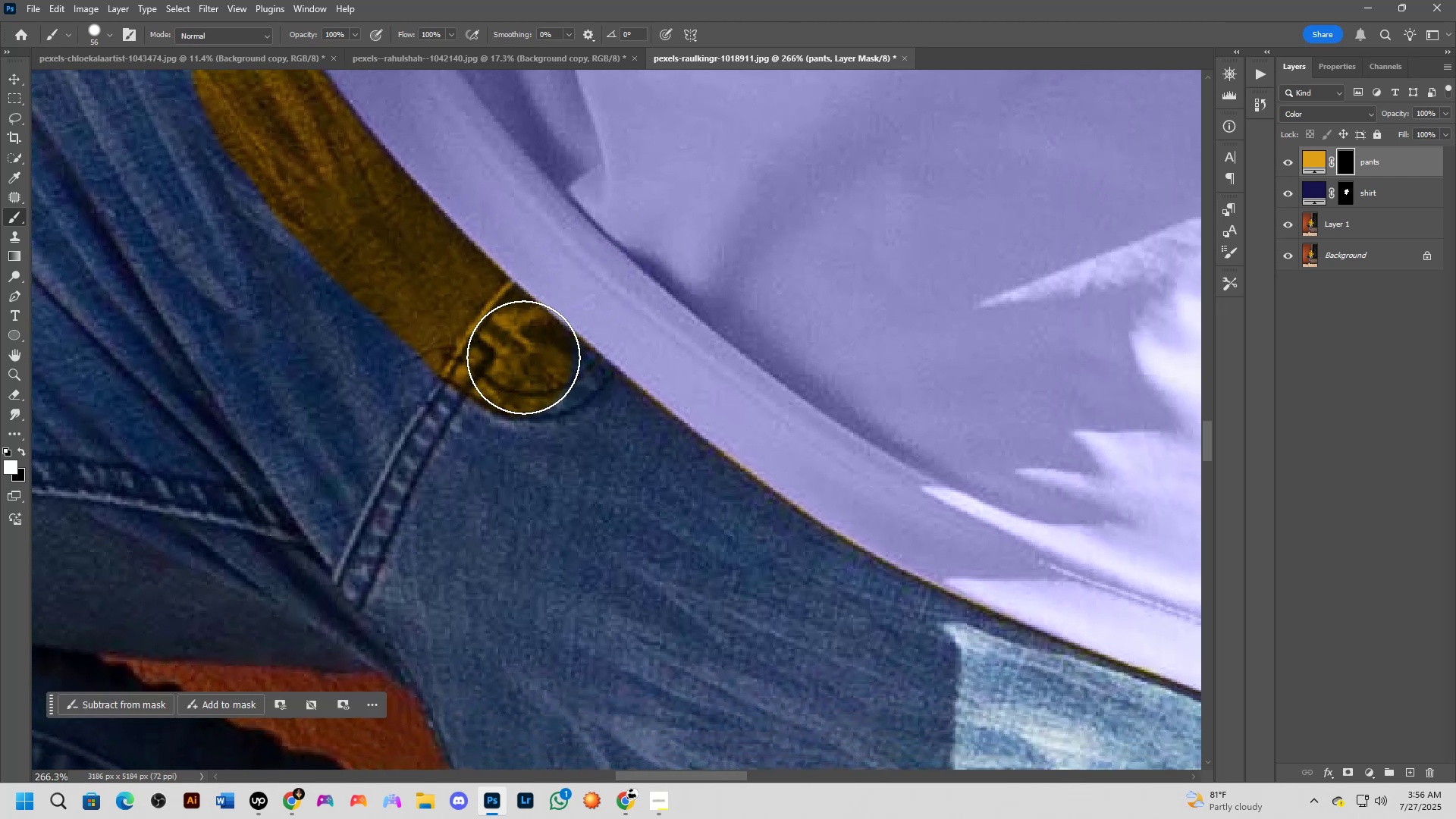 
left_click_drag(start_coordinate=[646, 352], to_coordinate=[576, 296])
 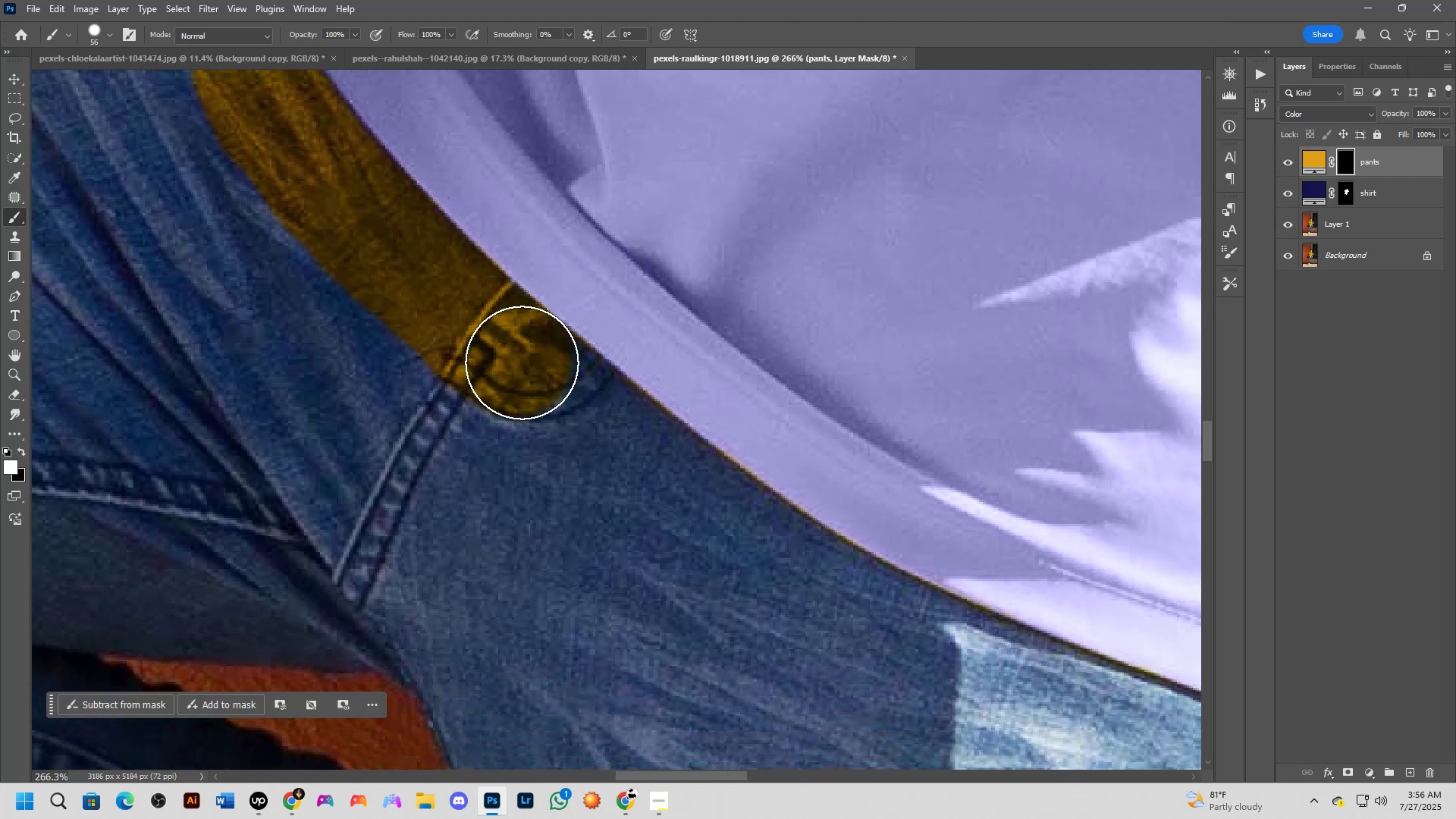 
left_click_drag(start_coordinate=[526, 374], to_coordinate=[584, 424])
 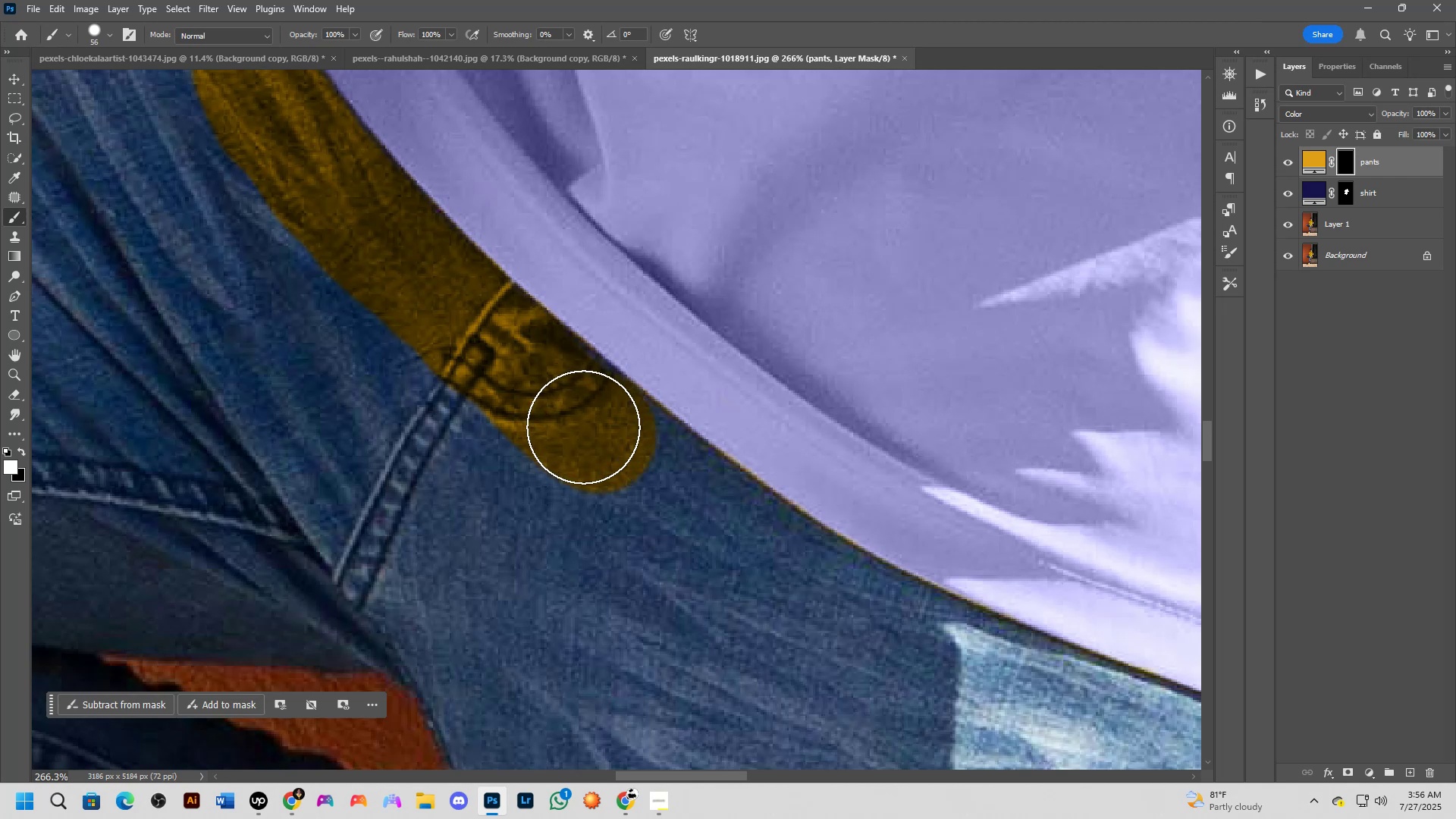 
hold_key(key=Space, duration=0.7)
 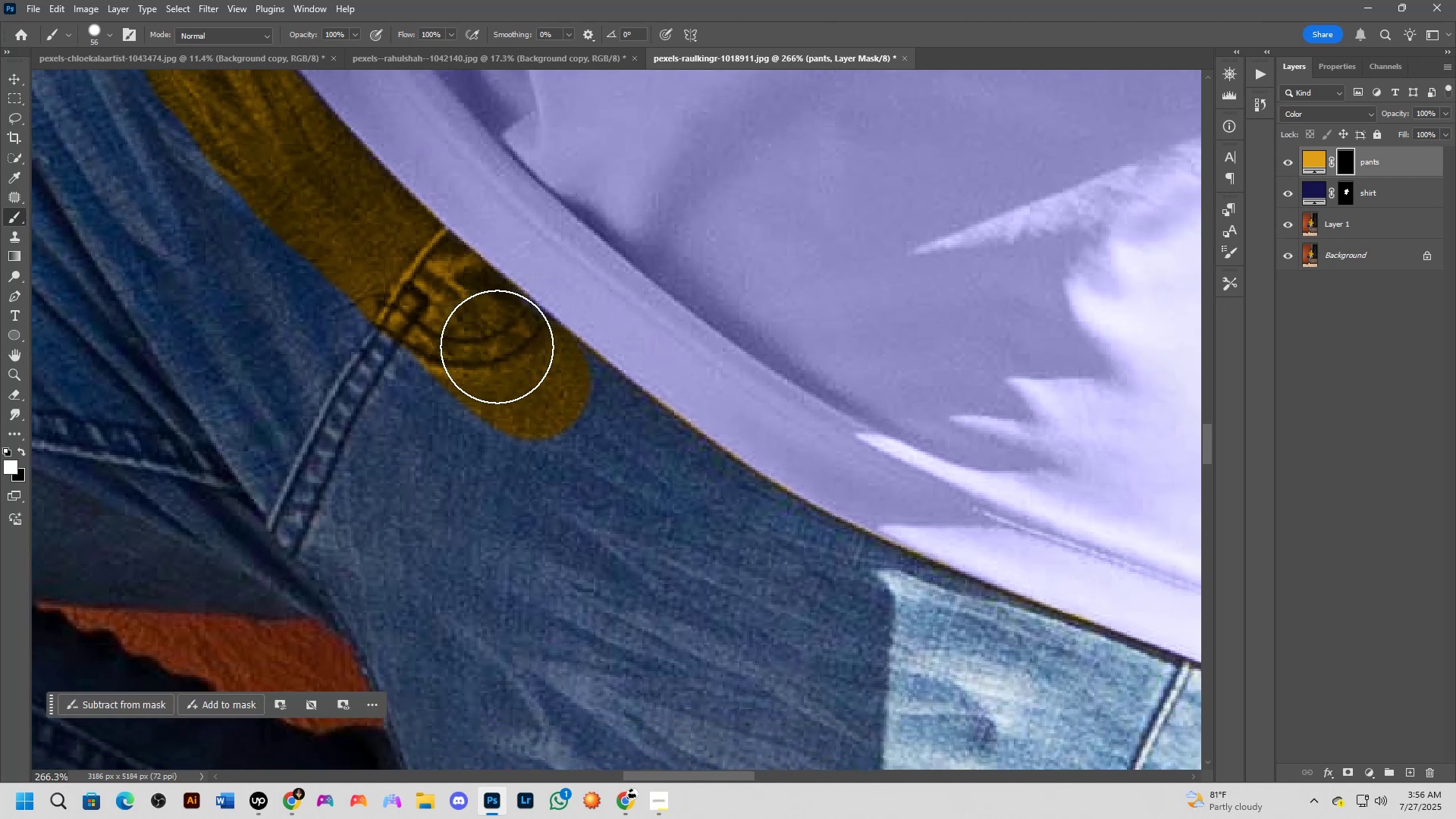 
left_click_drag(start_coordinate=[691, 362], to_coordinate=[625, 309])
 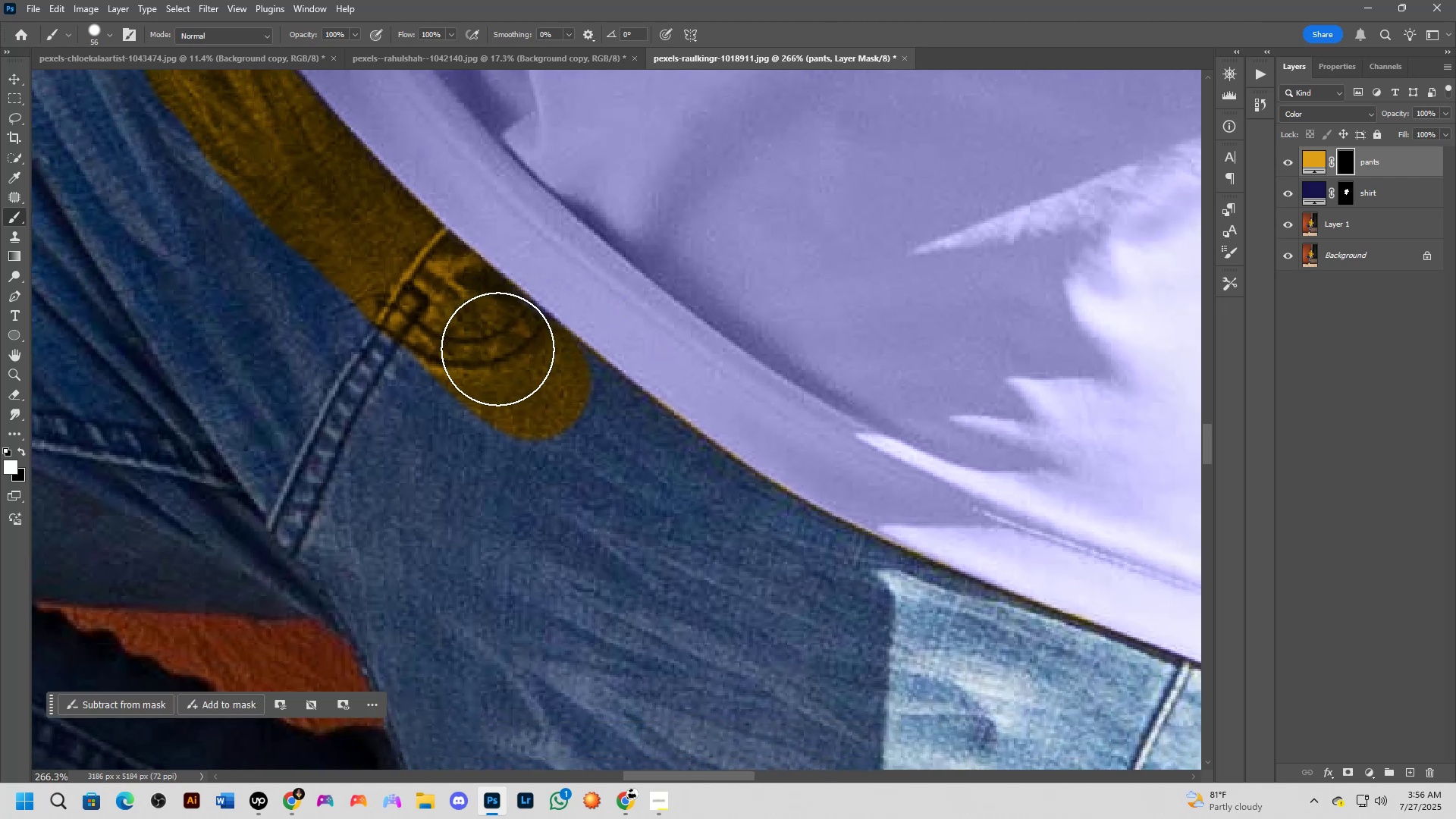 
left_click_drag(start_coordinate=[497, 355], to_coordinate=[622, 450])
 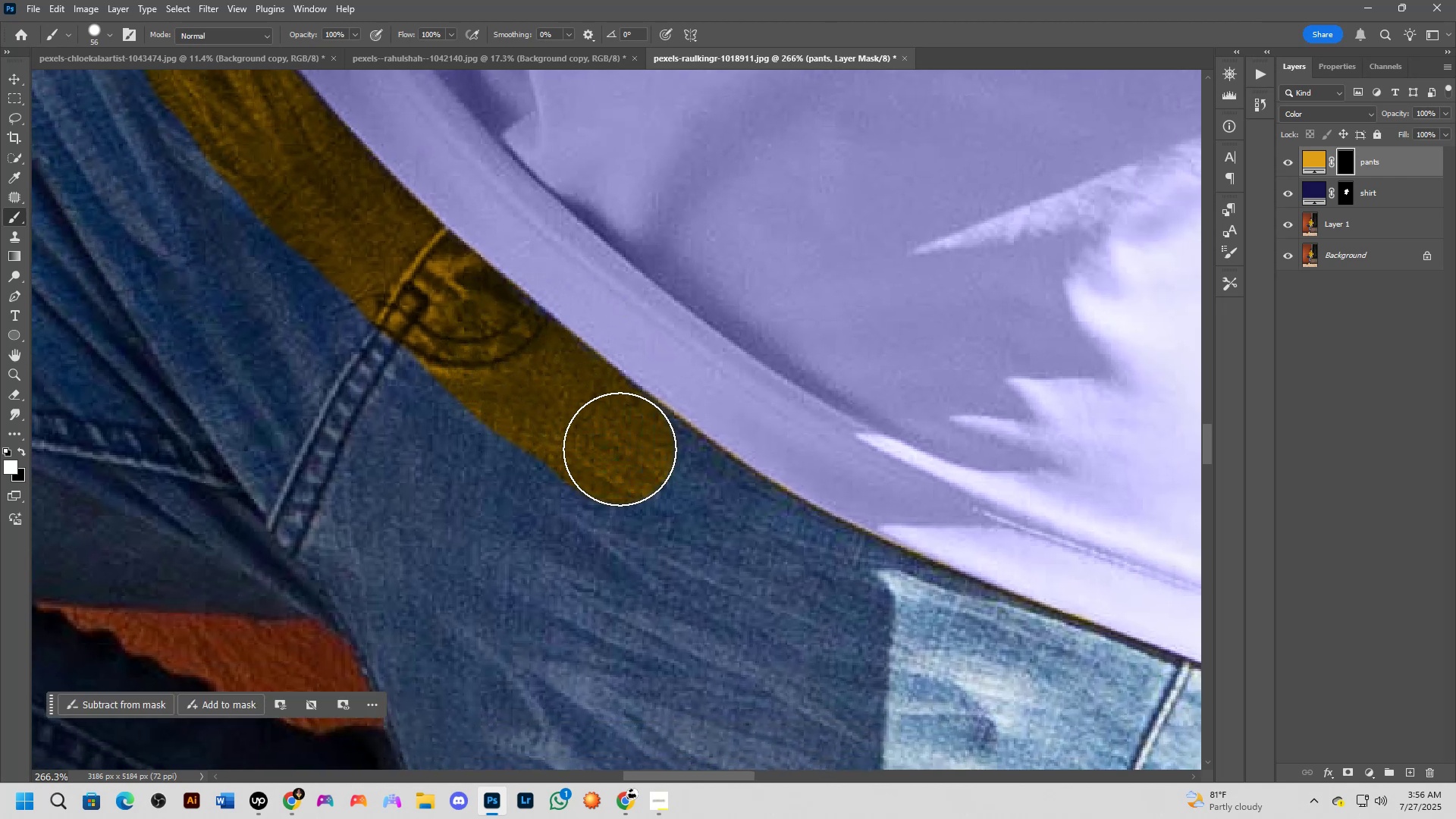 
hold_key(key=Space, duration=0.64)
 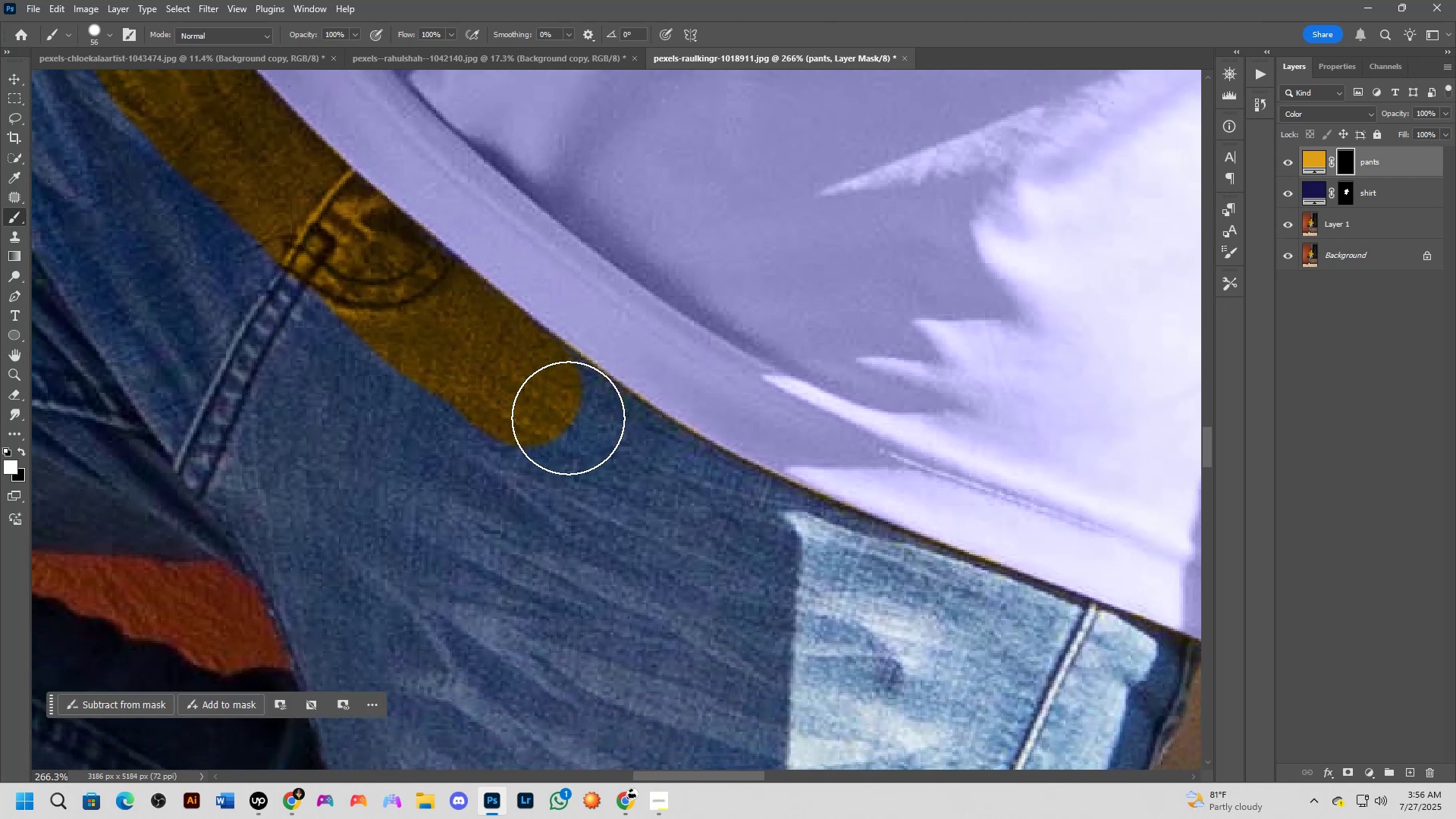 
left_click_drag(start_coordinate=[811, 412], to_coordinate=[717, 353])
 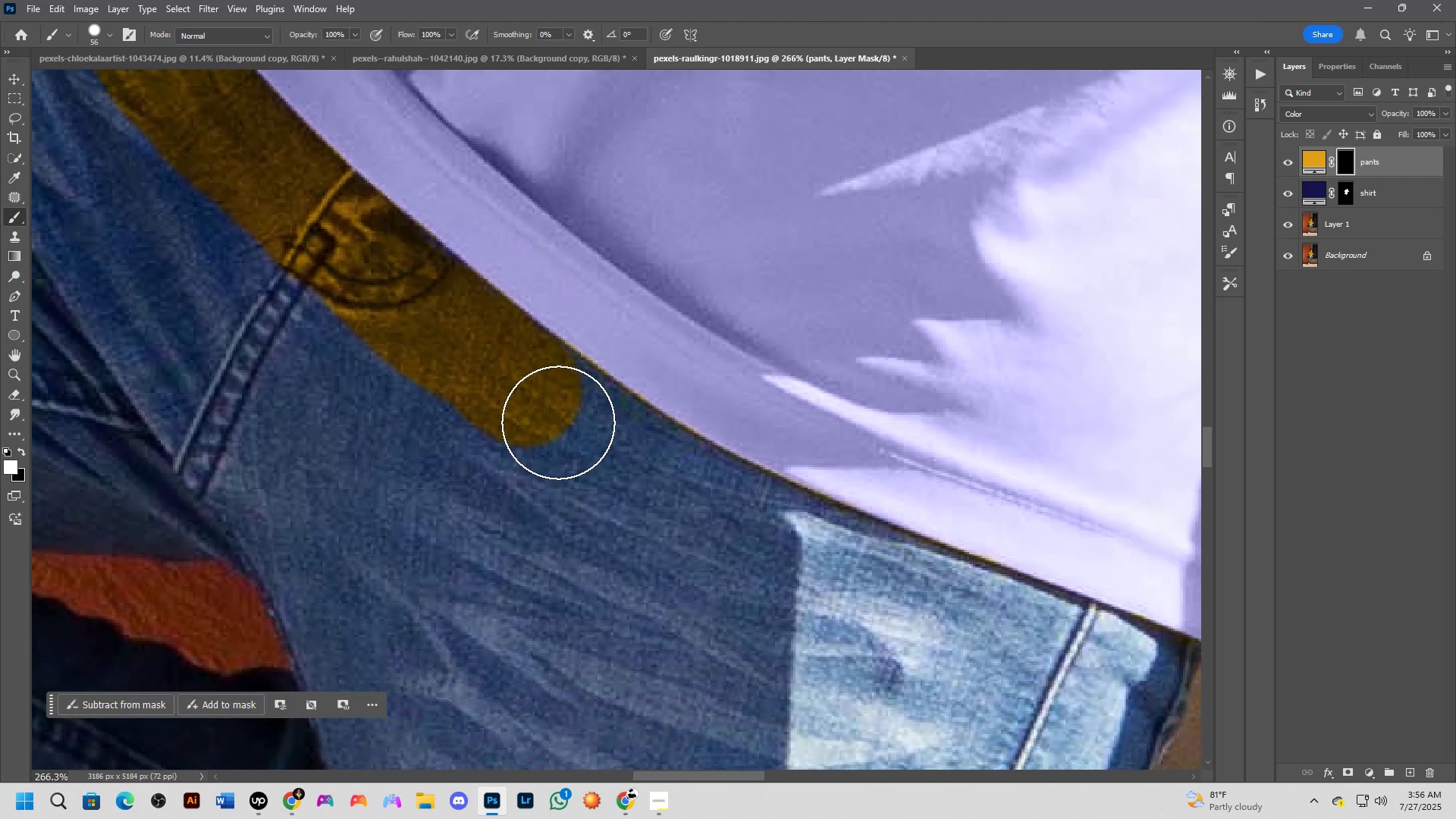 
left_click_drag(start_coordinate=[555, 416], to_coordinate=[660, 484])
 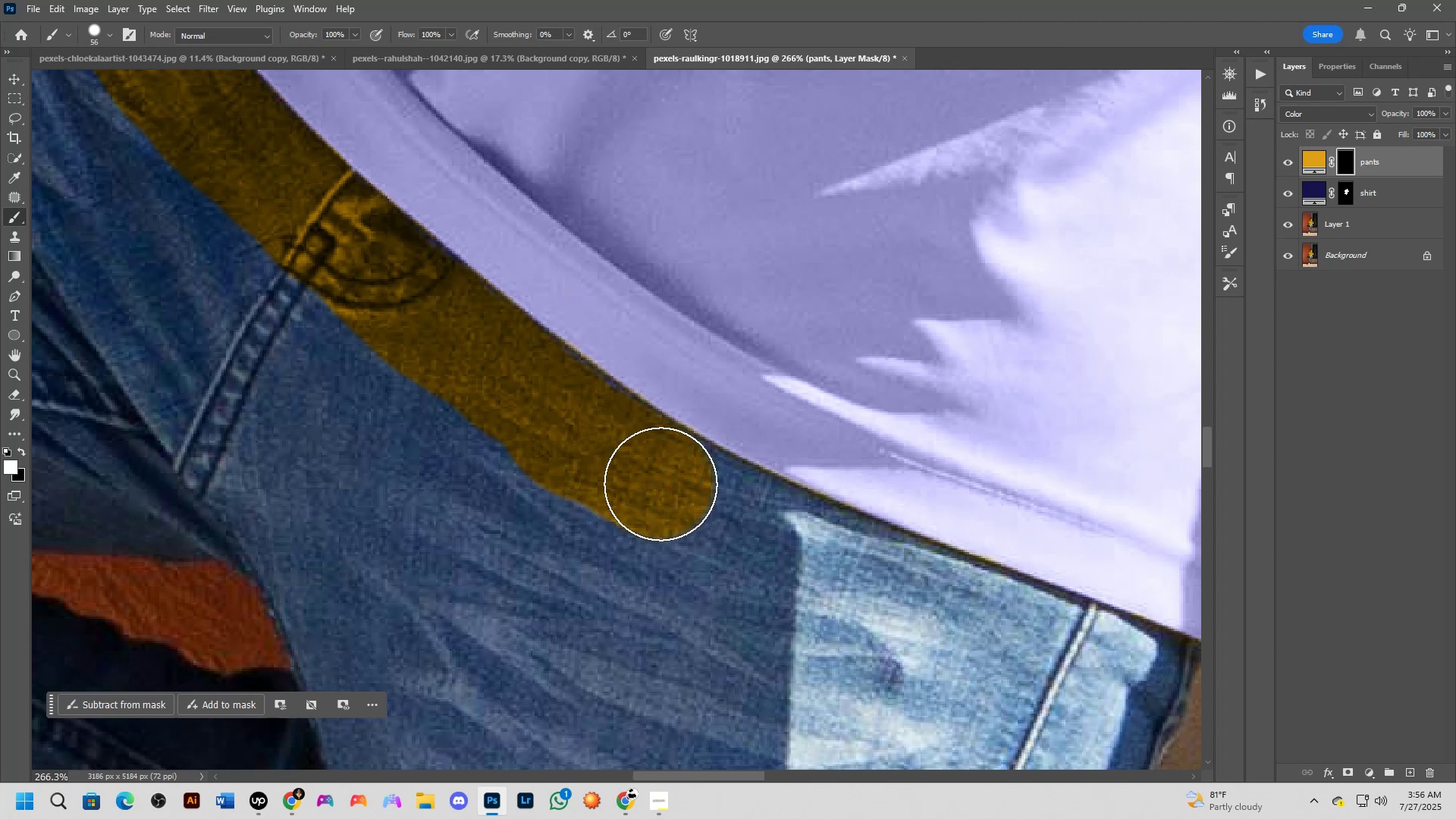 
hold_key(key=Space, duration=0.58)
 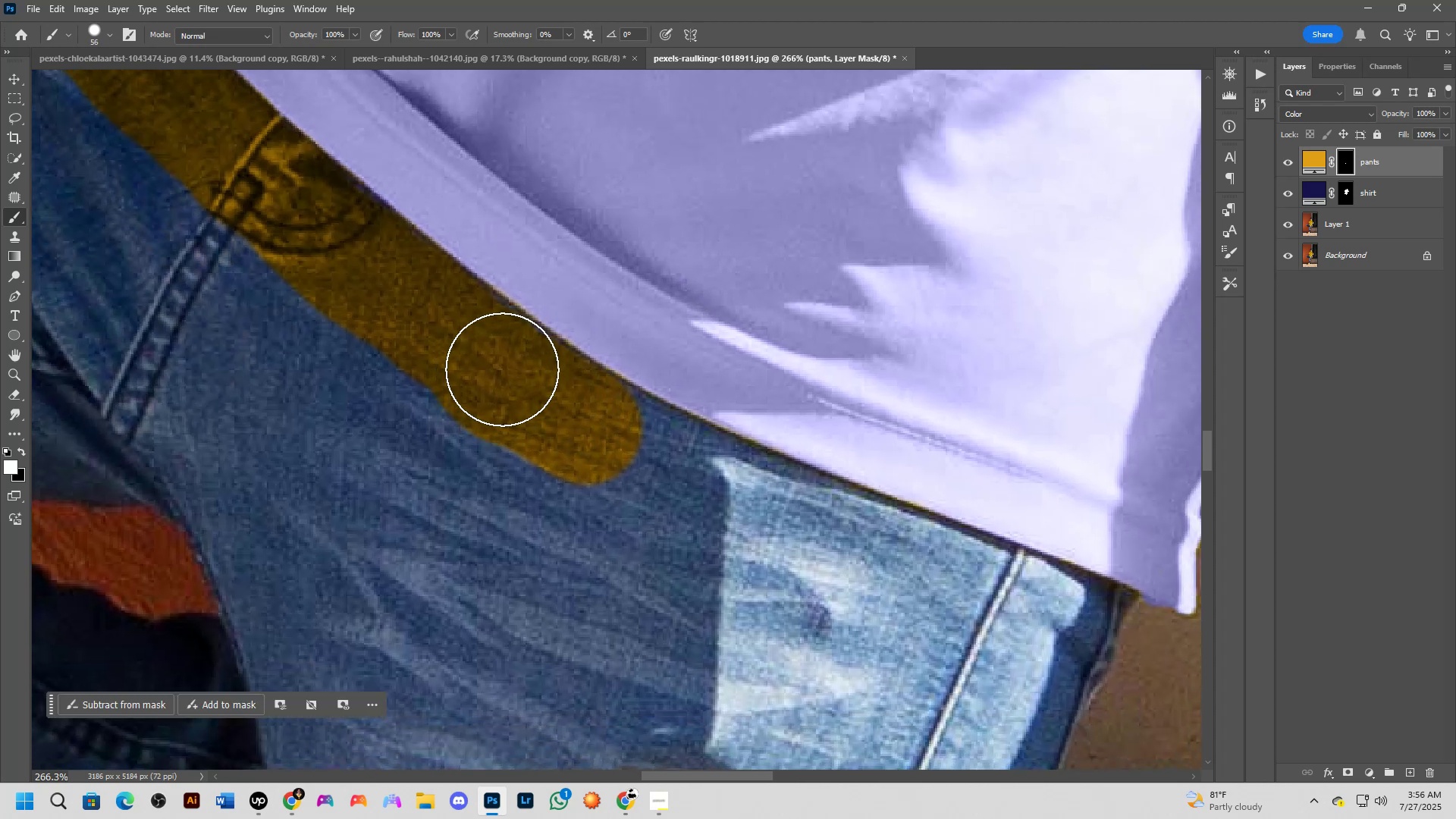 
left_click_drag(start_coordinate=[781, 368], to_coordinate=[713, 315])
 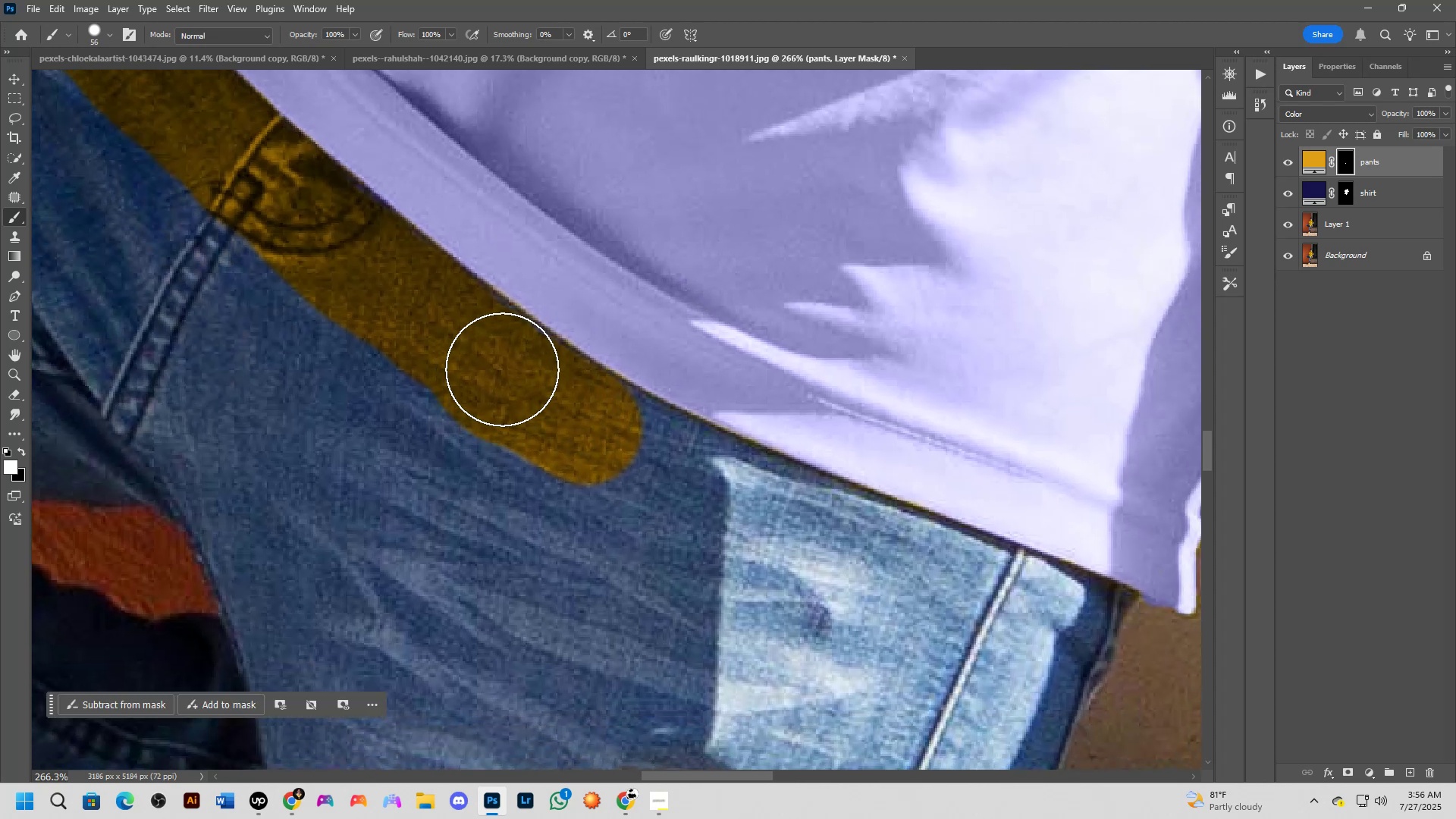 
left_click([503, 369])
 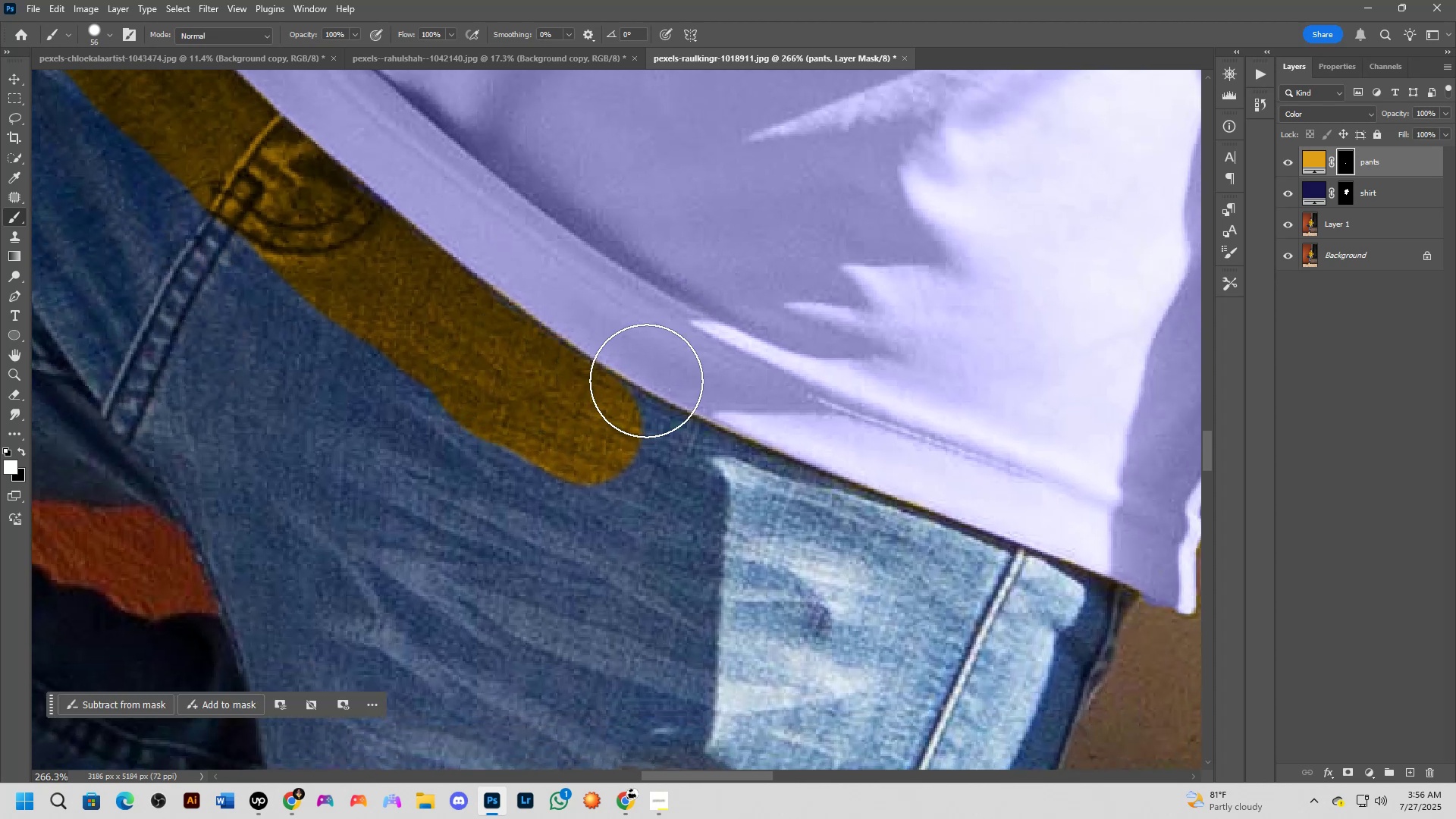 
hold_key(key=Space, duration=0.57)
 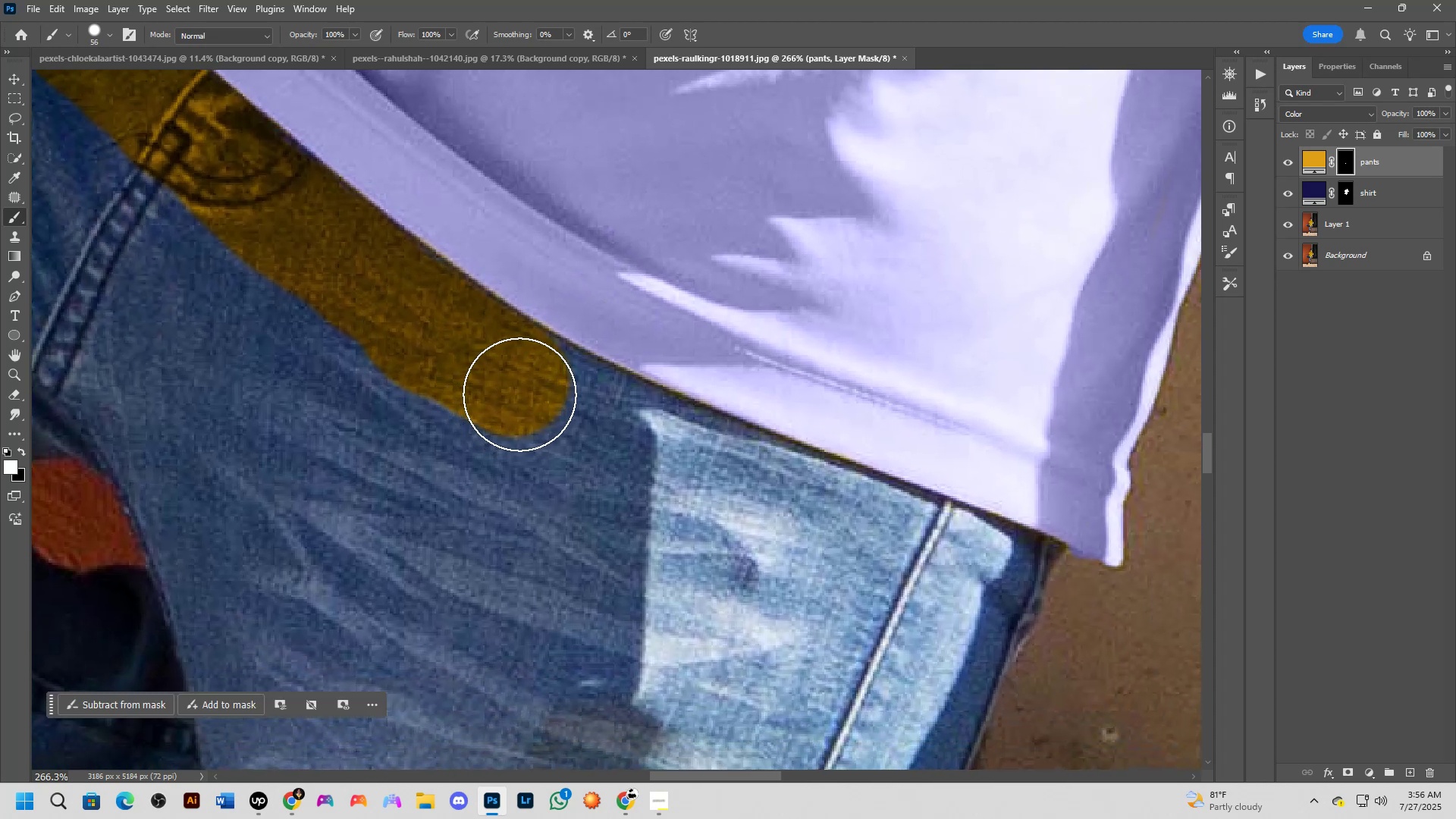 
left_click_drag(start_coordinate=[685, 354], to_coordinate=[612, 306])
 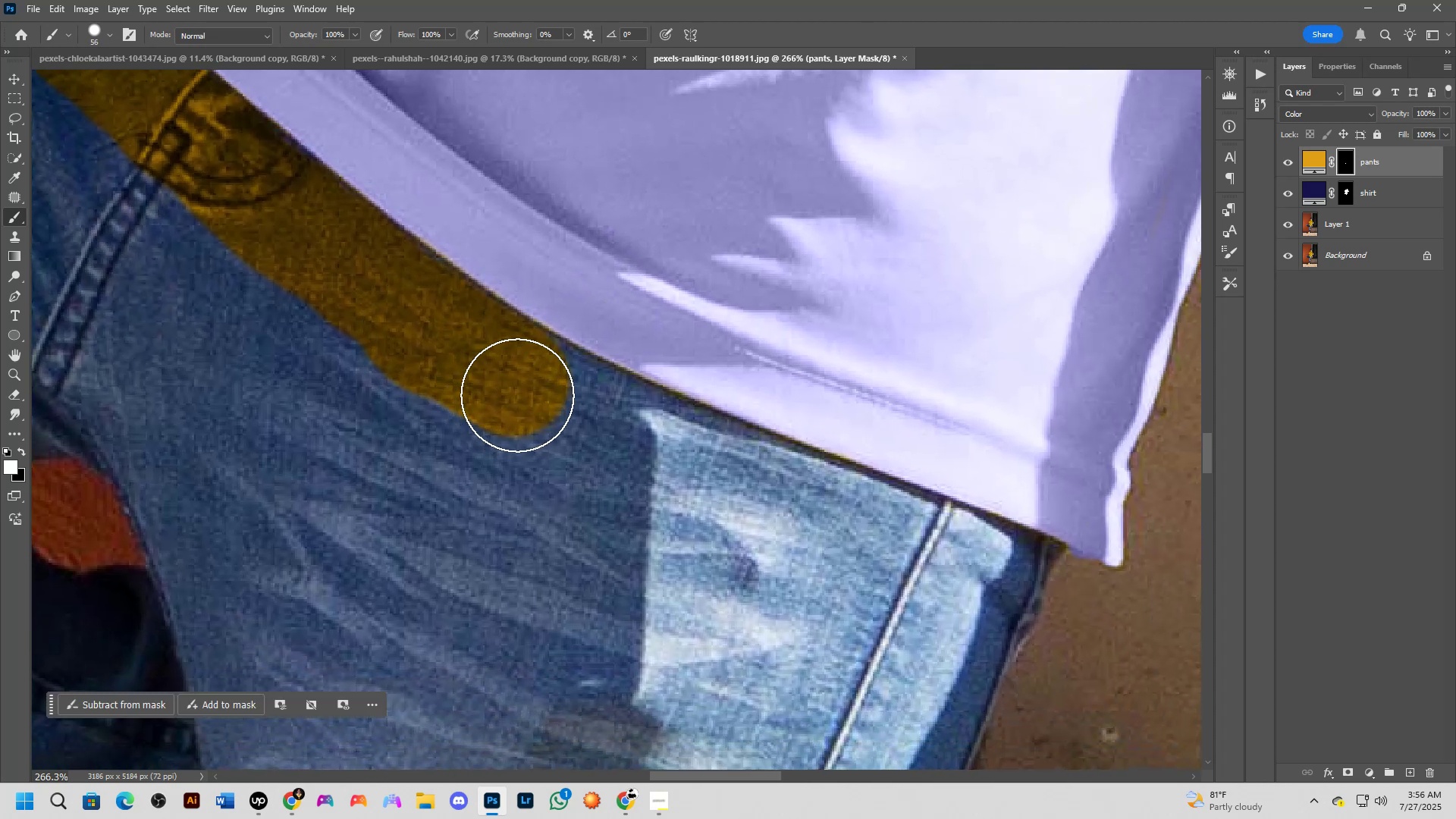 
left_click_drag(start_coordinate=[529, 391], to_coordinate=[718, 474])
 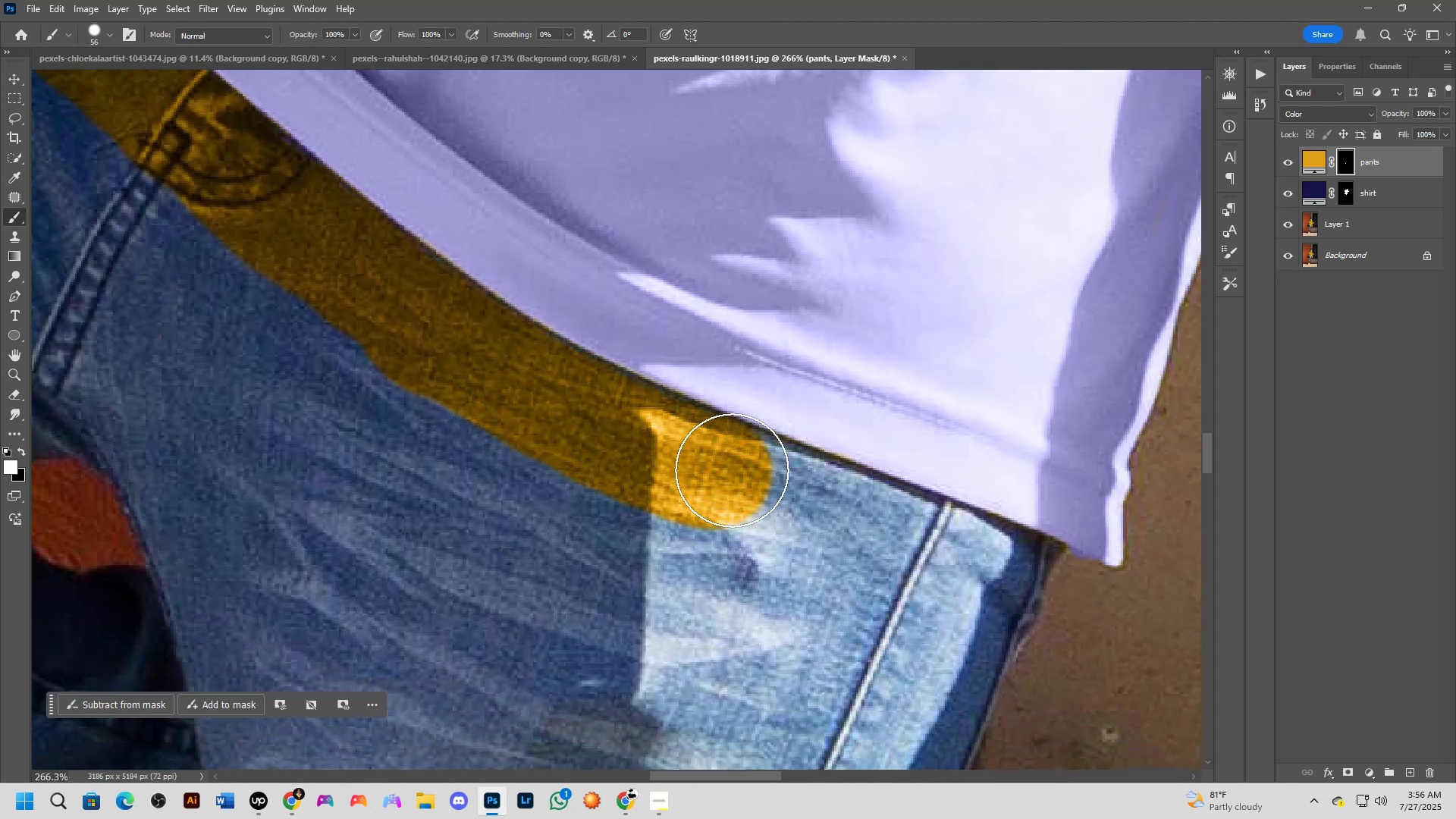 
hold_key(key=Space, duration=0.69)
 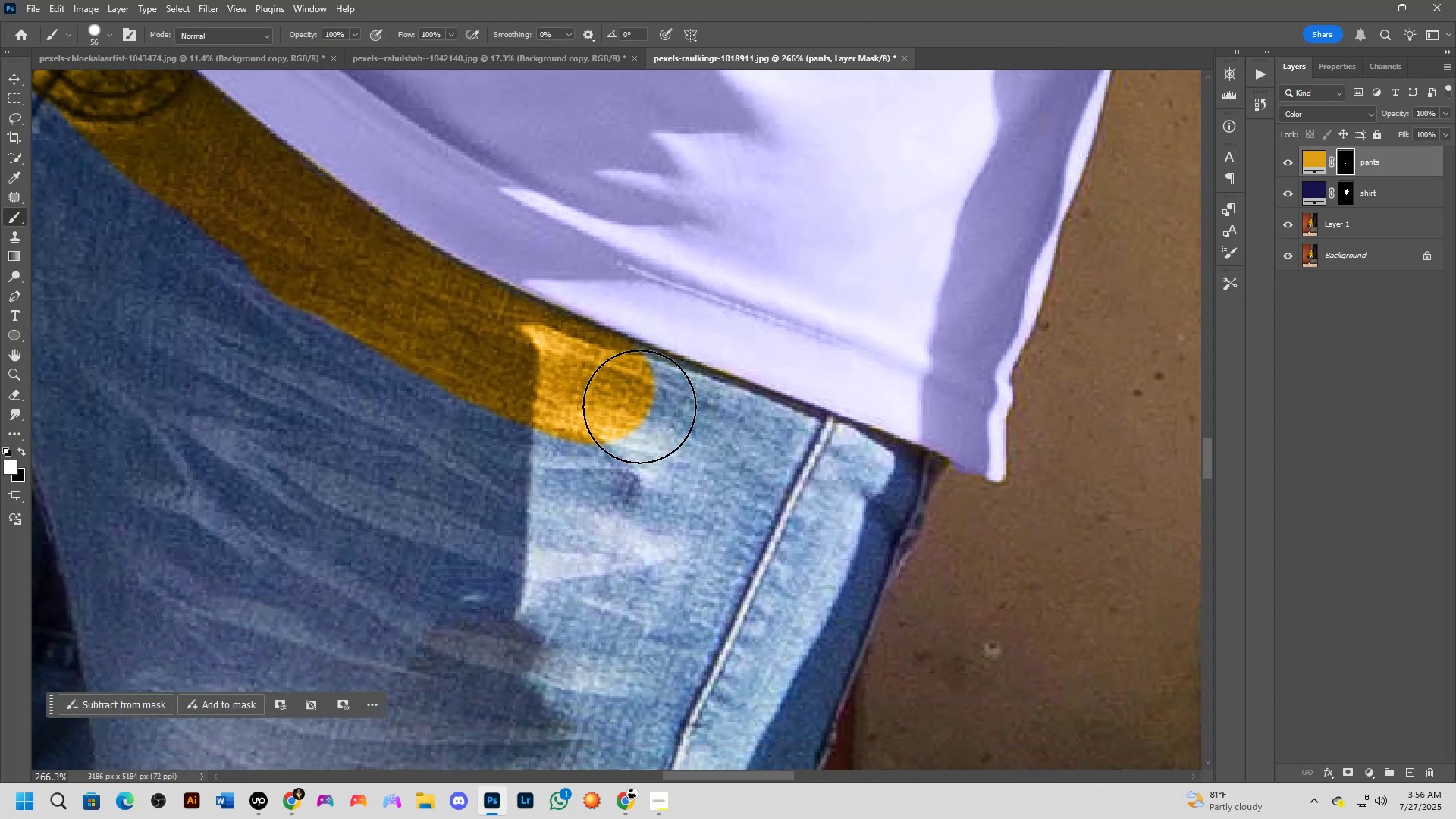 
left_click_drag(start_coordinate=[794, 428], to_coordinate=[676, 343])
 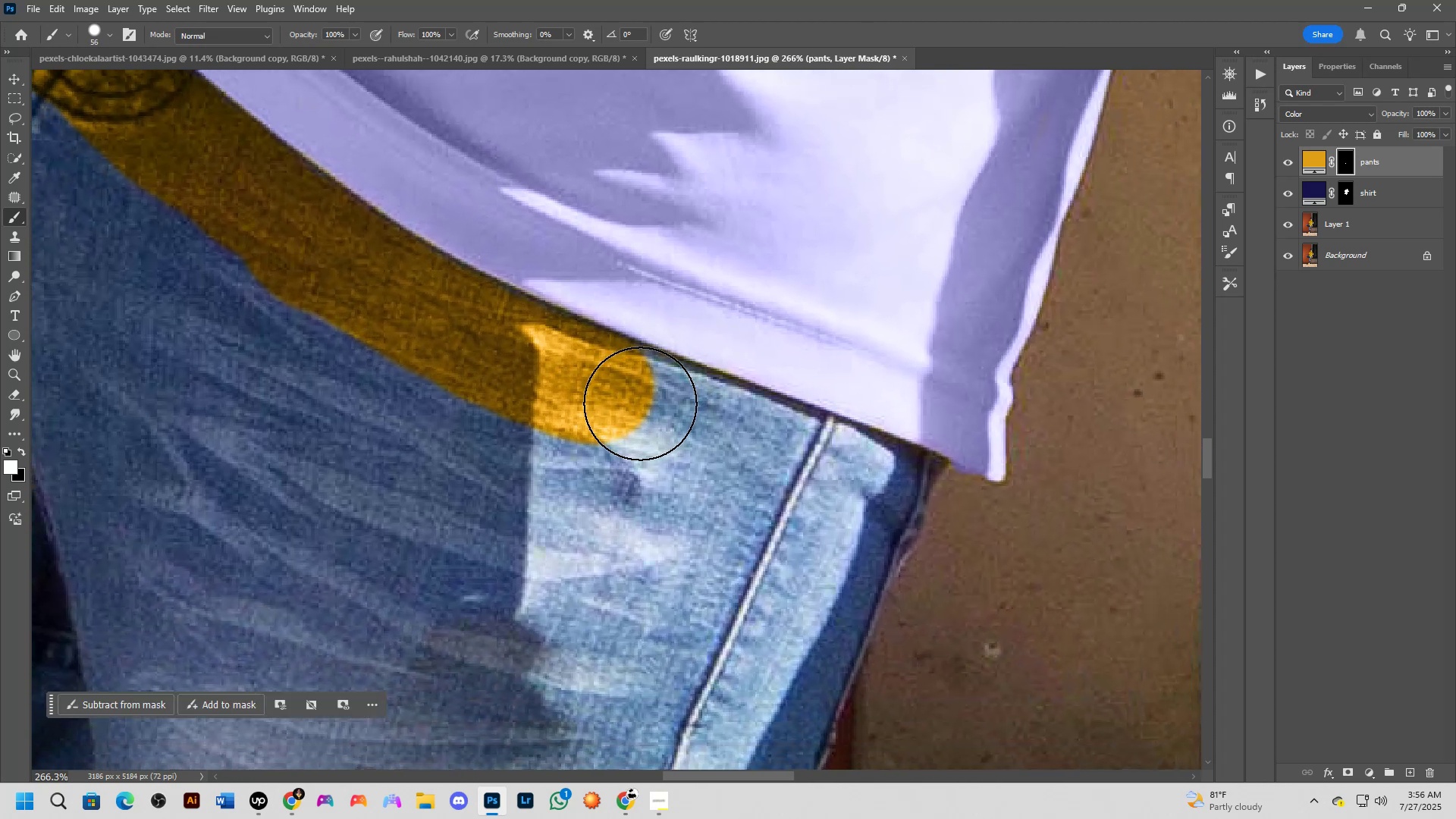 
left_click_drag(start_coordinate=[639, 407], to_coordinate=[877, 500])
 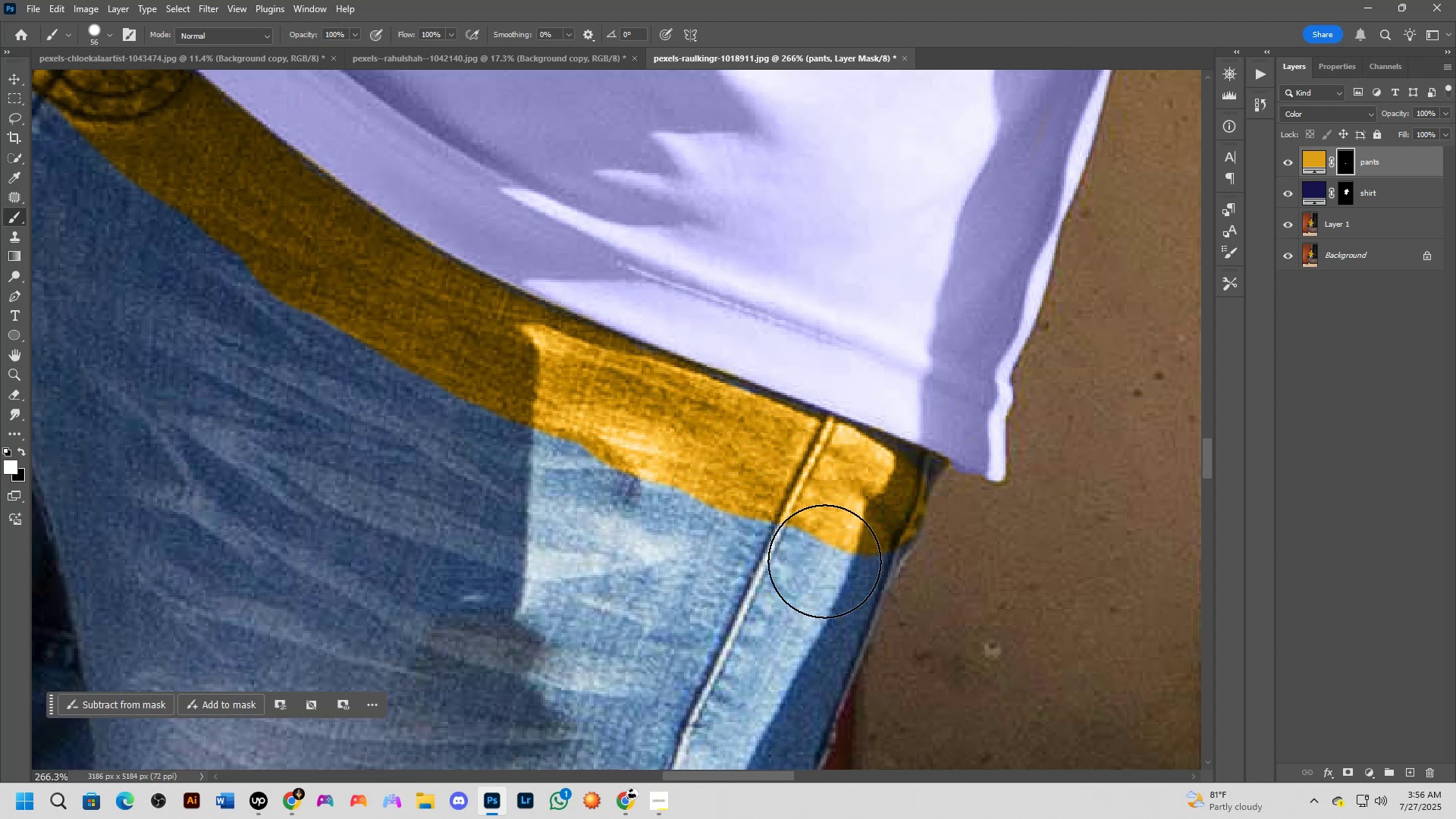 
hold_key(key=Space, duration=0.55)
 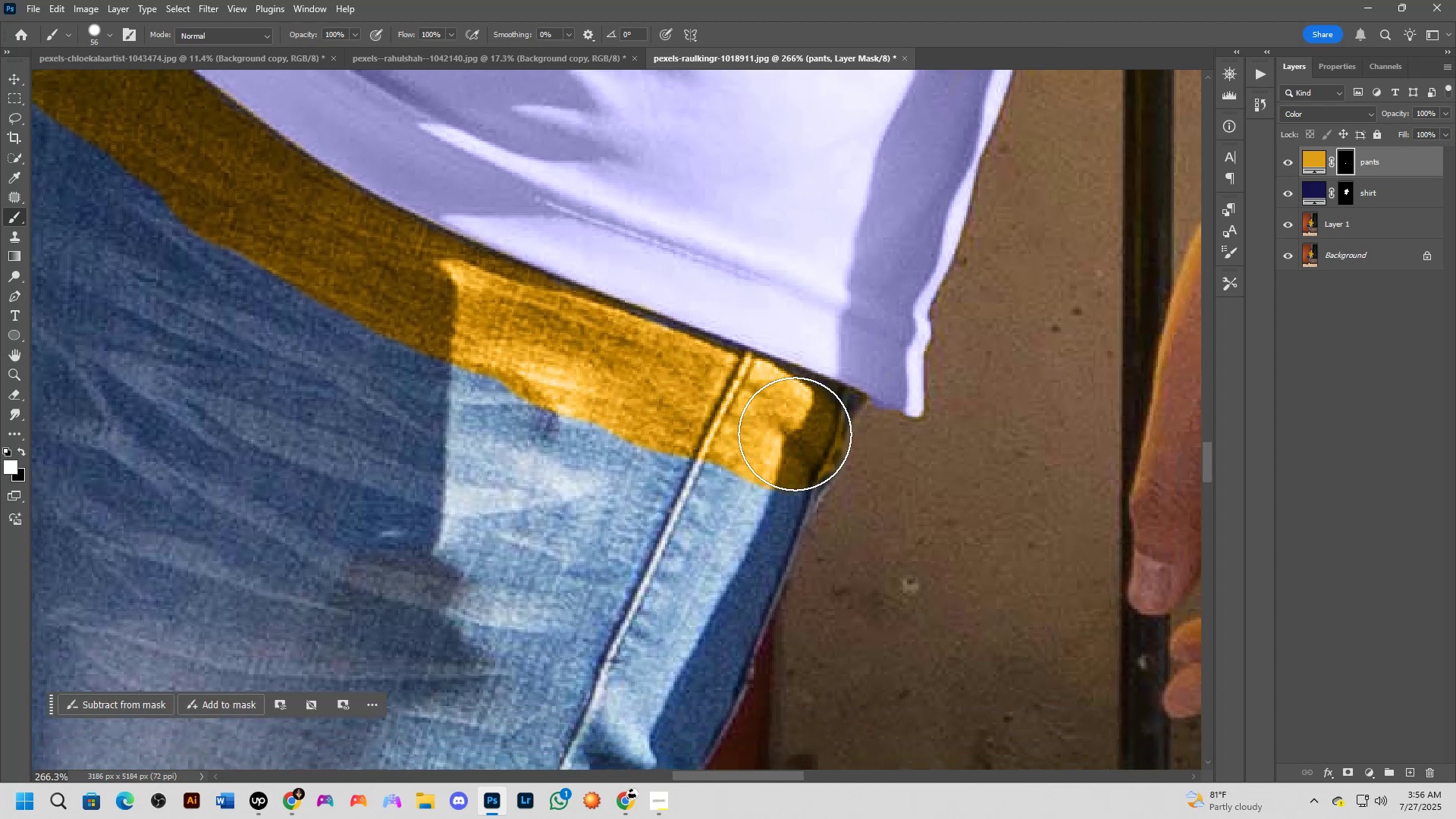 
left_click_drag(start_coordinate=[837, 516], to_coordinate=[755, 451])
 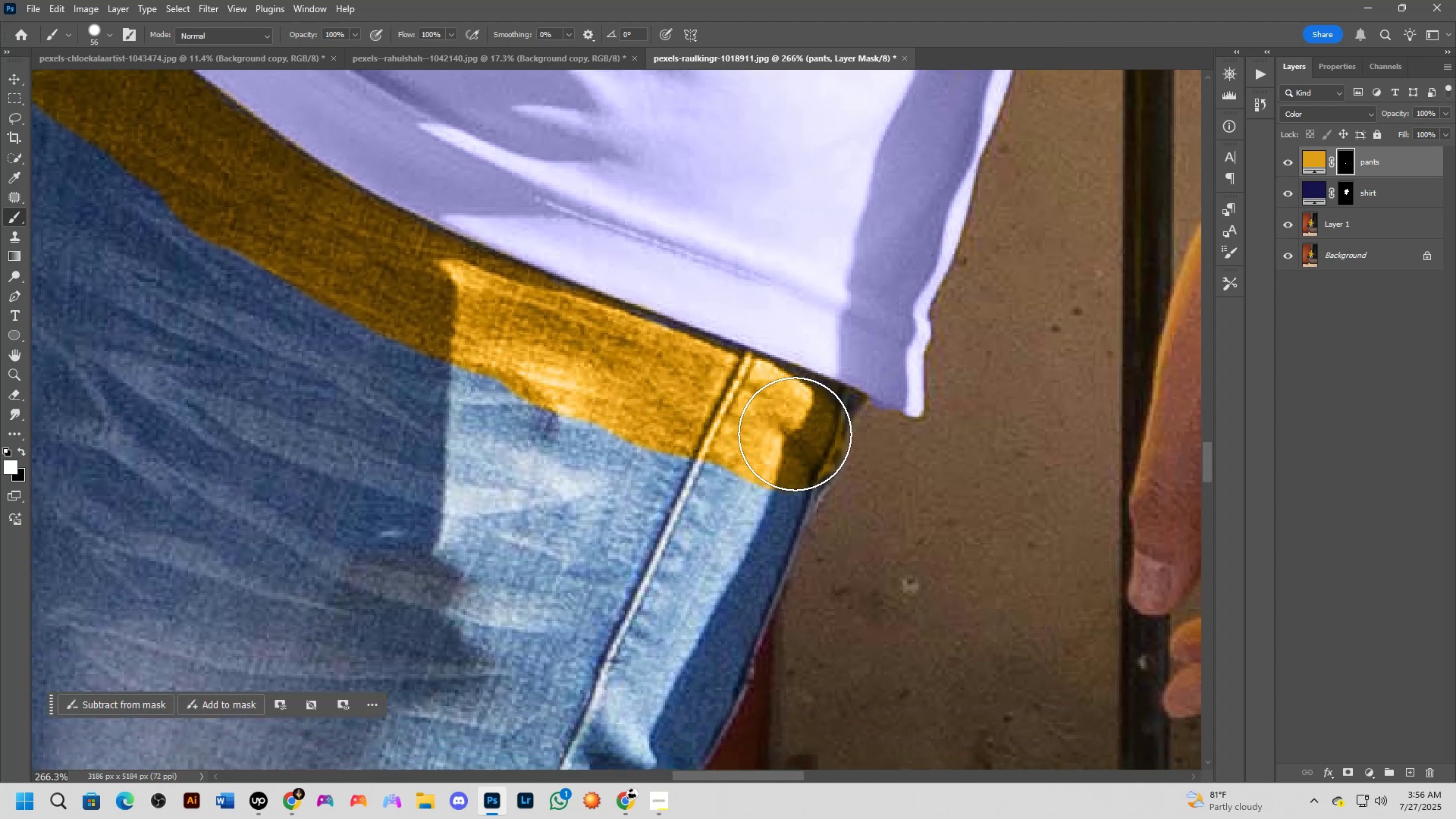 
hold_key(key=AltLeft, duration=0.62)
 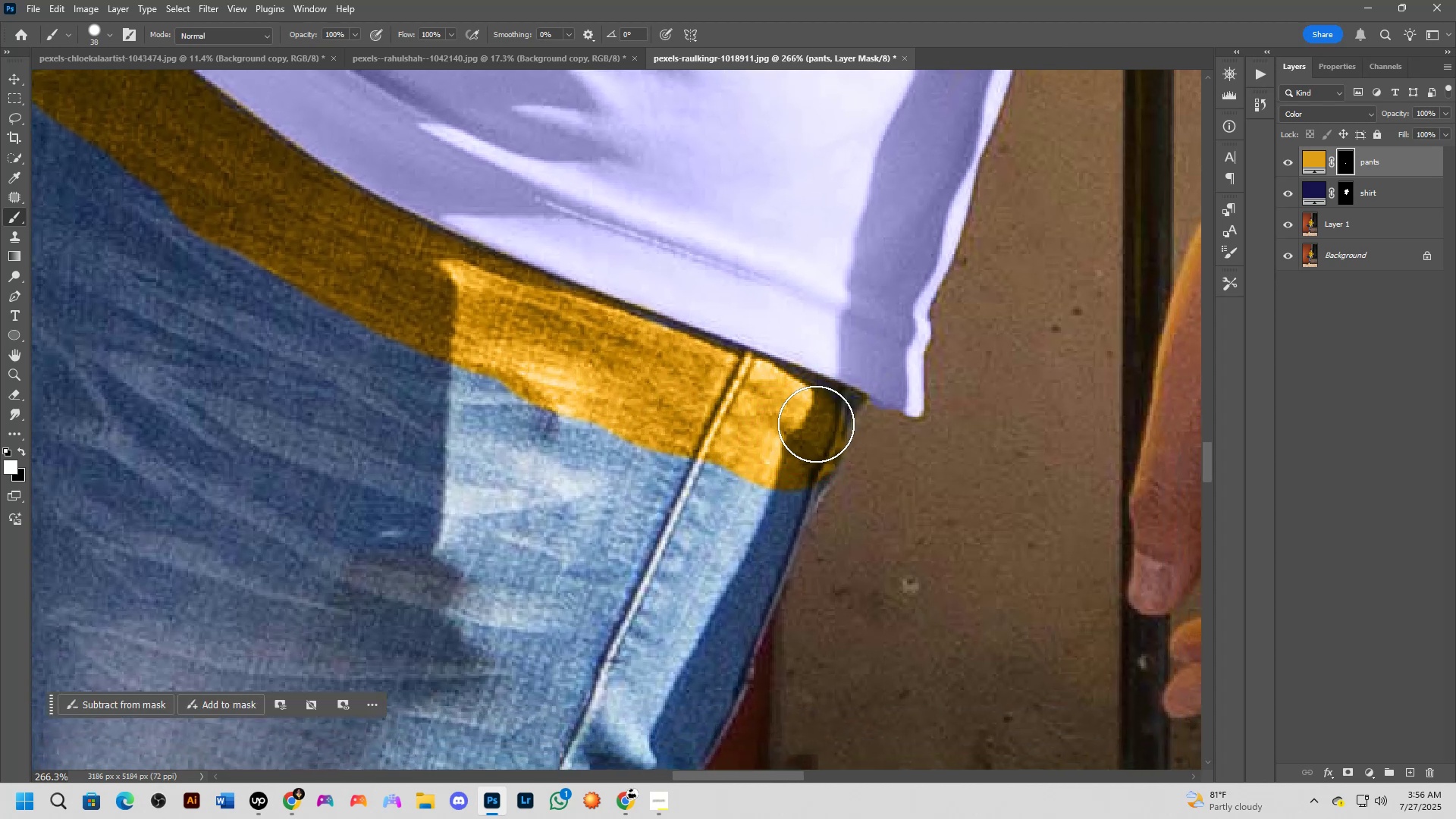 
hold_key(key=AltLeft, duration=0.43)
 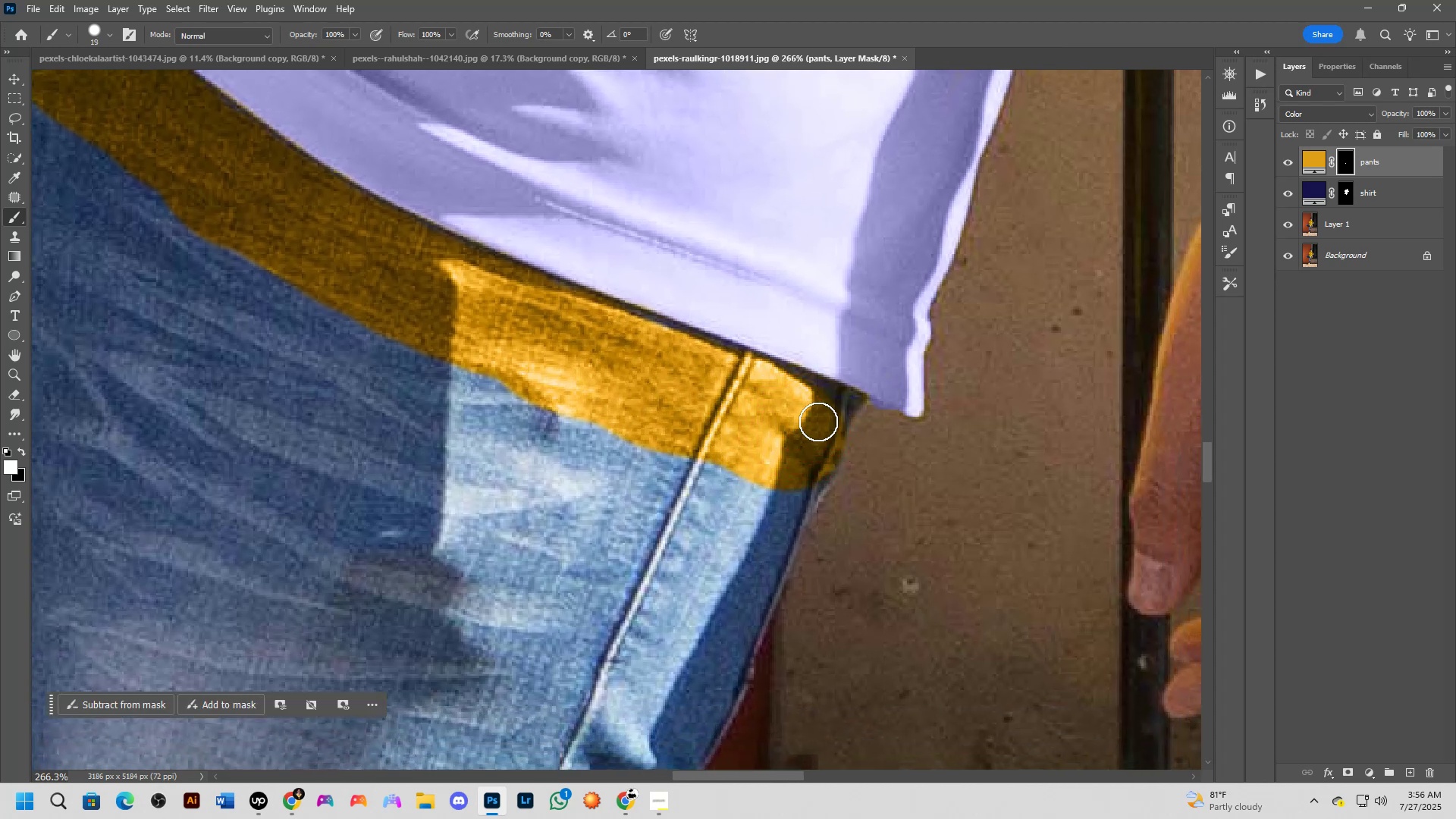 
left_click_drag(start_coordinate=[830, 418], to_coordinate=[748, 598])
 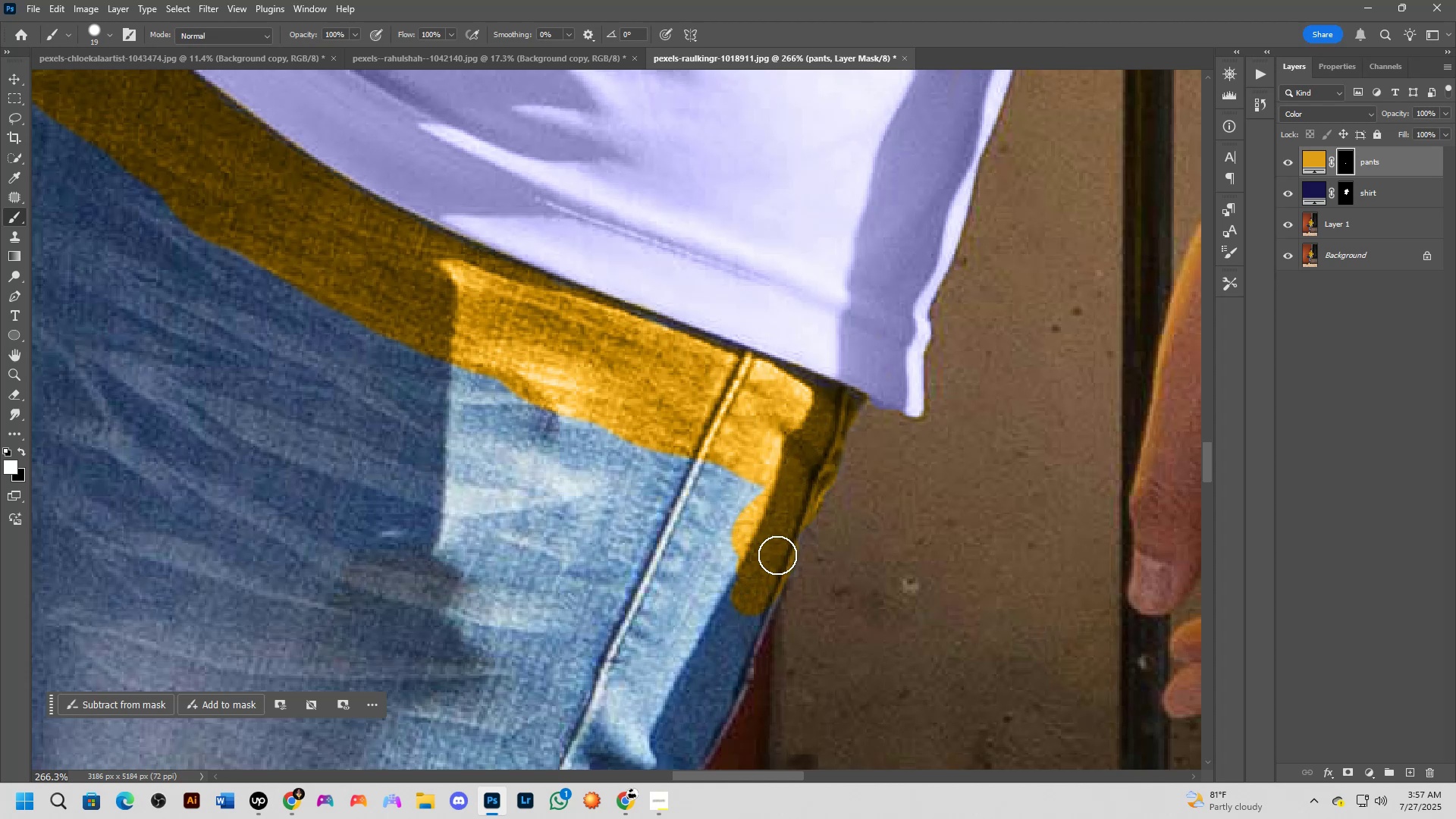 
hold_key(key=Space, duration=0.65)
 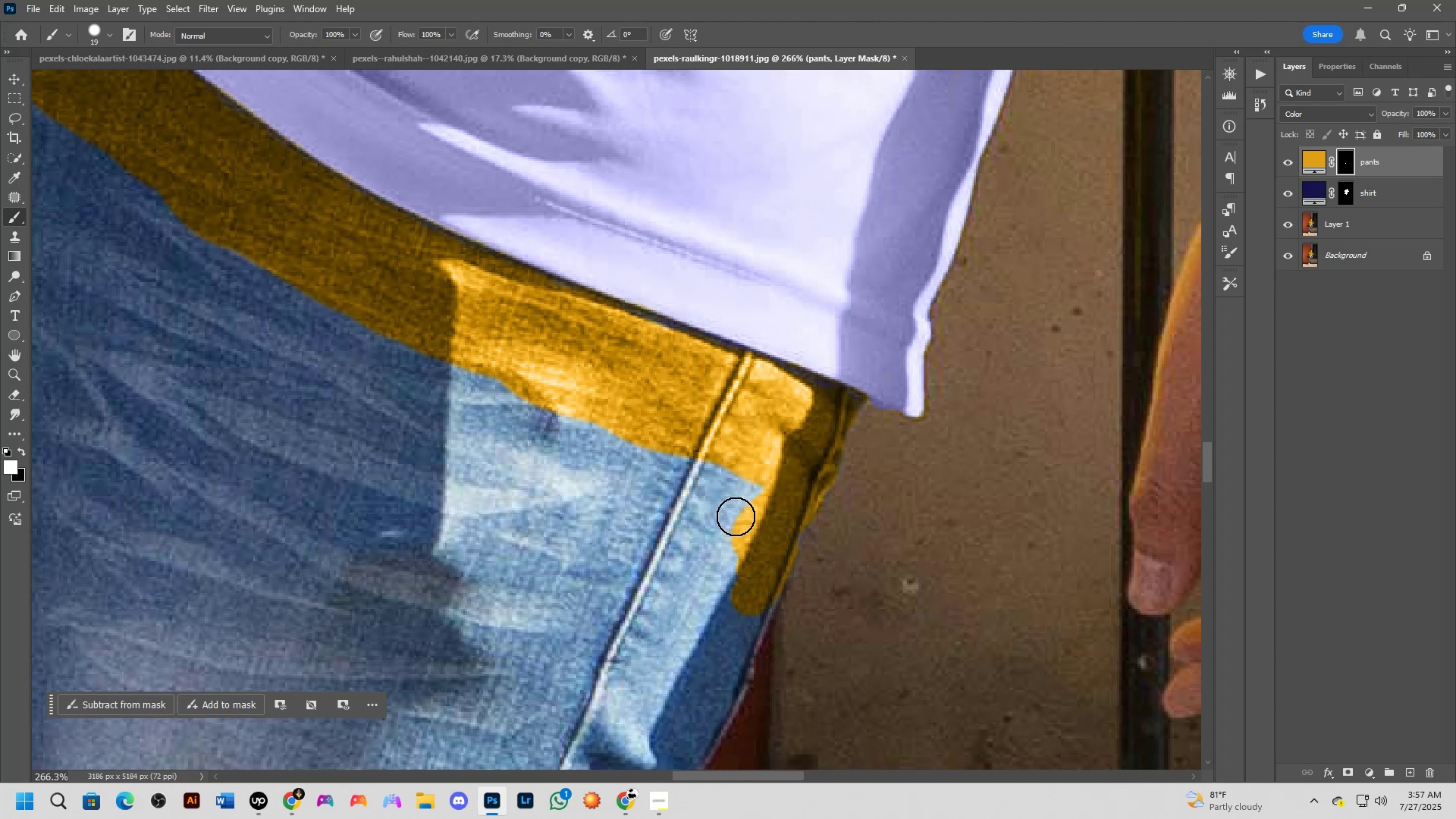 
hold_key(key=AltLeft, duration=0.63)
 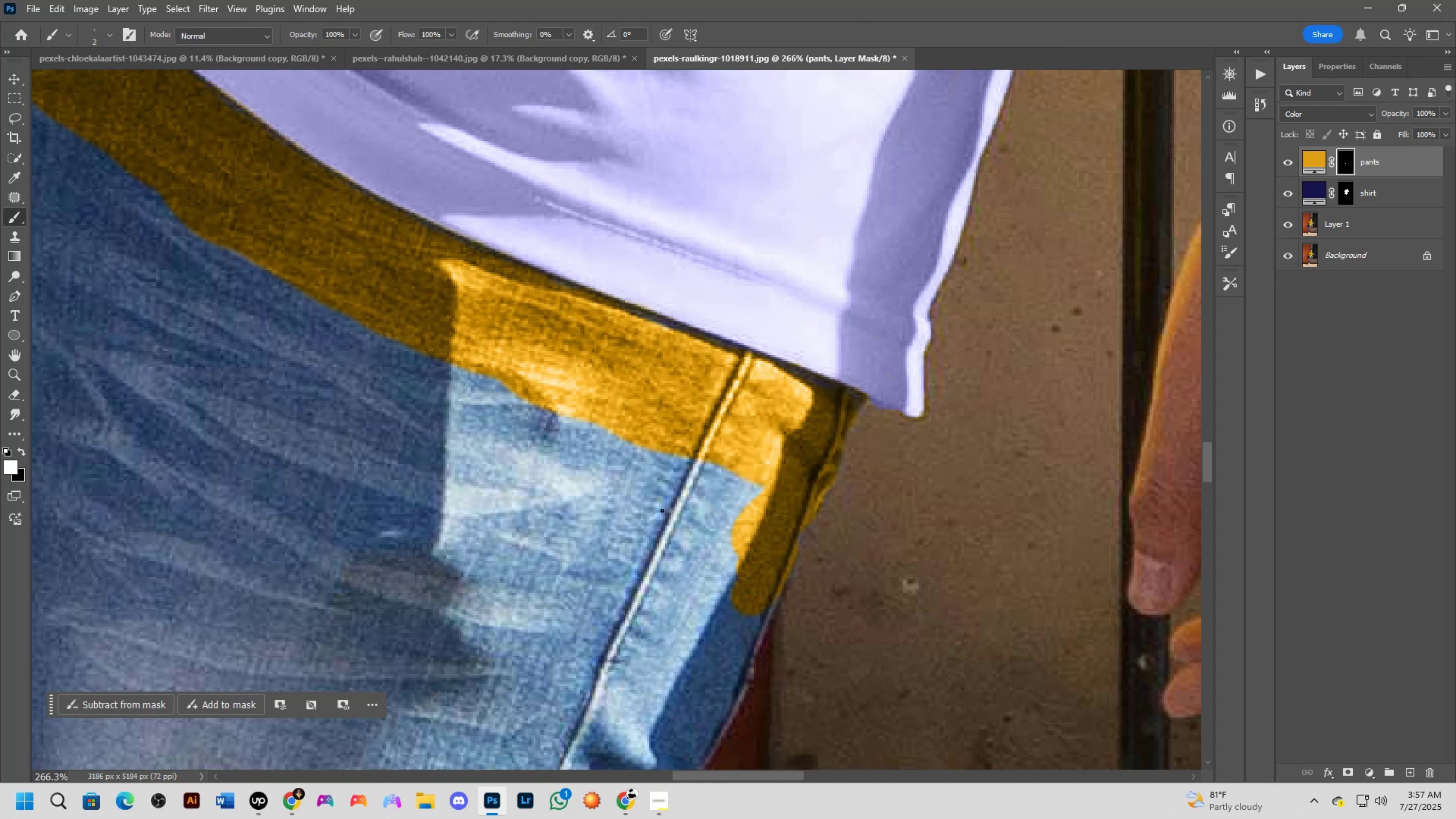 
hold_key(key=AltLeft, duration=0.74)
 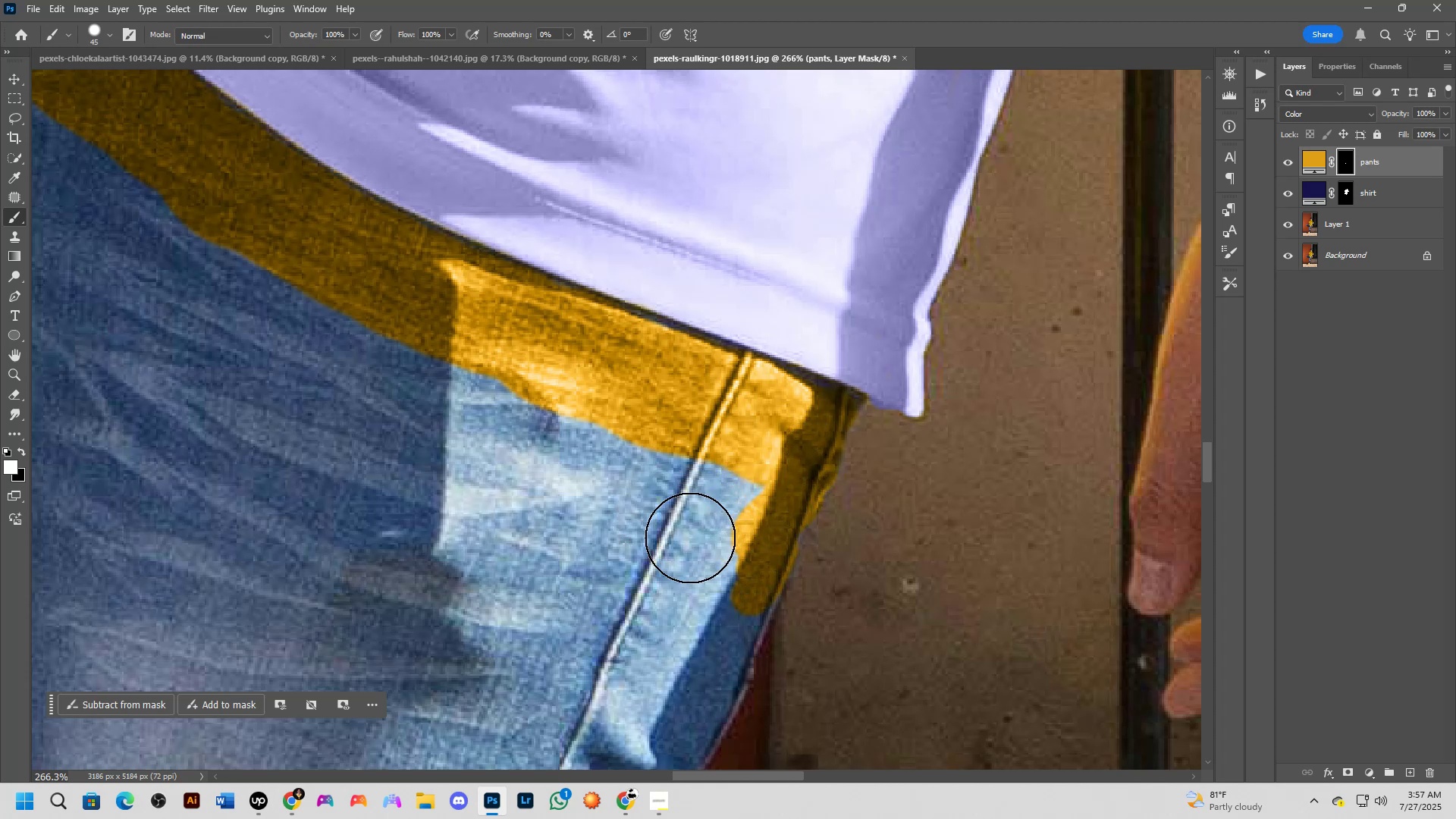 
hold_key(key=Space, duration=0.61)
 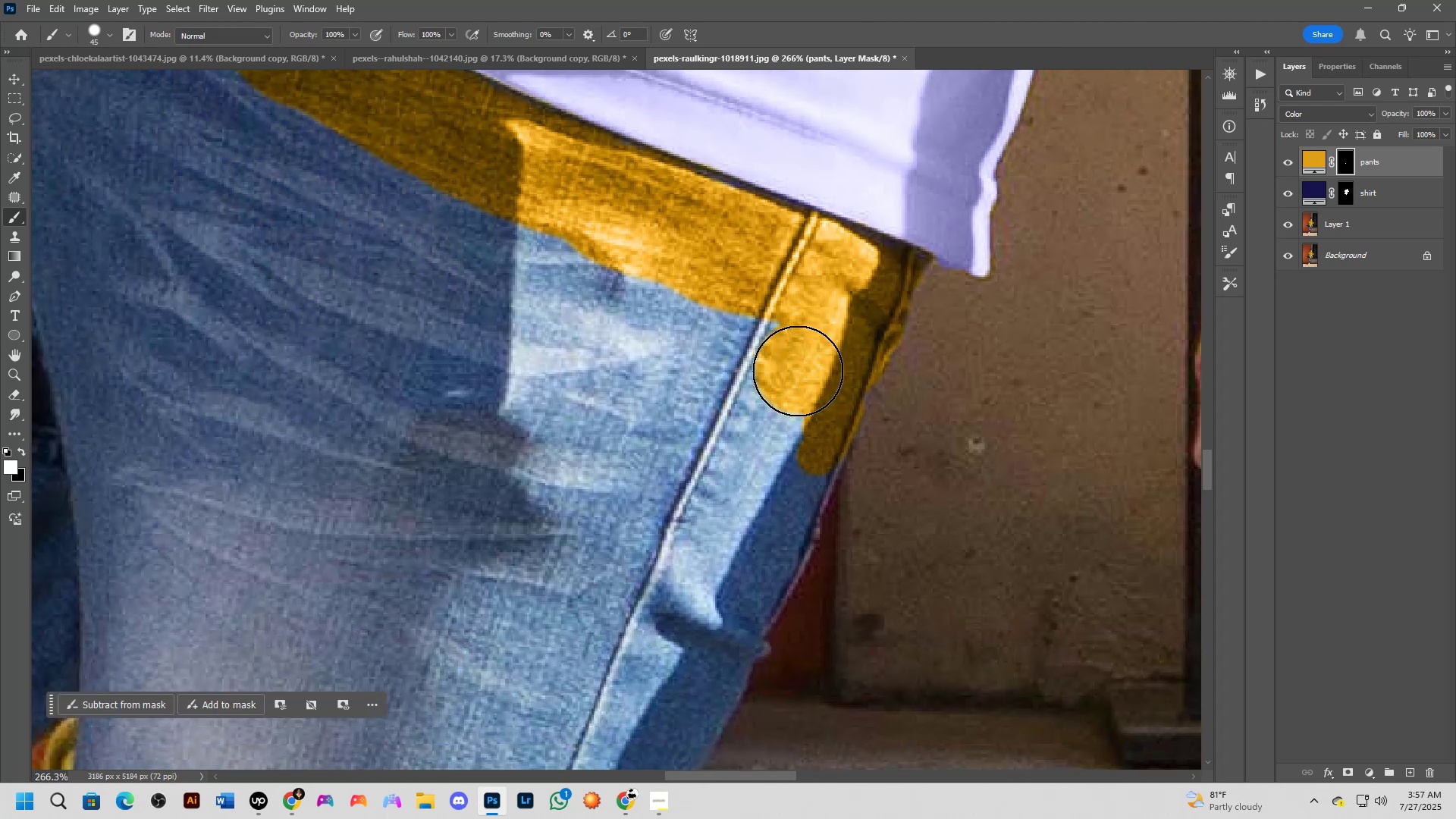 
left_click_drag(start_coordinate=[677, 581], to_coordinate=[743, 441])
 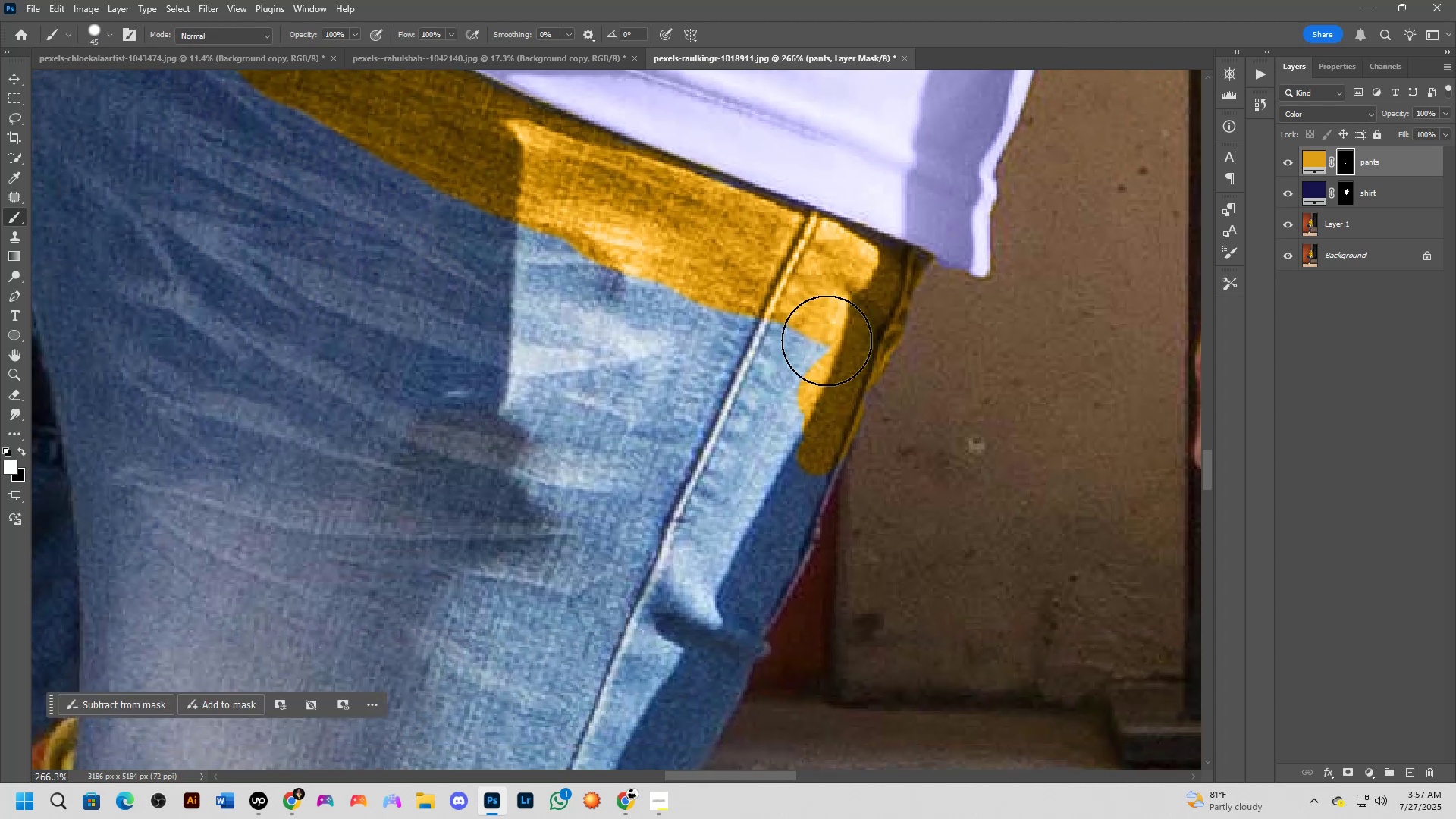 
left_click_drag(start_coordinate=[829, 337], to_coordinate=[824, 388])
 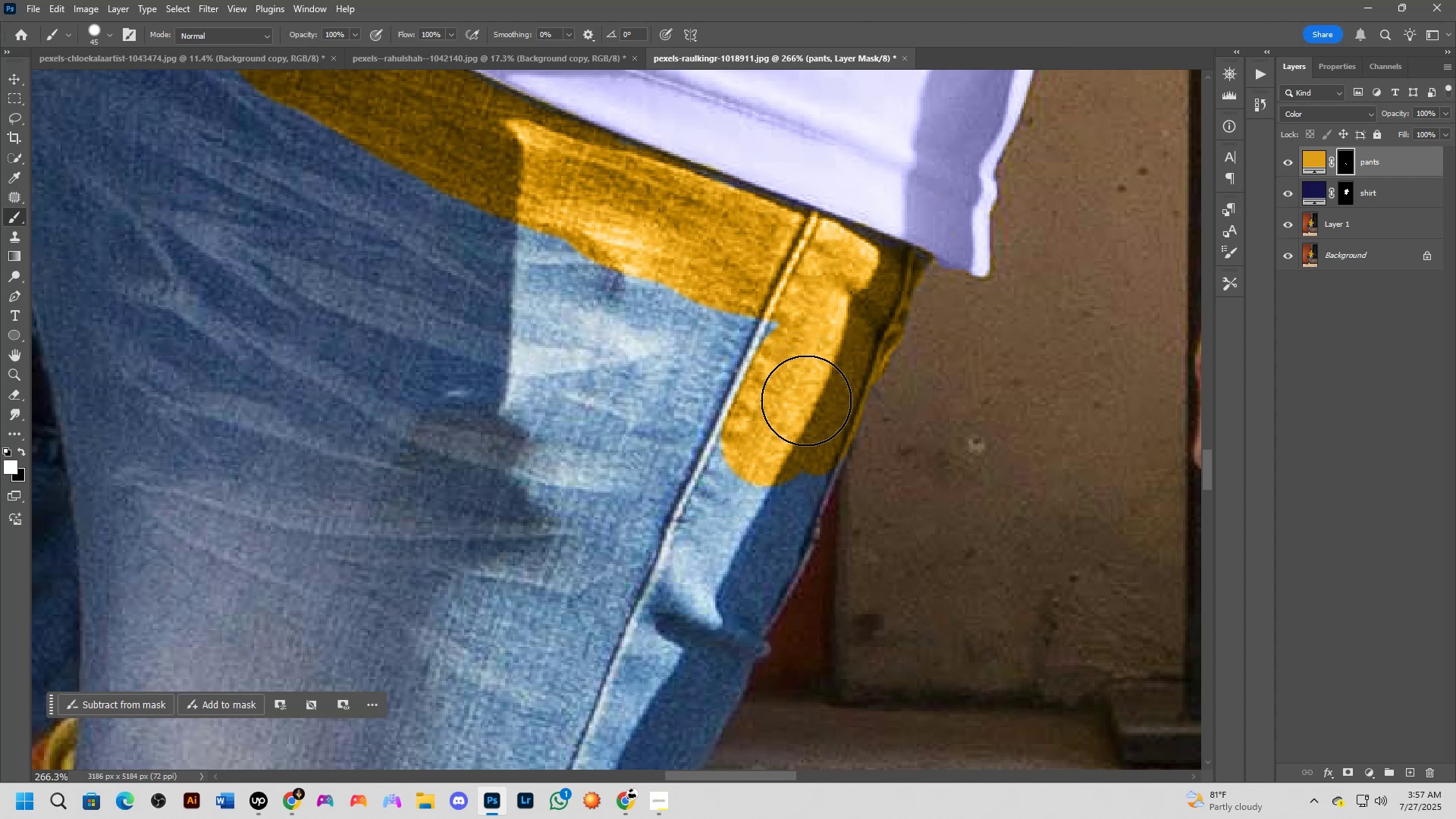 
left_click_drag(start_coordinate=[808, 400], to_coordinate=[722, 604])
 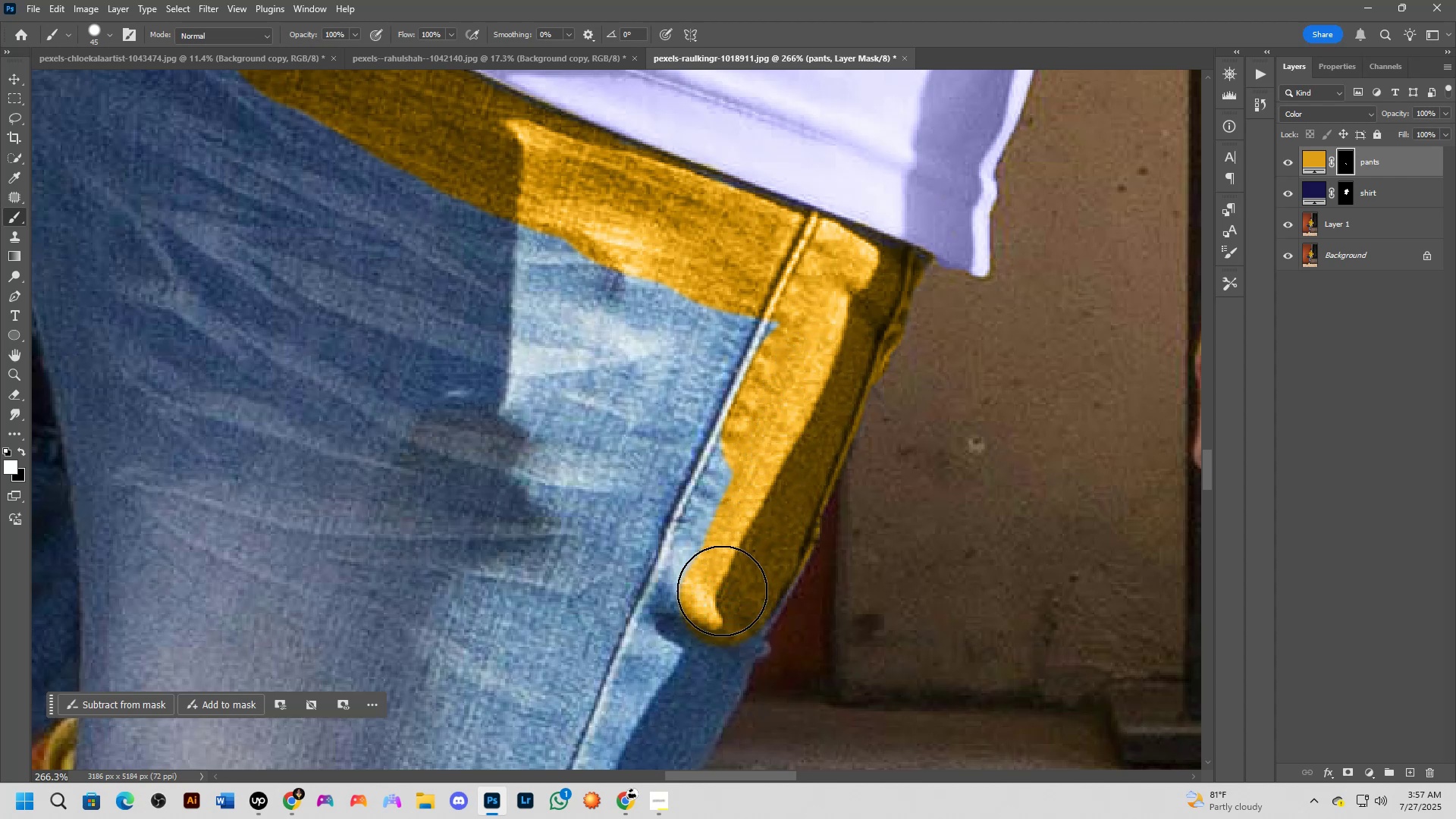 
hold_key(key=Space, duration=0.66)
 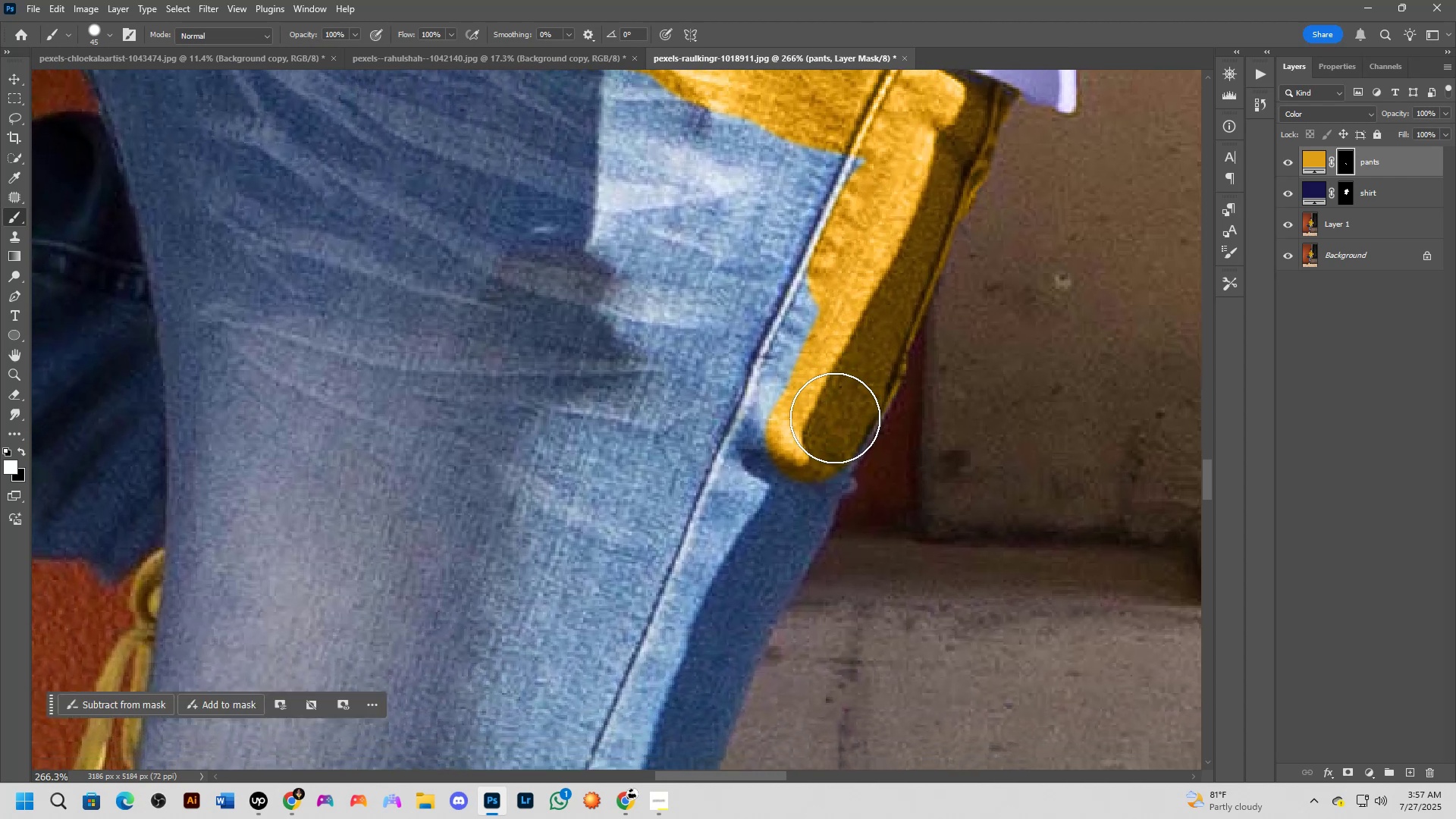 
left_click_drag(start_coordinate=[686, 567], to_coordinate=[771, 414])
 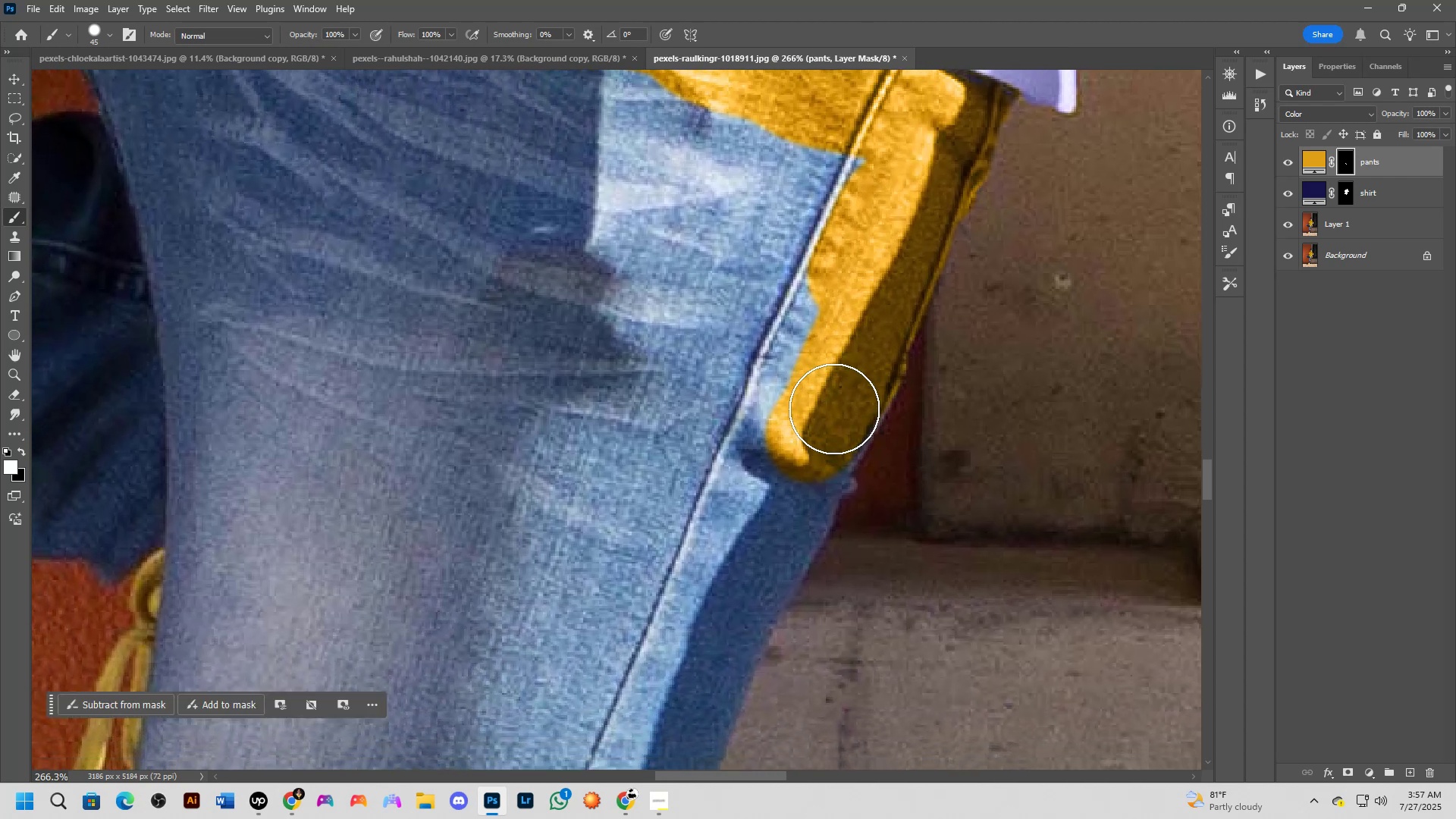 
left_click_drag(start_coordinate=[836, 404], to_coordinate=[814, 450])
 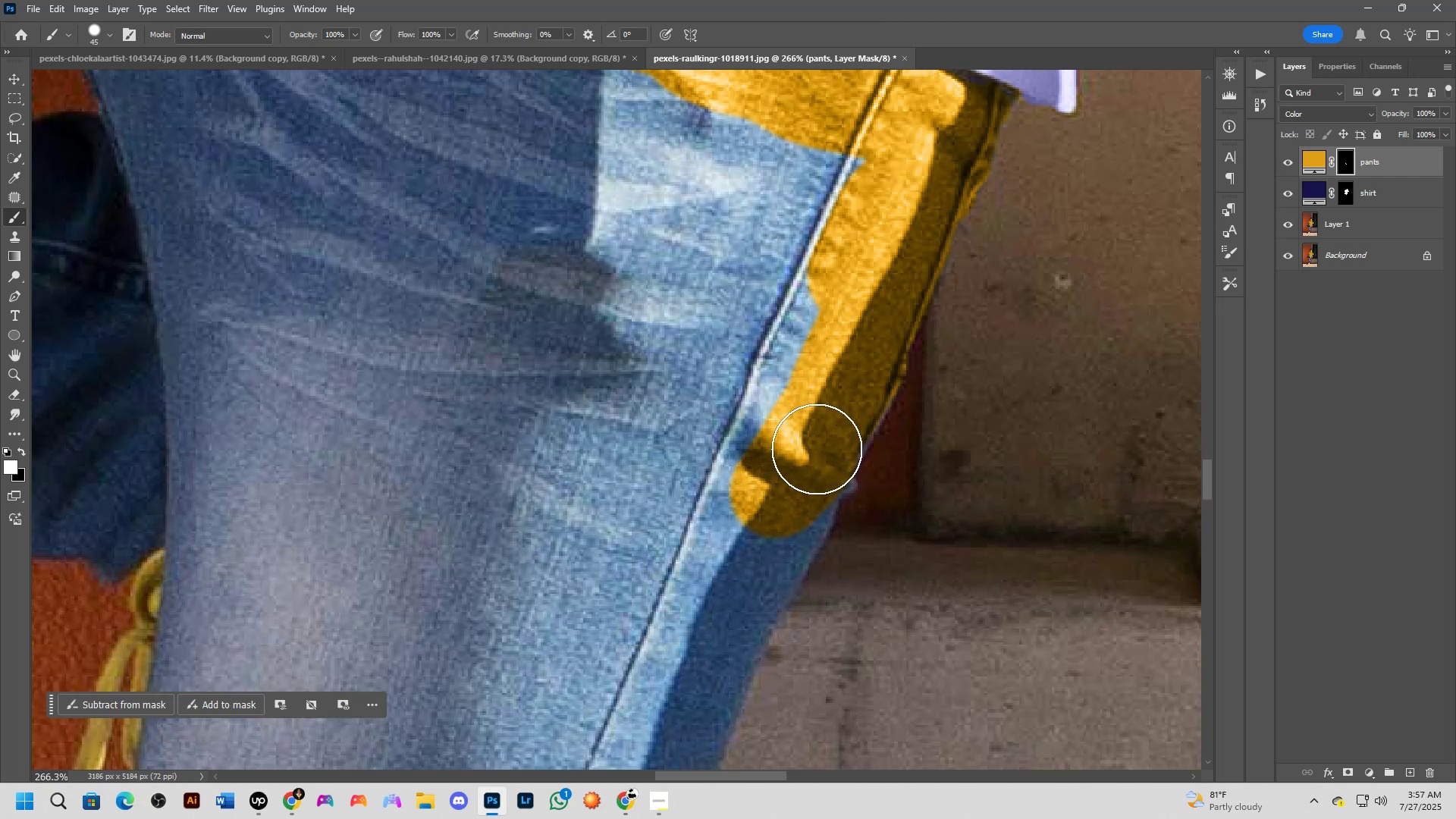 
hold_key(key=AltLeft, duration=1.06)
 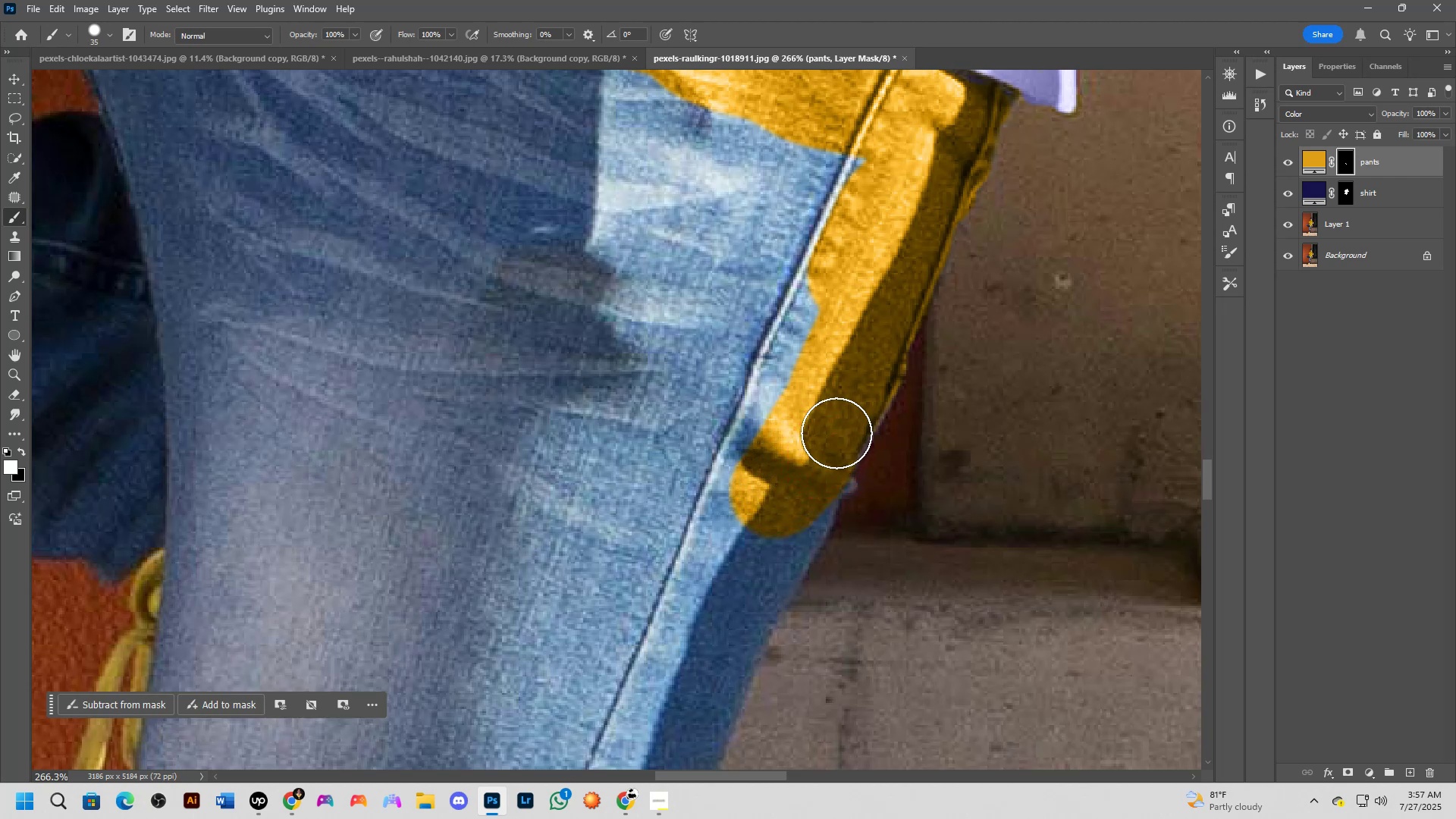 
left_click_drag(start_coordinate=[836, 431], to_coordinate=[823, 474])
 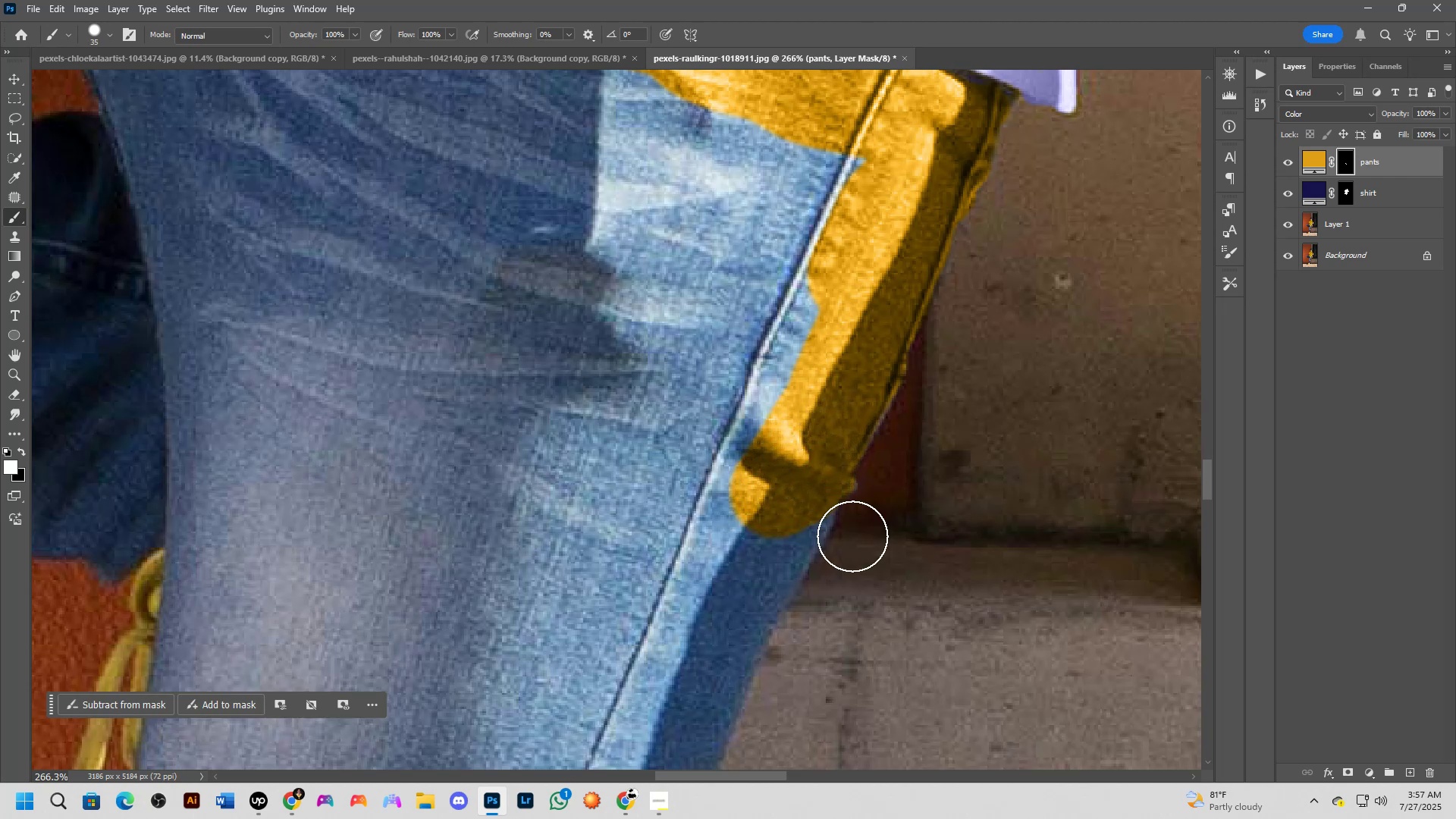 
key(X)
 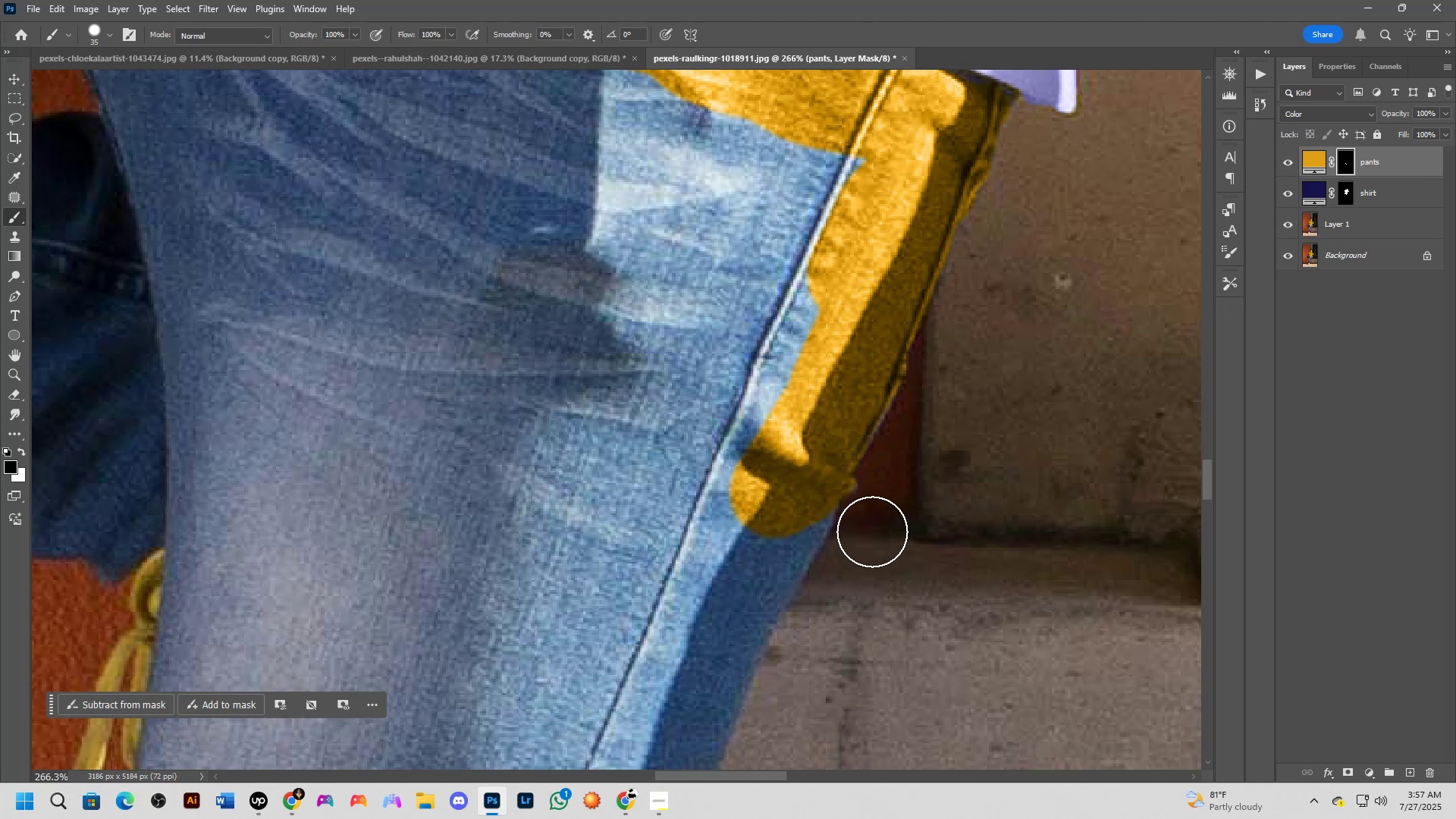 
left_click([871, 524])
 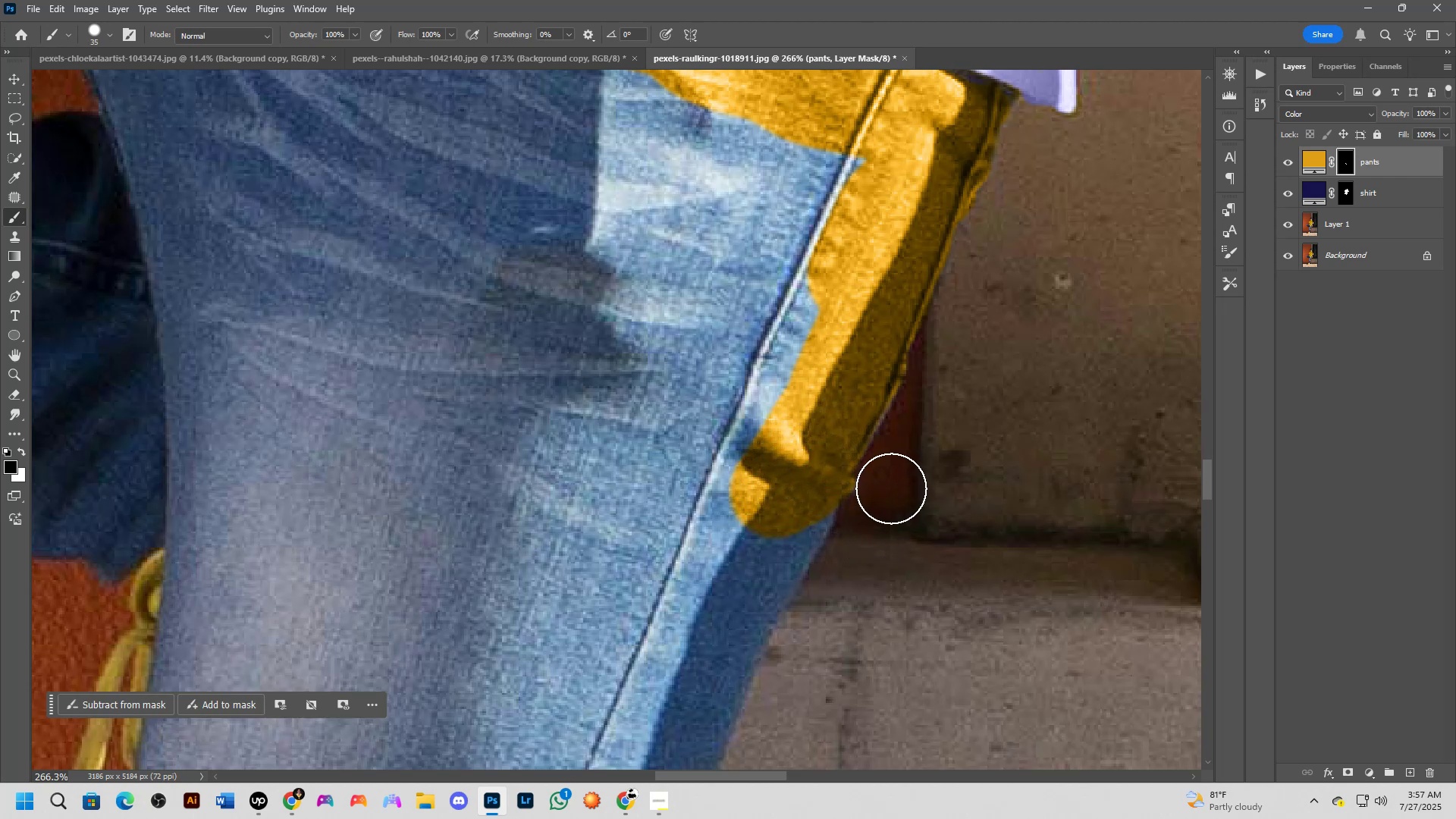 
left_click([891, 485])
 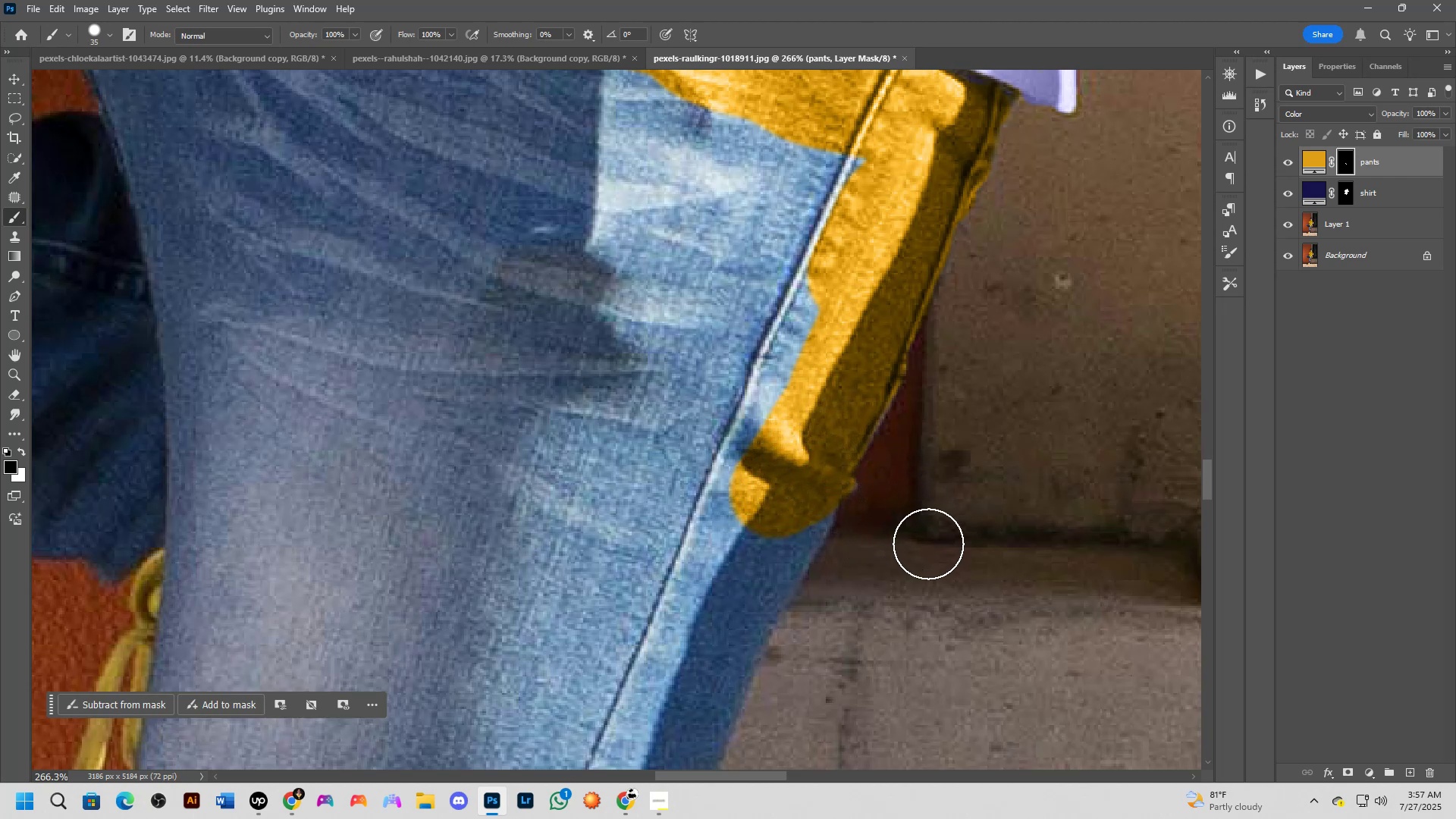 
key(X)
 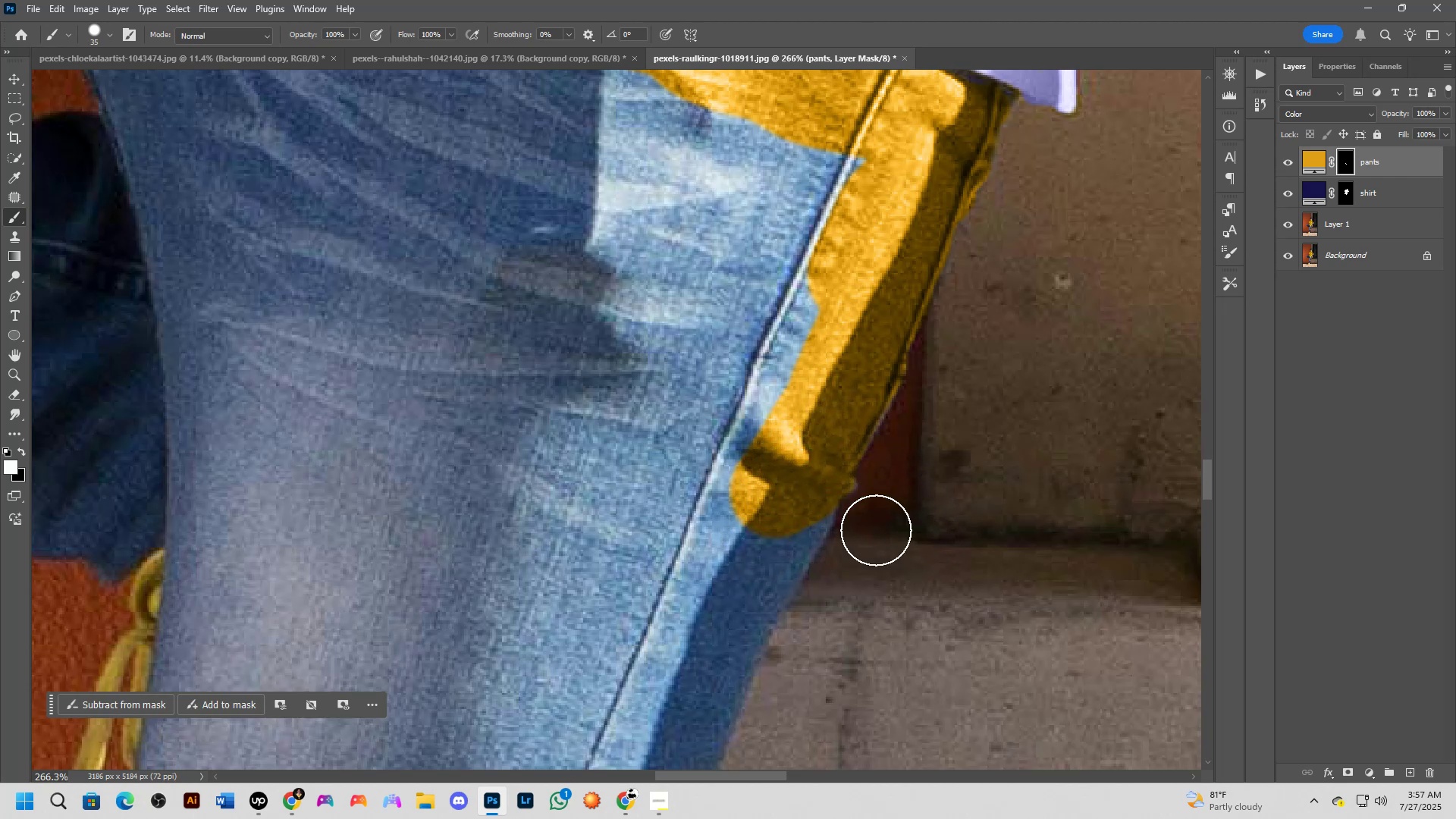 
scroll: coordinate [918, 511], scroll_direction: up, amount: 7.0
 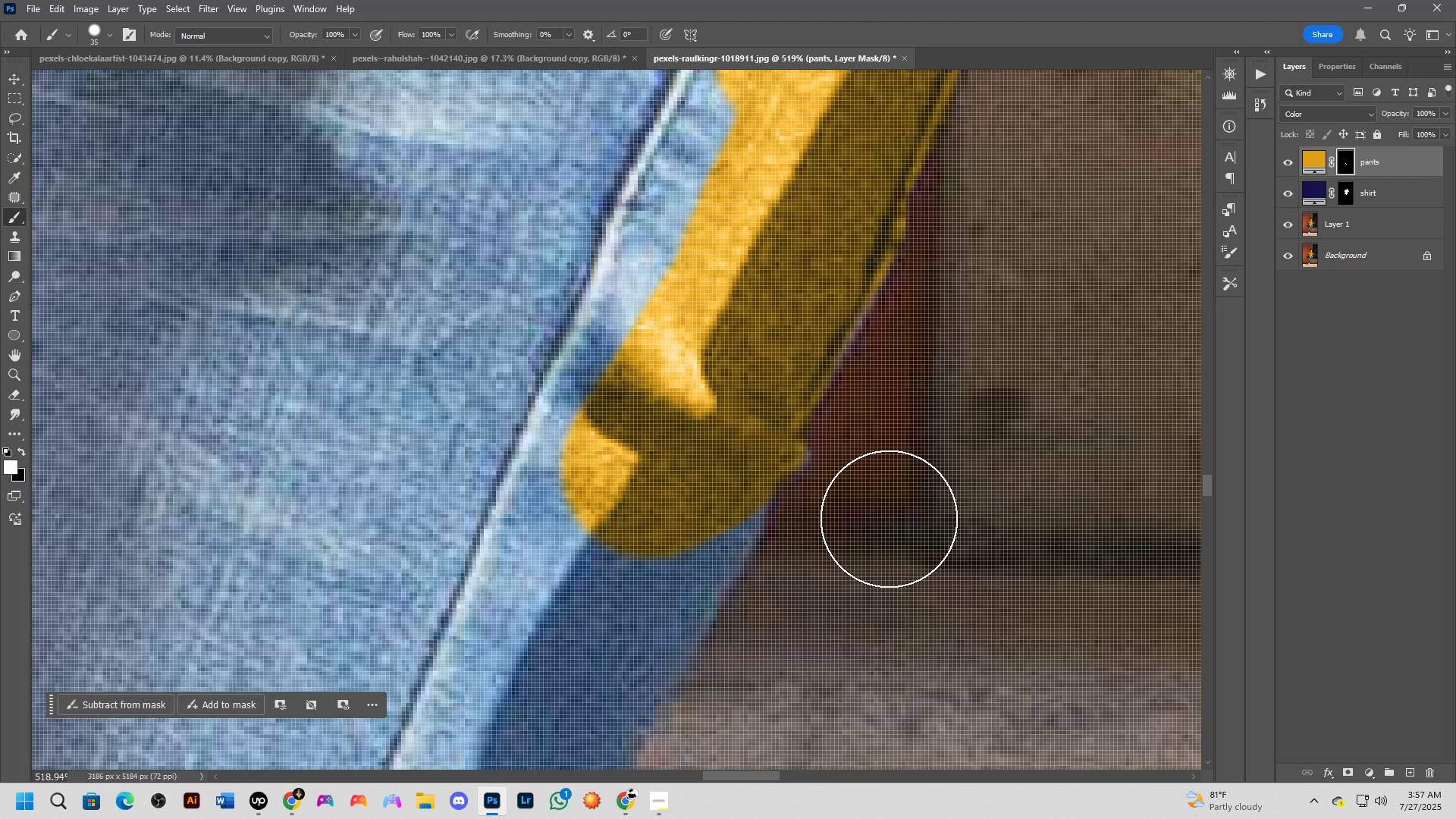 
scroll: coordinate [733, 493], scroll_direction: down, amount: 4.0
 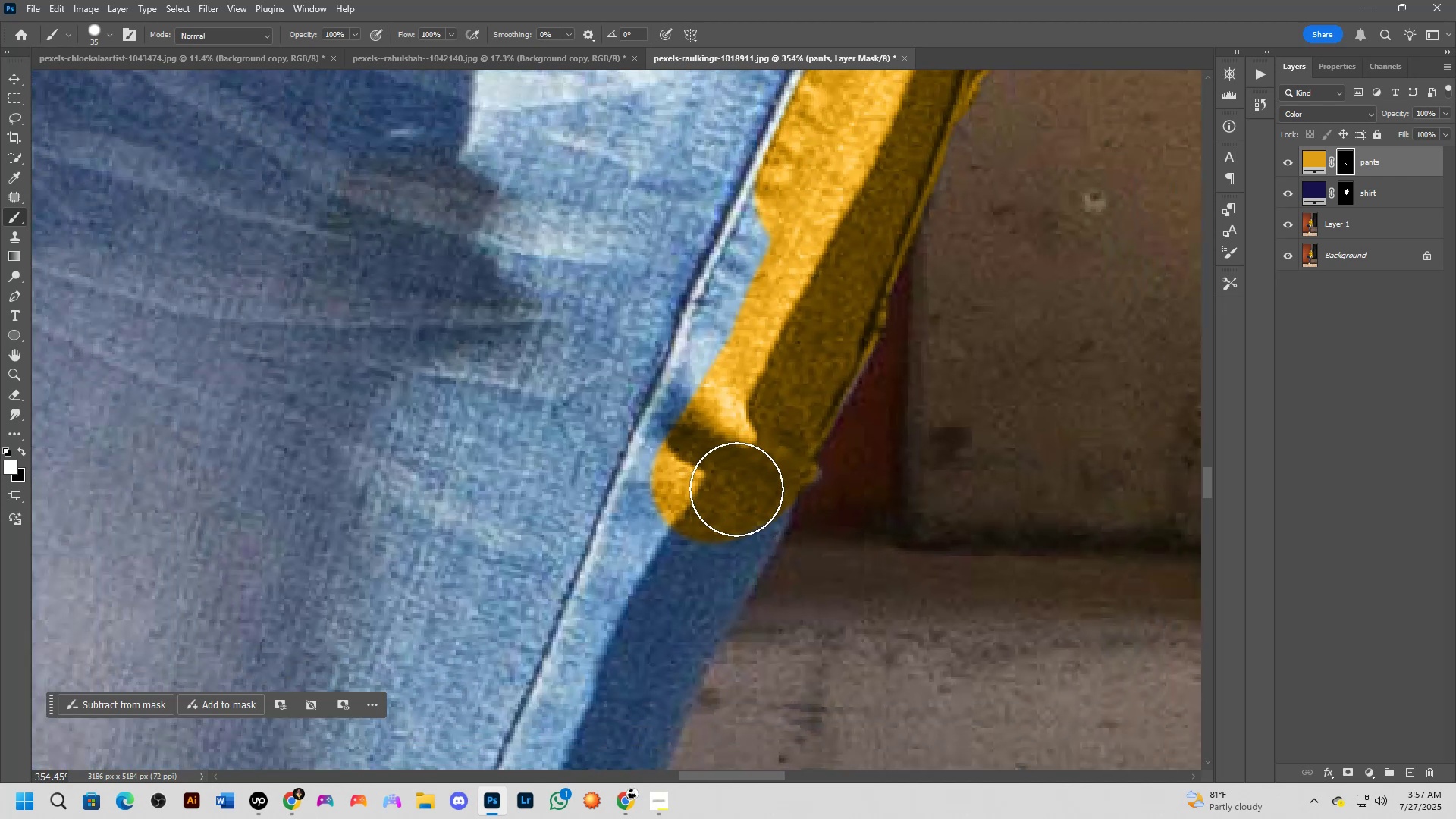 
left_click_drag(start_coordinate=[741, 495], to_coordinate=[700, 583])
 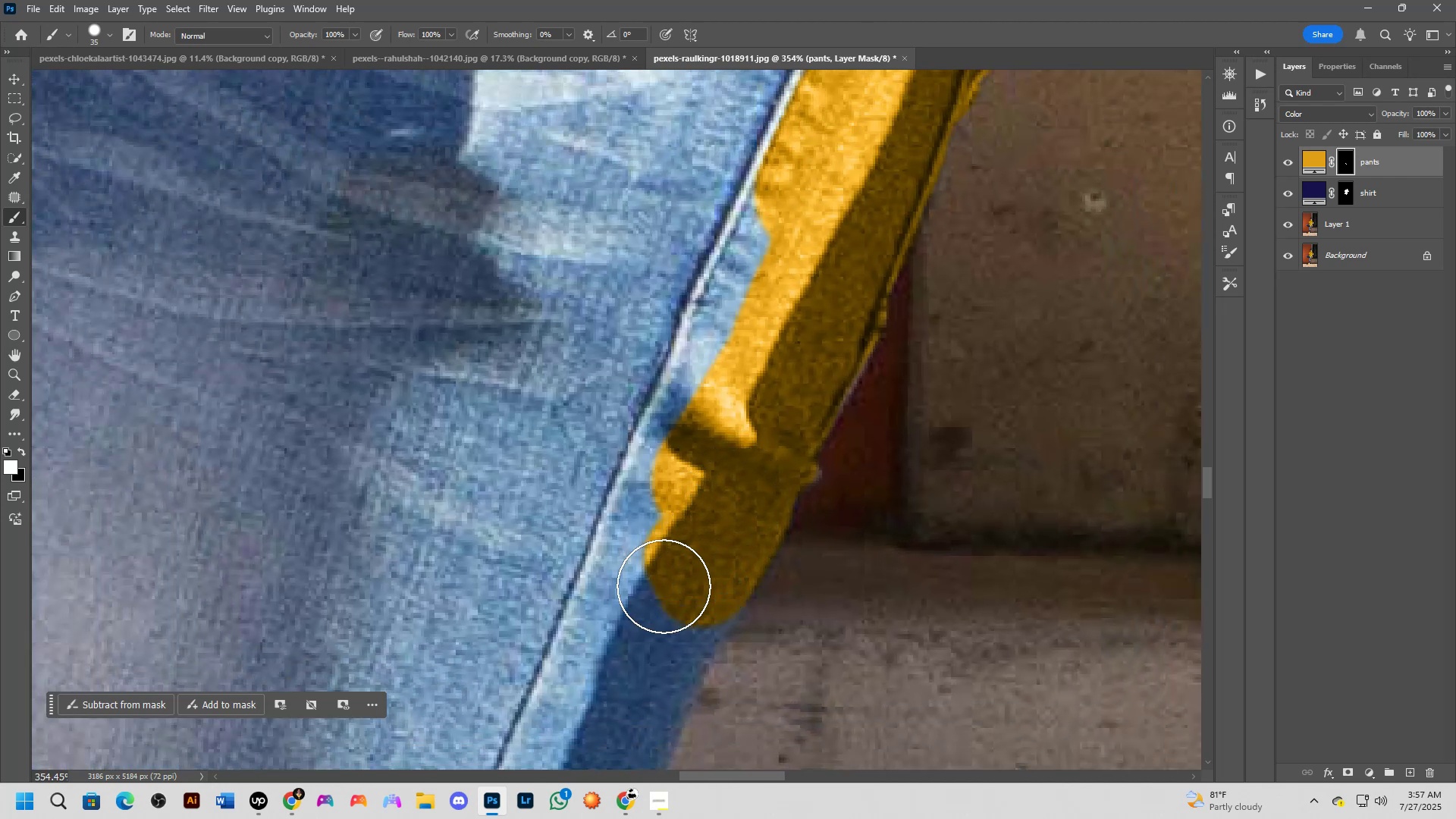 
hold_key(key=Space, duration=0.75)
 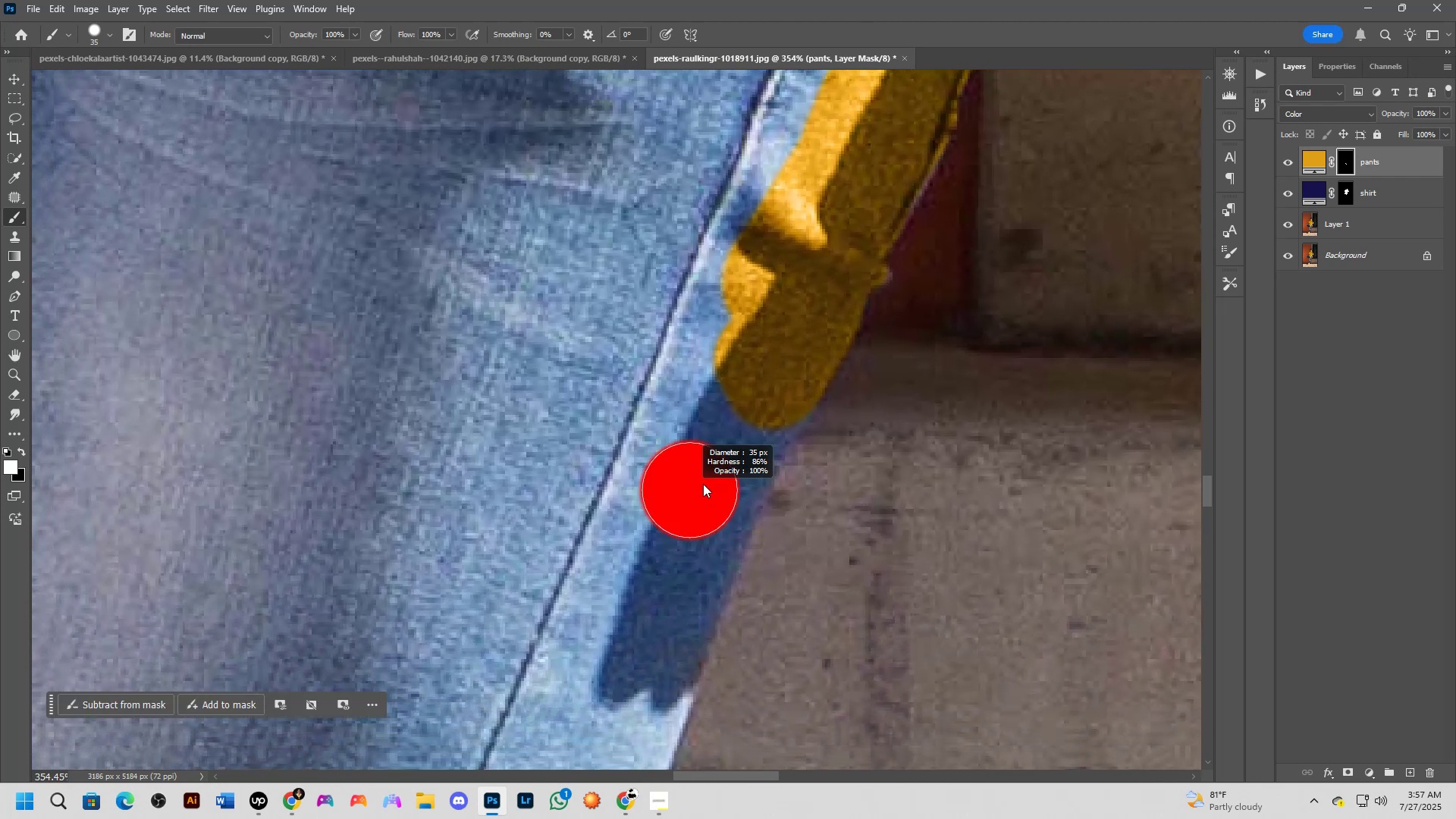 
left_click_drag(start_coordinate=[641, 585], to_coordinate=[712, 416])
 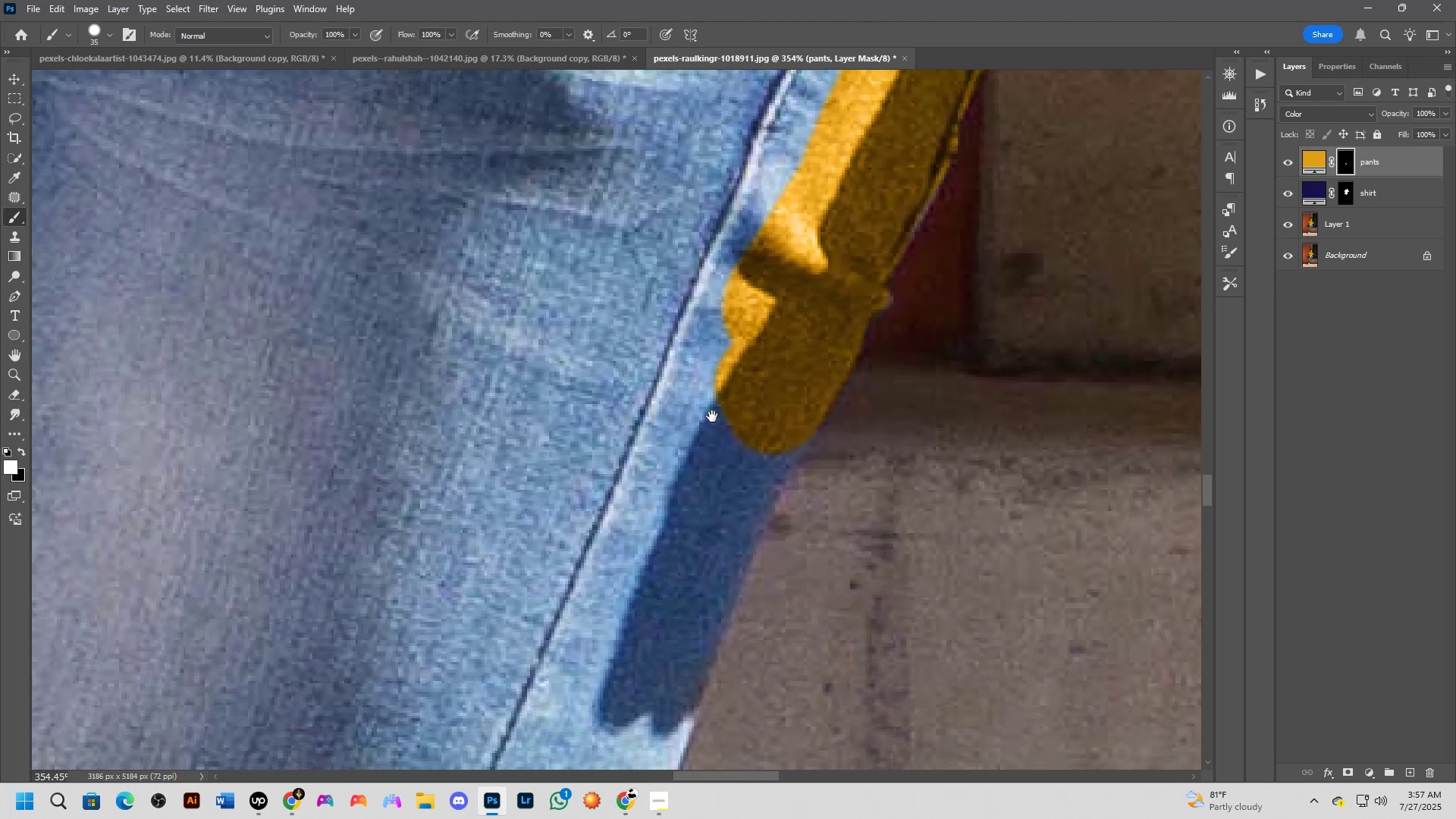 
hold_key(key=AltLeft, duration=0.69)
 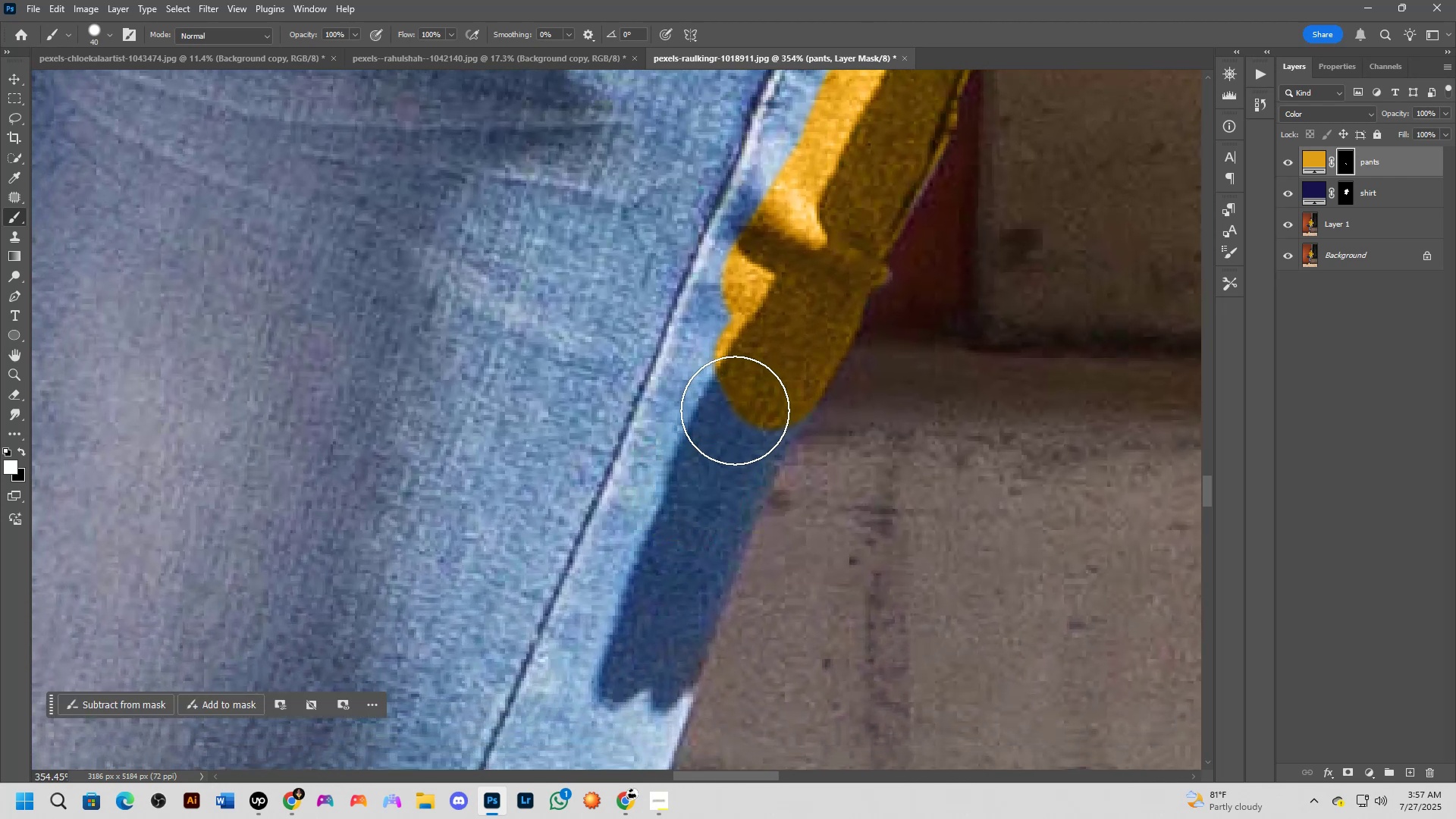 
left_click_drag(start_coordinate=[739, 400], to_coordinate=[652, 642])
 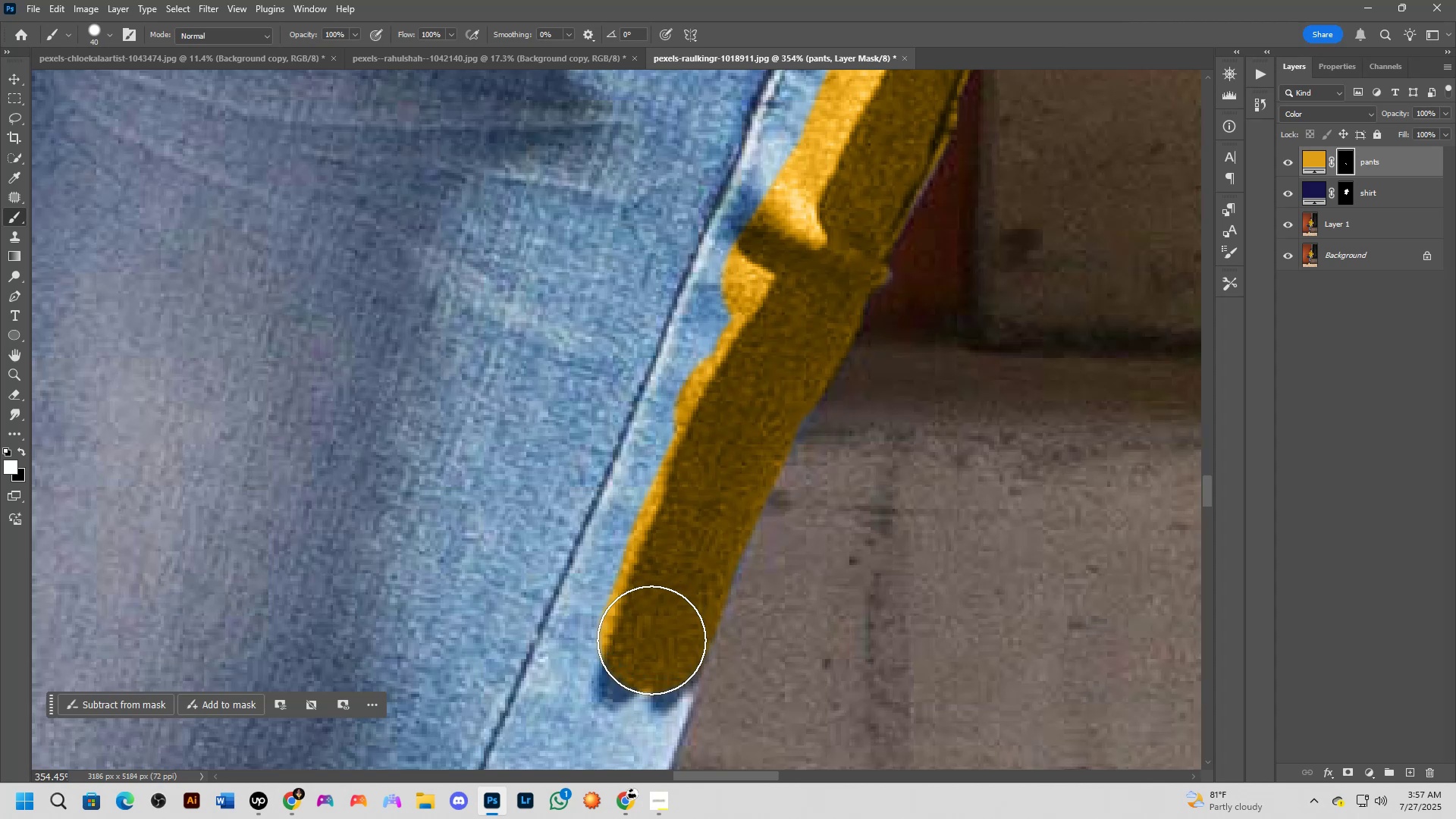 
hold_key(key=Space, duration=0.62)
 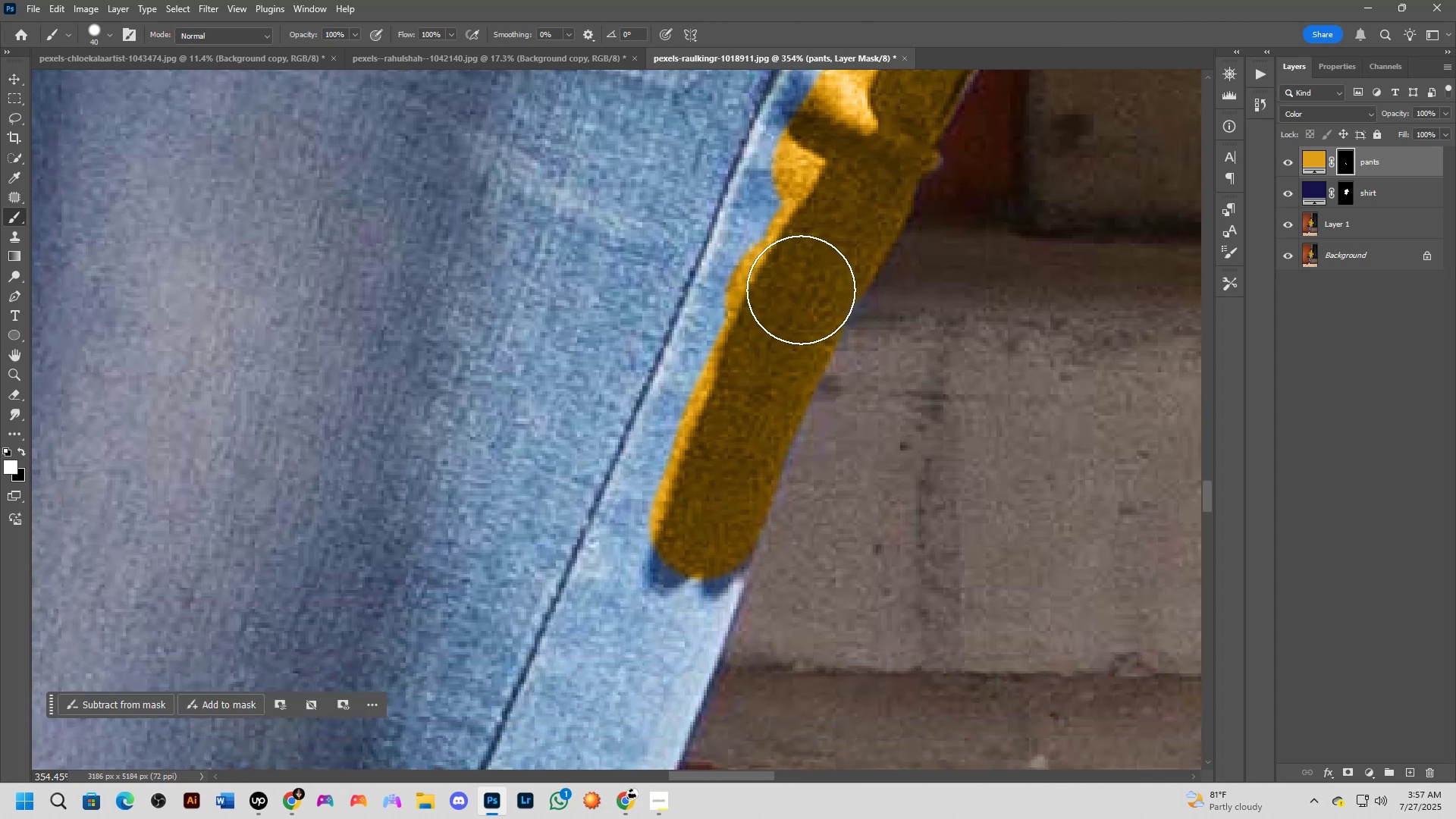 
left_click_drag(start_coordinate=[632, 639], to_coordinate=[682, 524])
 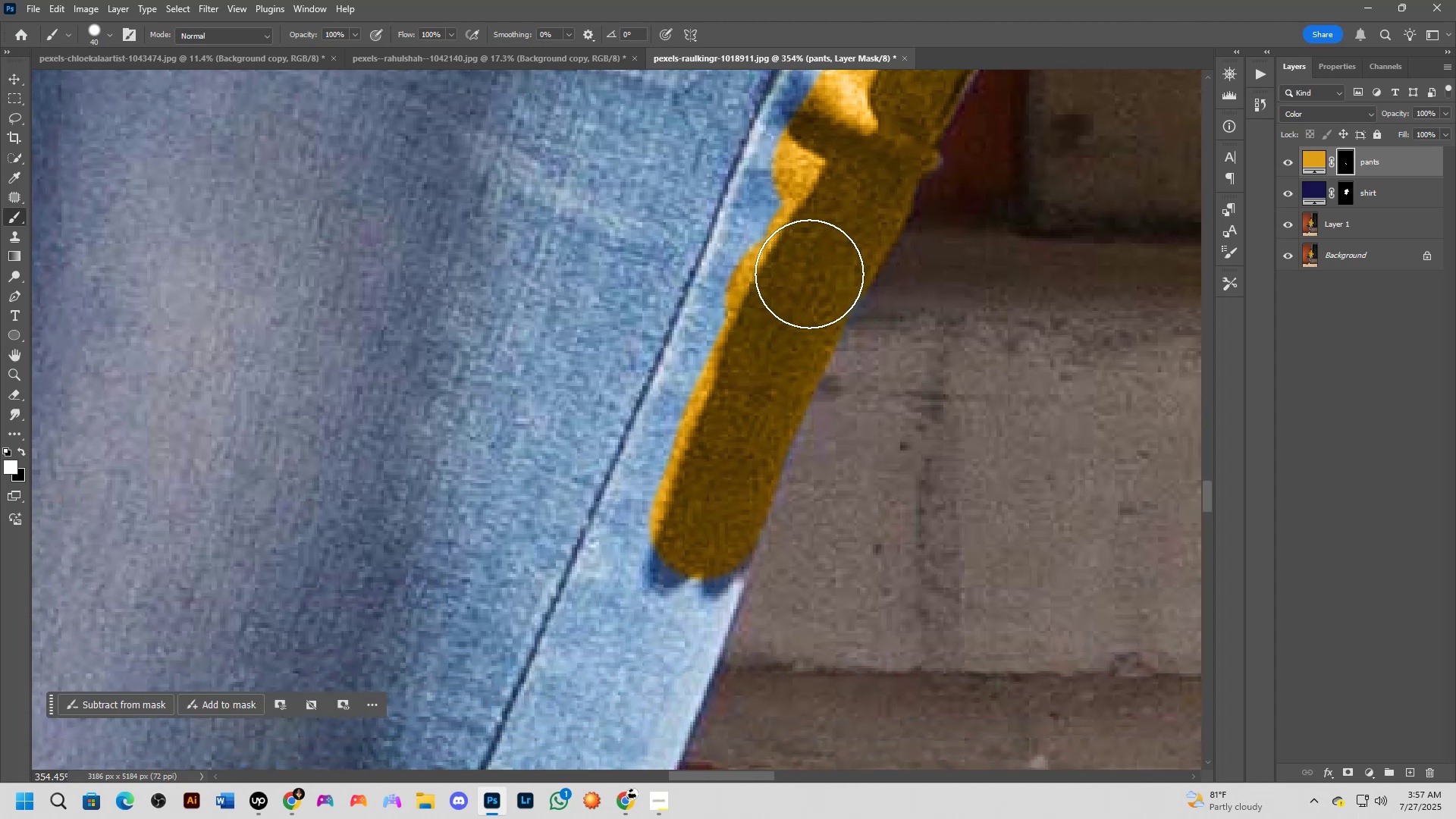 
hold_key(key=Space, duration=0.61)
 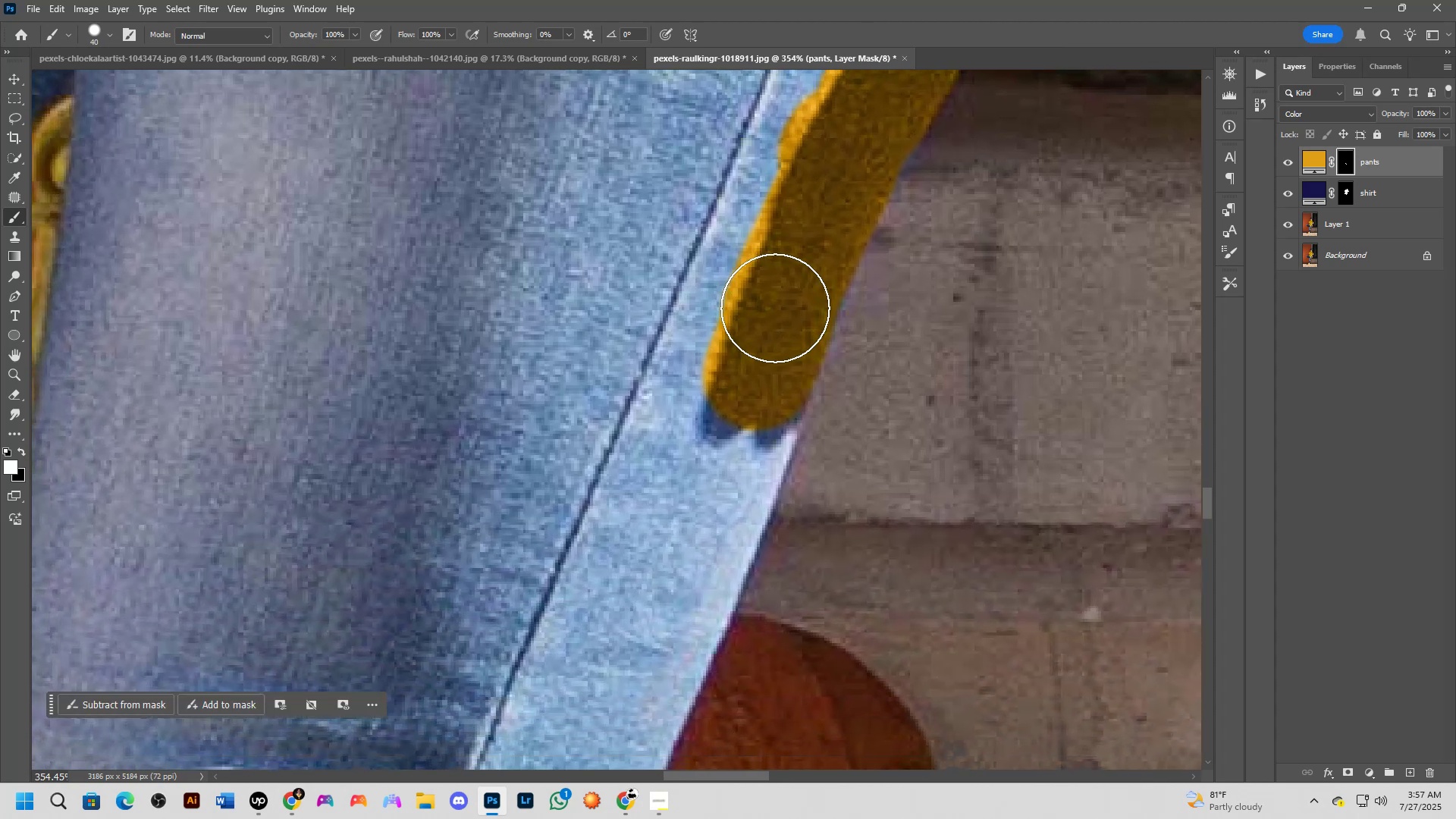 
left_click_drag(start_coordinate=[673, 477], to_coordinate=[722, 340])
 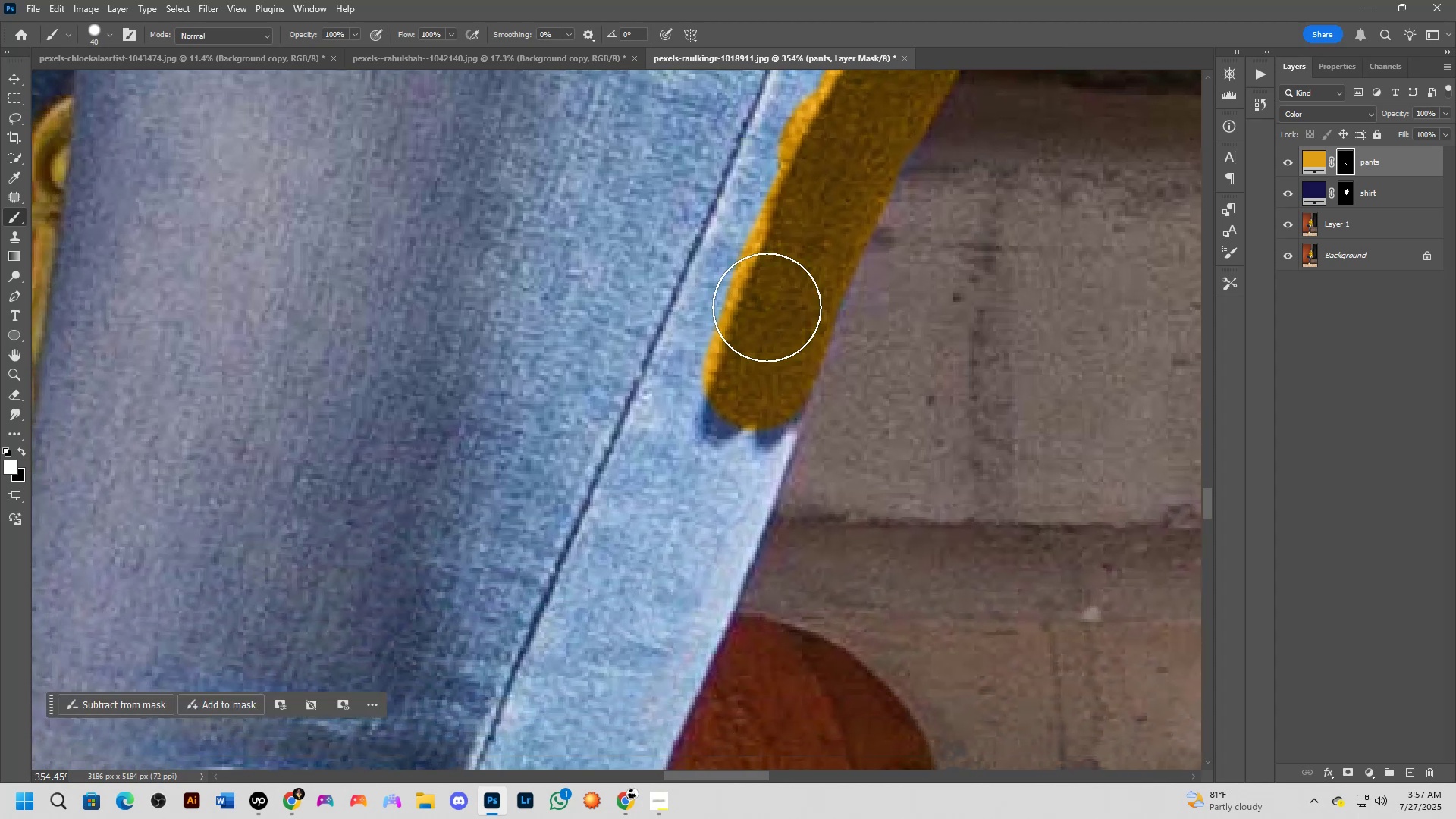 
left_click_drag(start_coordinate=[775, 308], to_coordinate=[805, 256])
 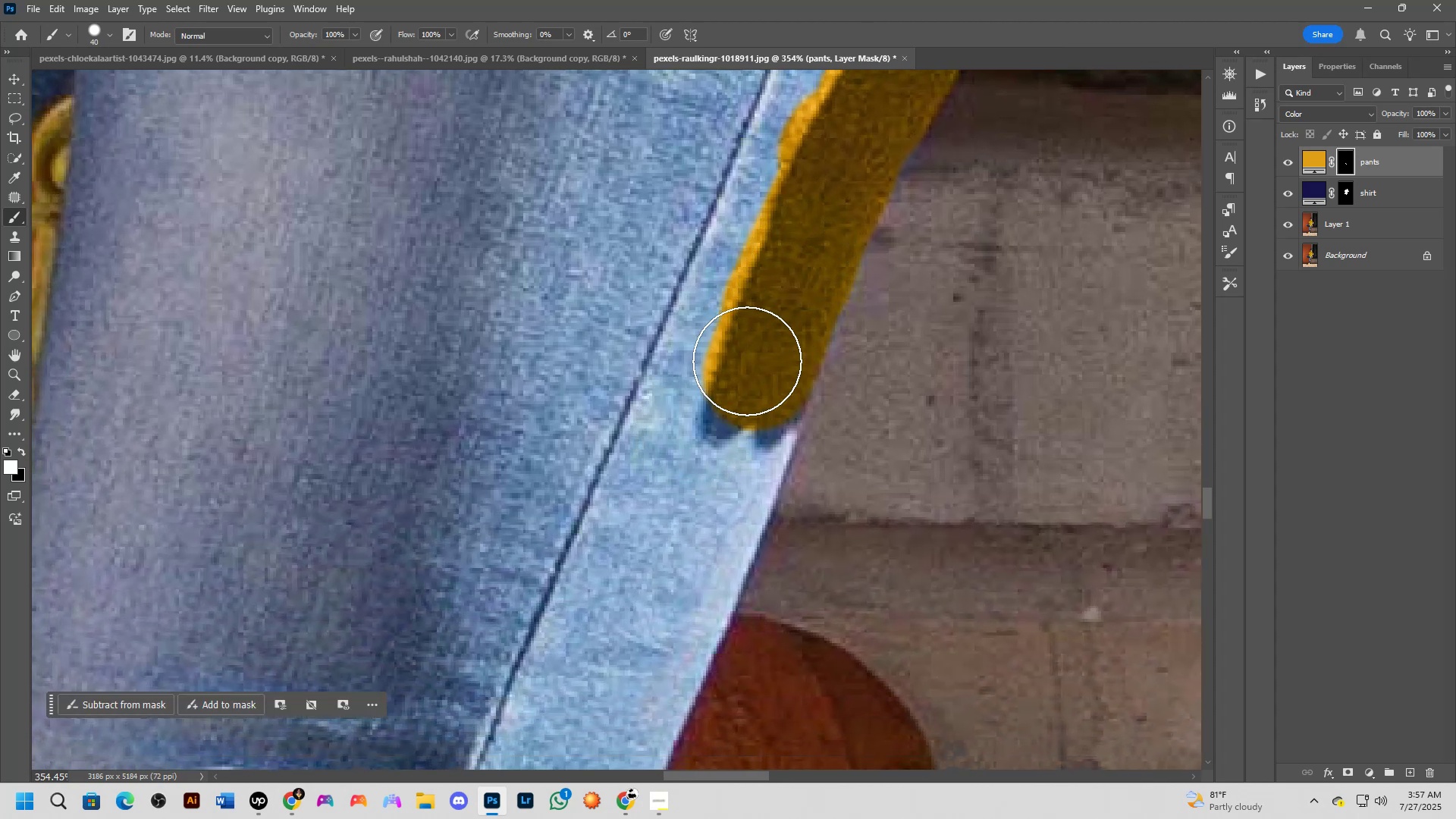 
left_click_drag(start_coordinate=[749, 374], to_coordinate=[766, 376])
 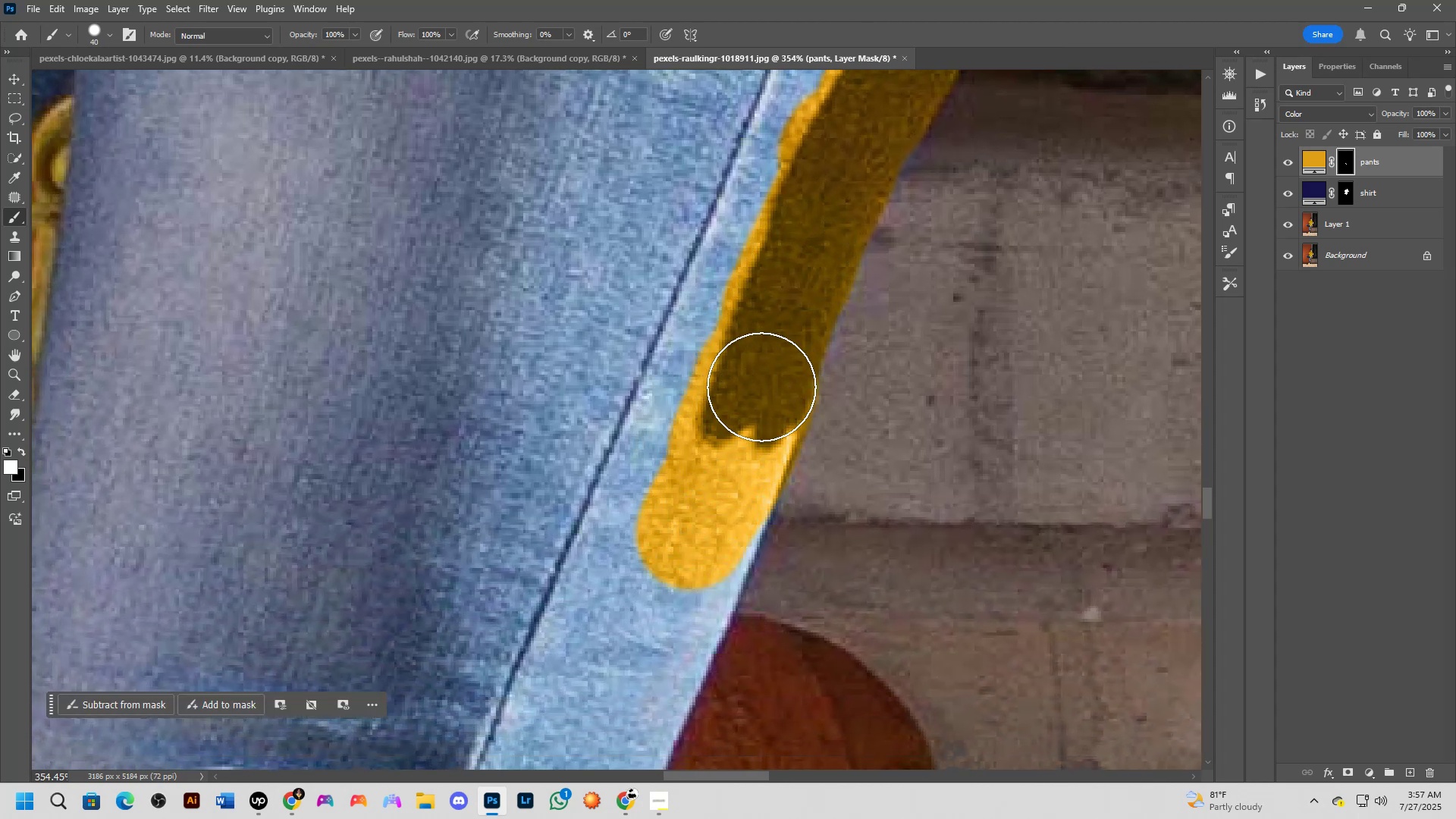 
hold_key(key=Space, duration=0.6)
 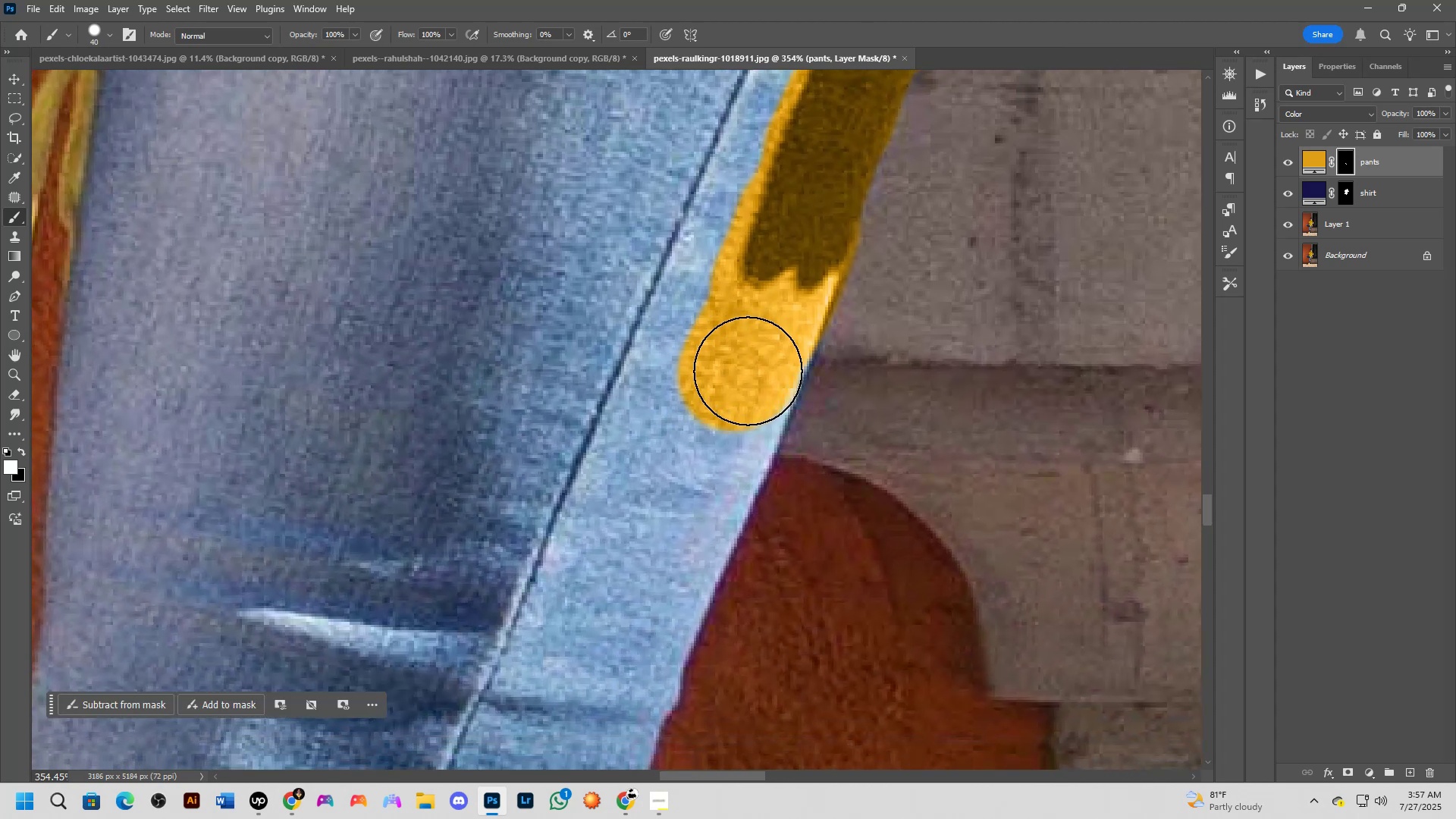 
left_click_drag(start_coordinate=[717, 485], to_coordinate=[758, 334])
 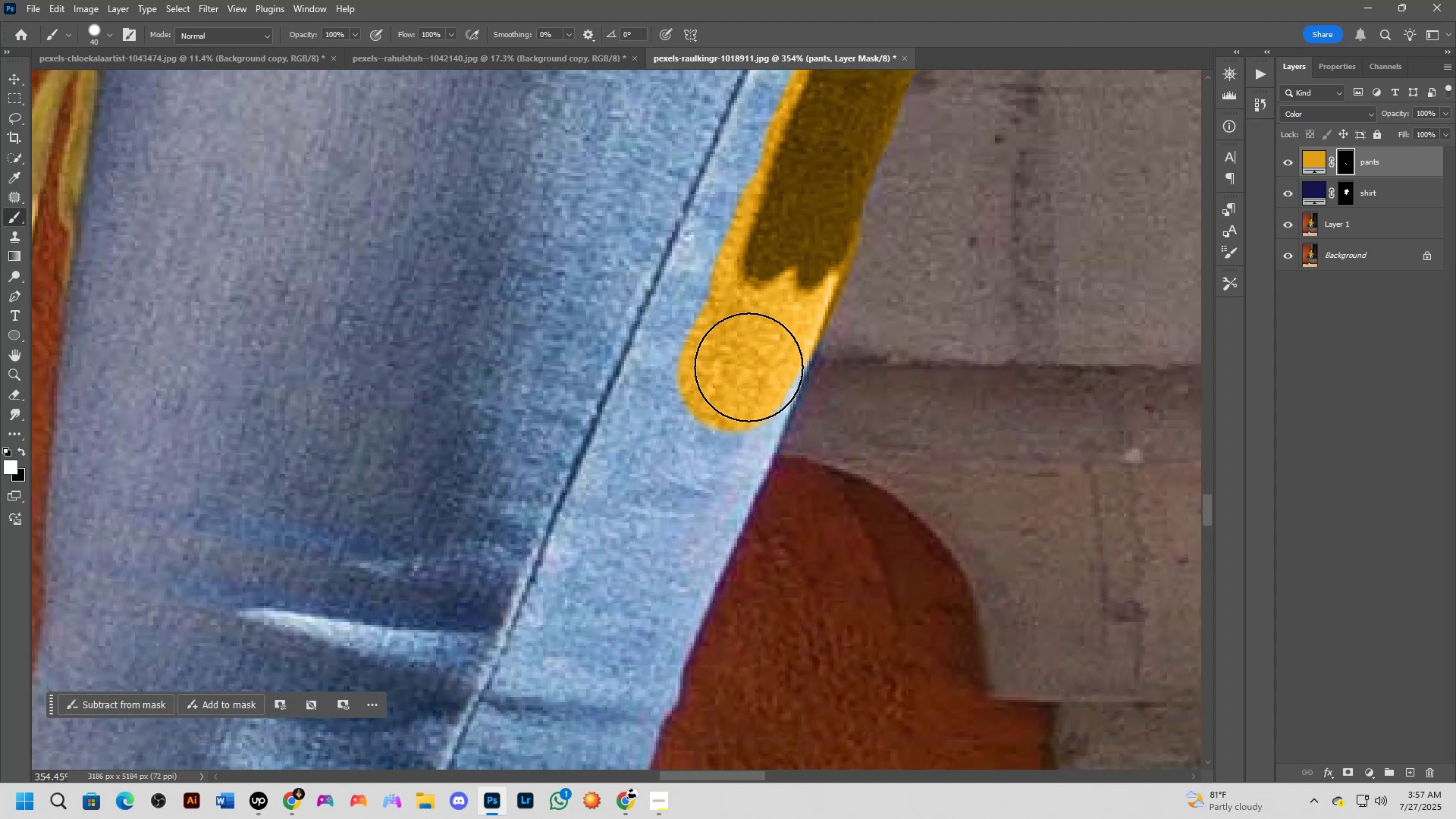 
left_click_drag(start_coordinate=[748, 370], to_coordinate=[755, 341])
 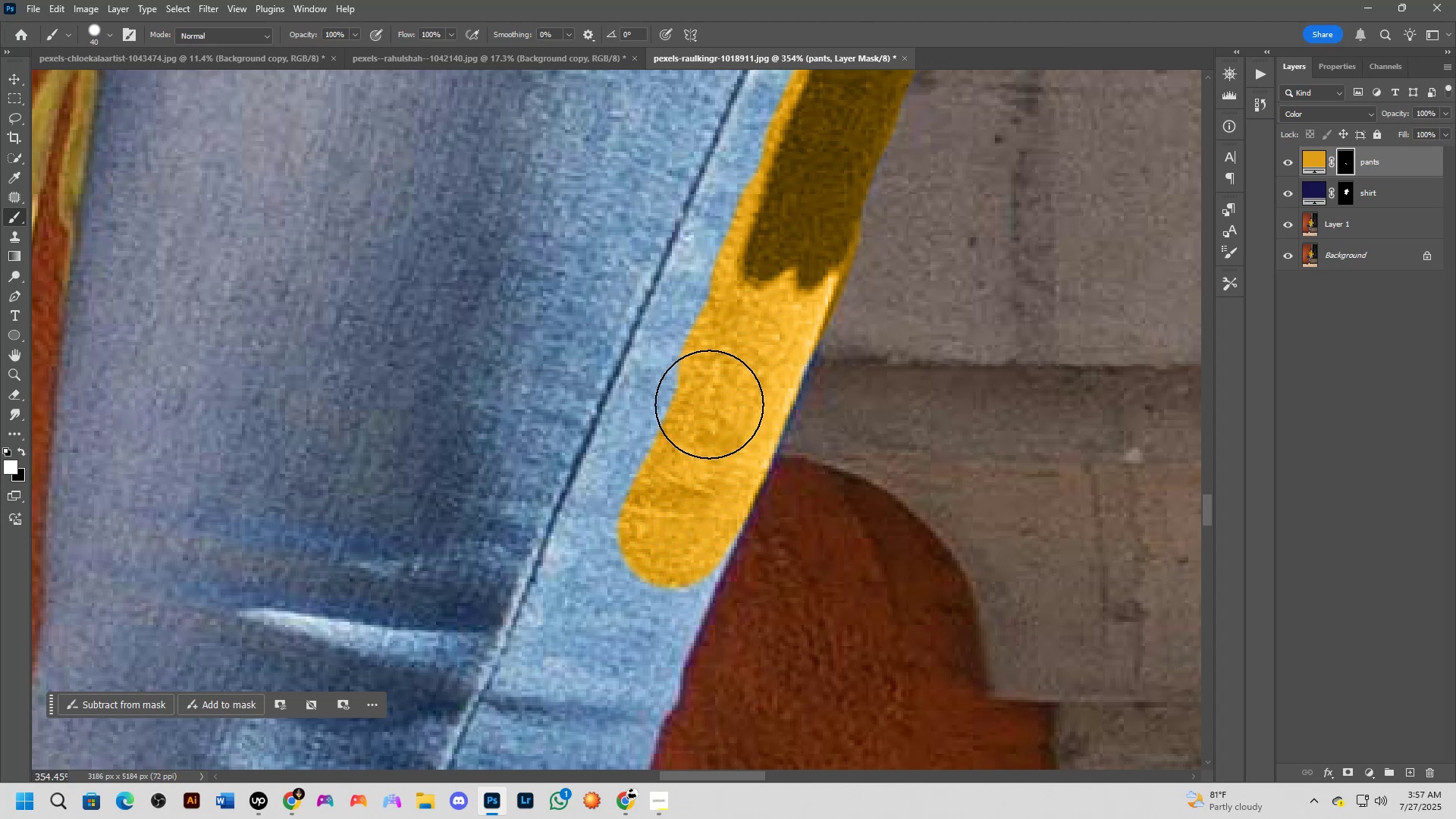 
hold_key(key=Space, duration=0.6)
 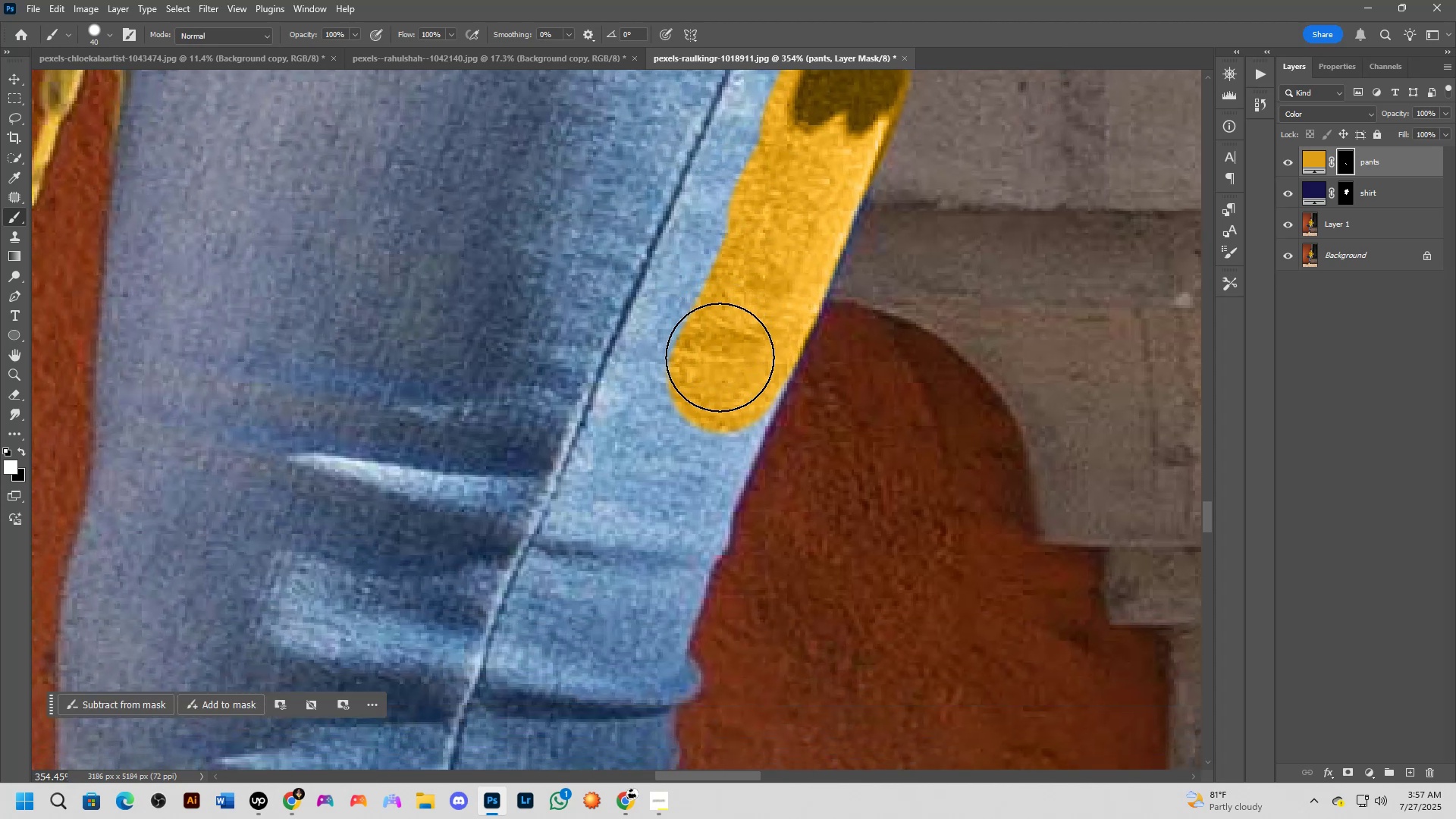 
left_click_drag(start_coordinate=[667, 488], to_coordinate=[717, 333])
 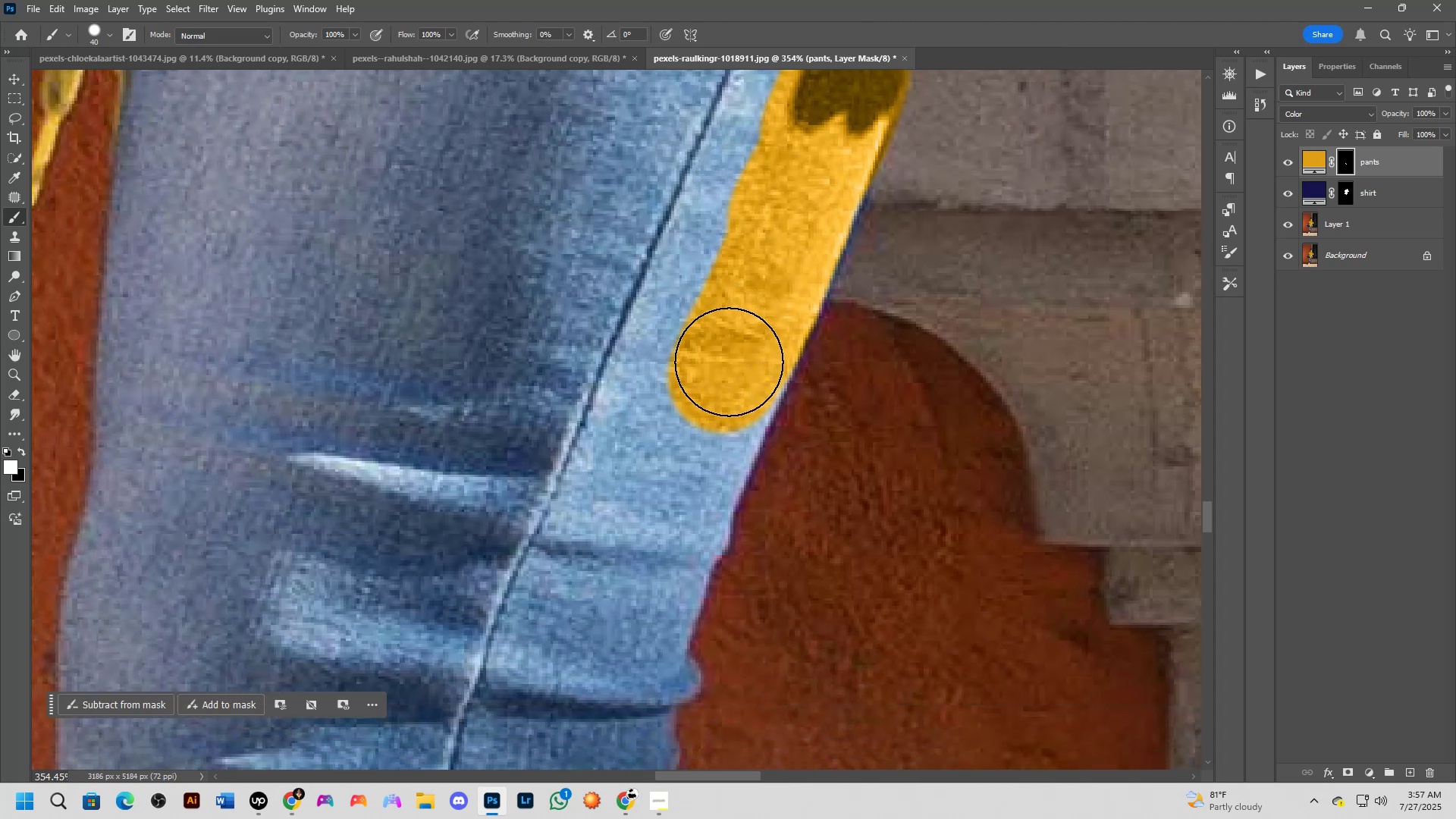 
left_click_drag(start_coordinate=[736, 359], to_coordinate=[679, 522])
 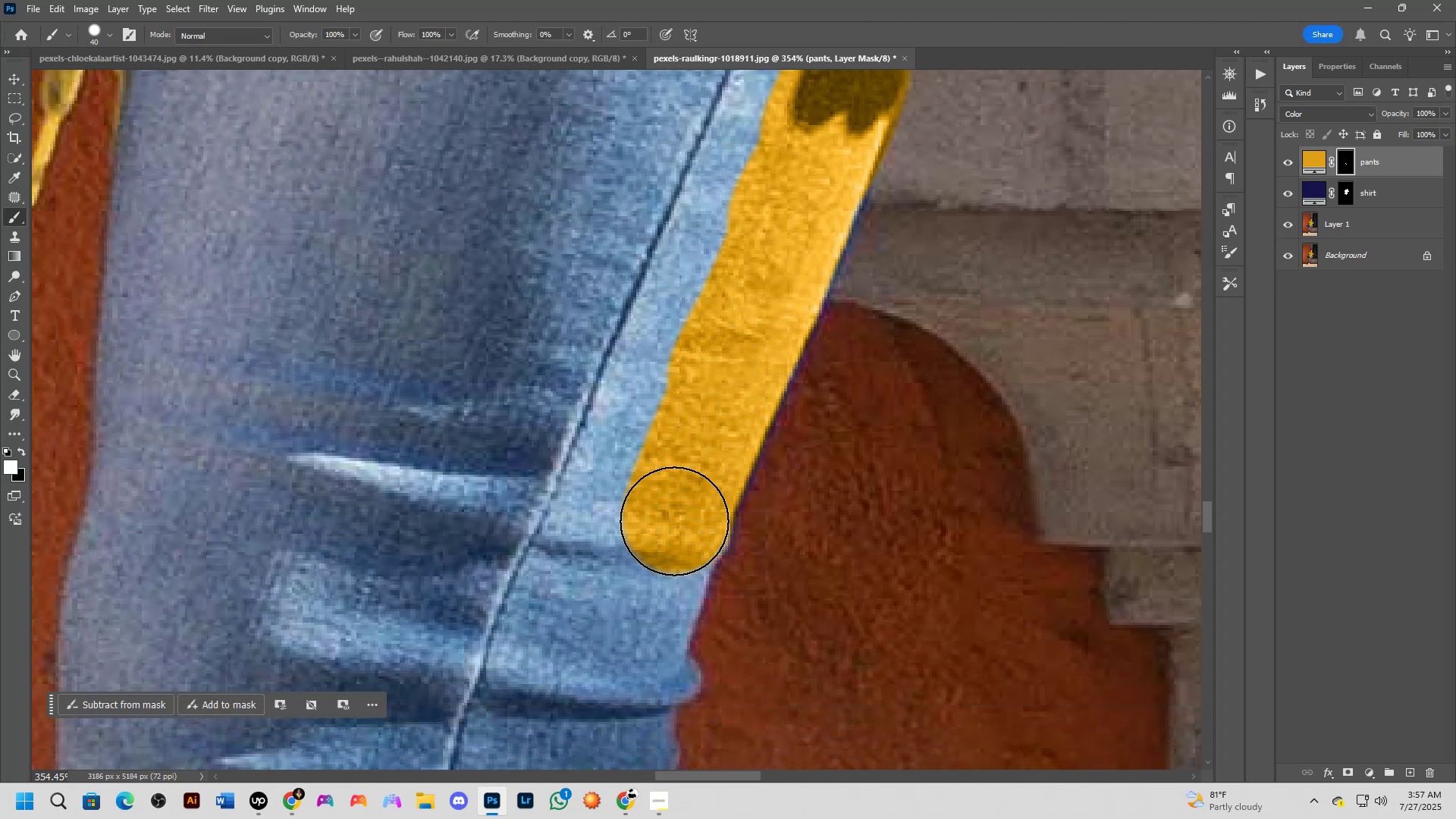 
hold_key(key=Space, duration=0.59)
 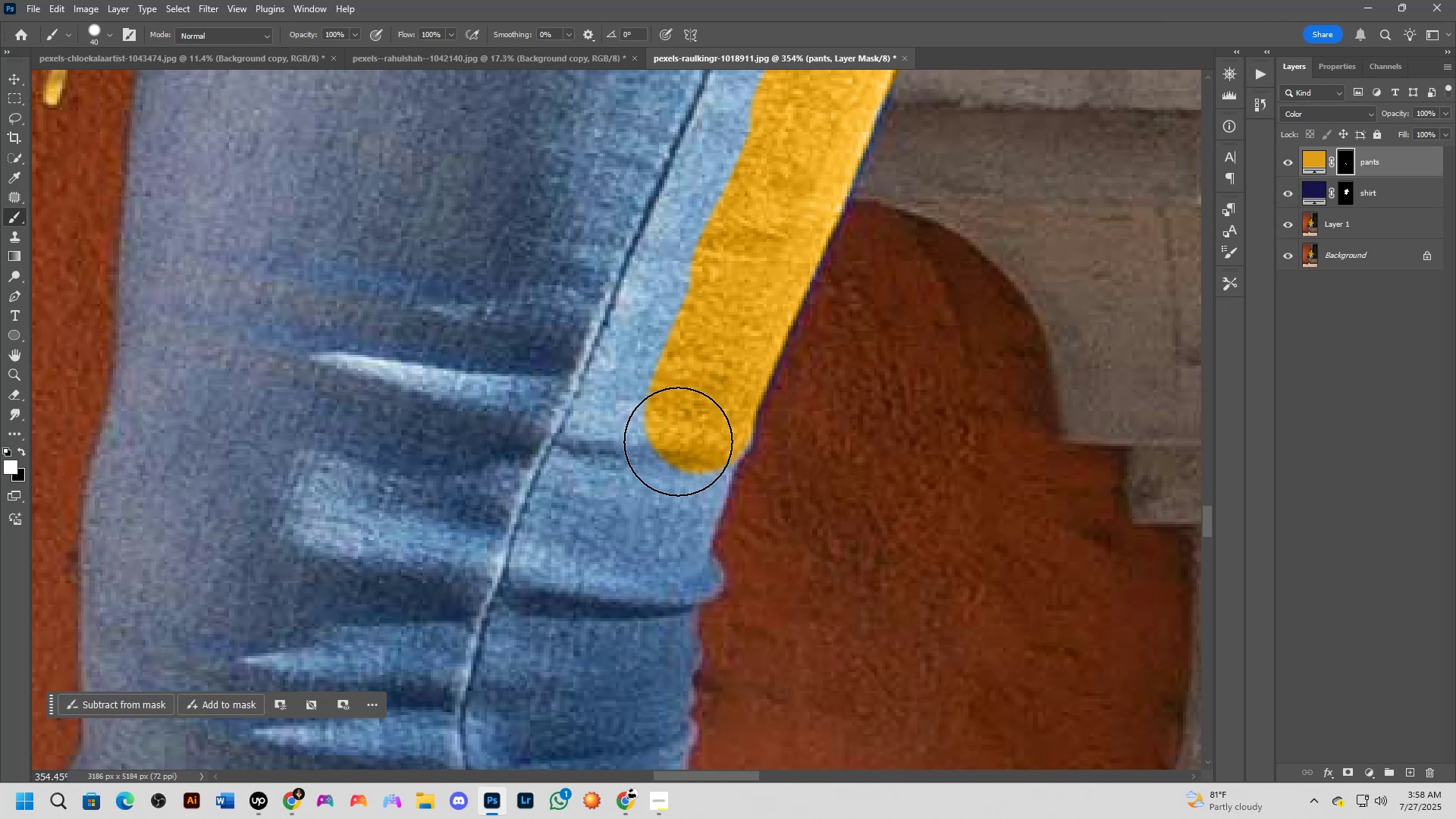 
left_click_drag(start_coordinate=[639, 527], to_coordinate=[662, 426])
 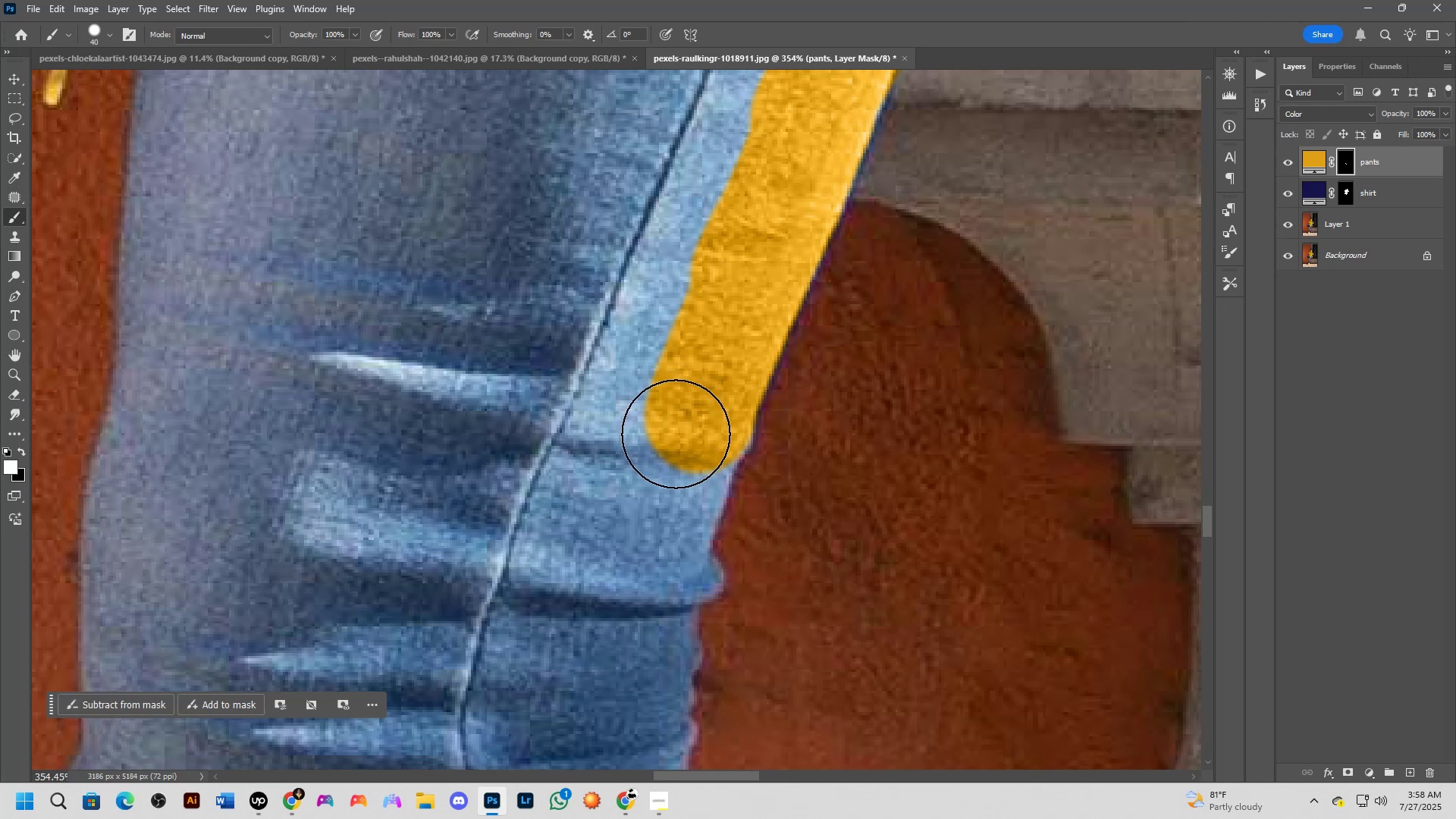 
left_click_drag(start_coordinate=[685, 448], to_coordinate=[673, 488])
 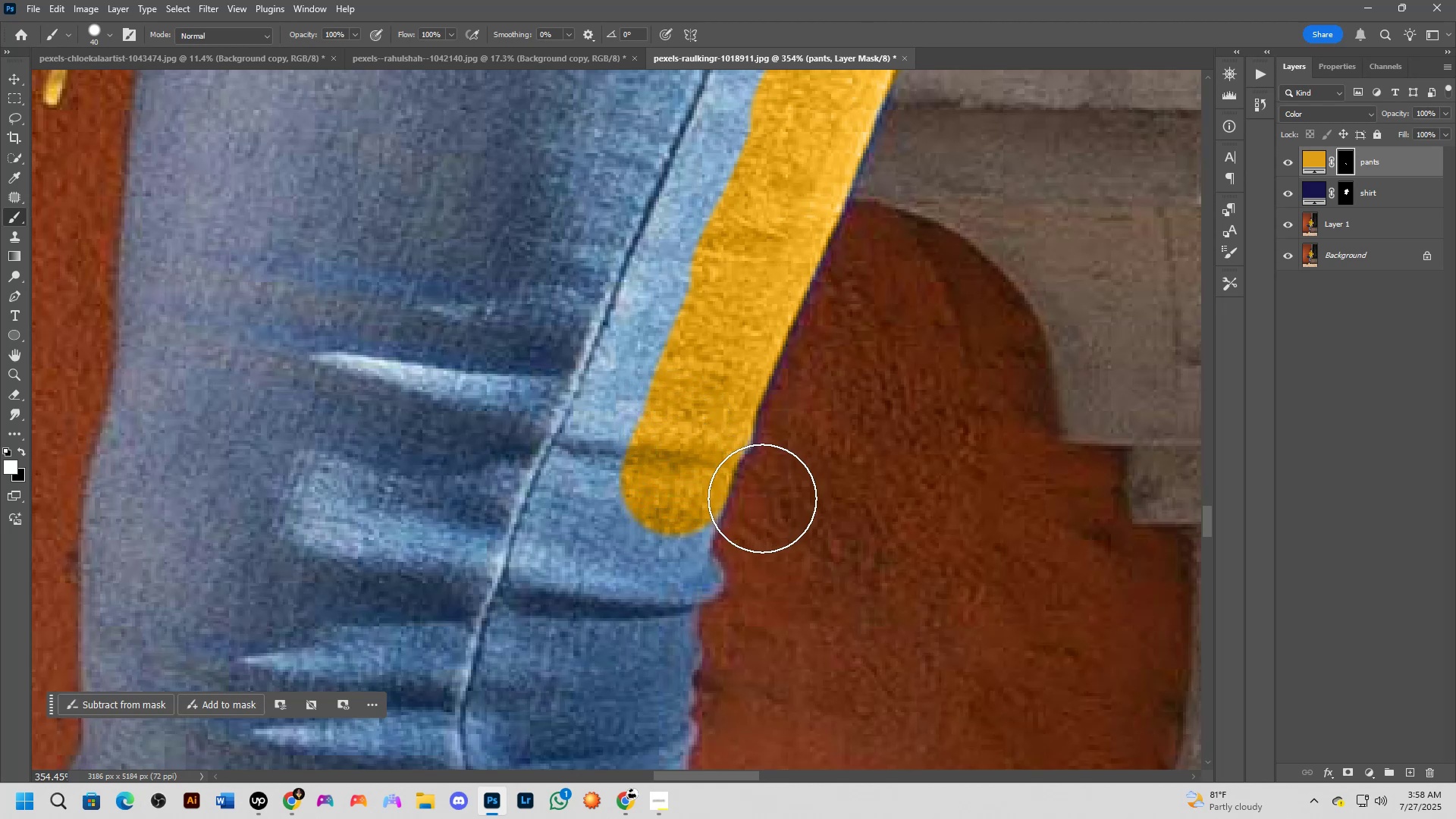 
type(xx)
 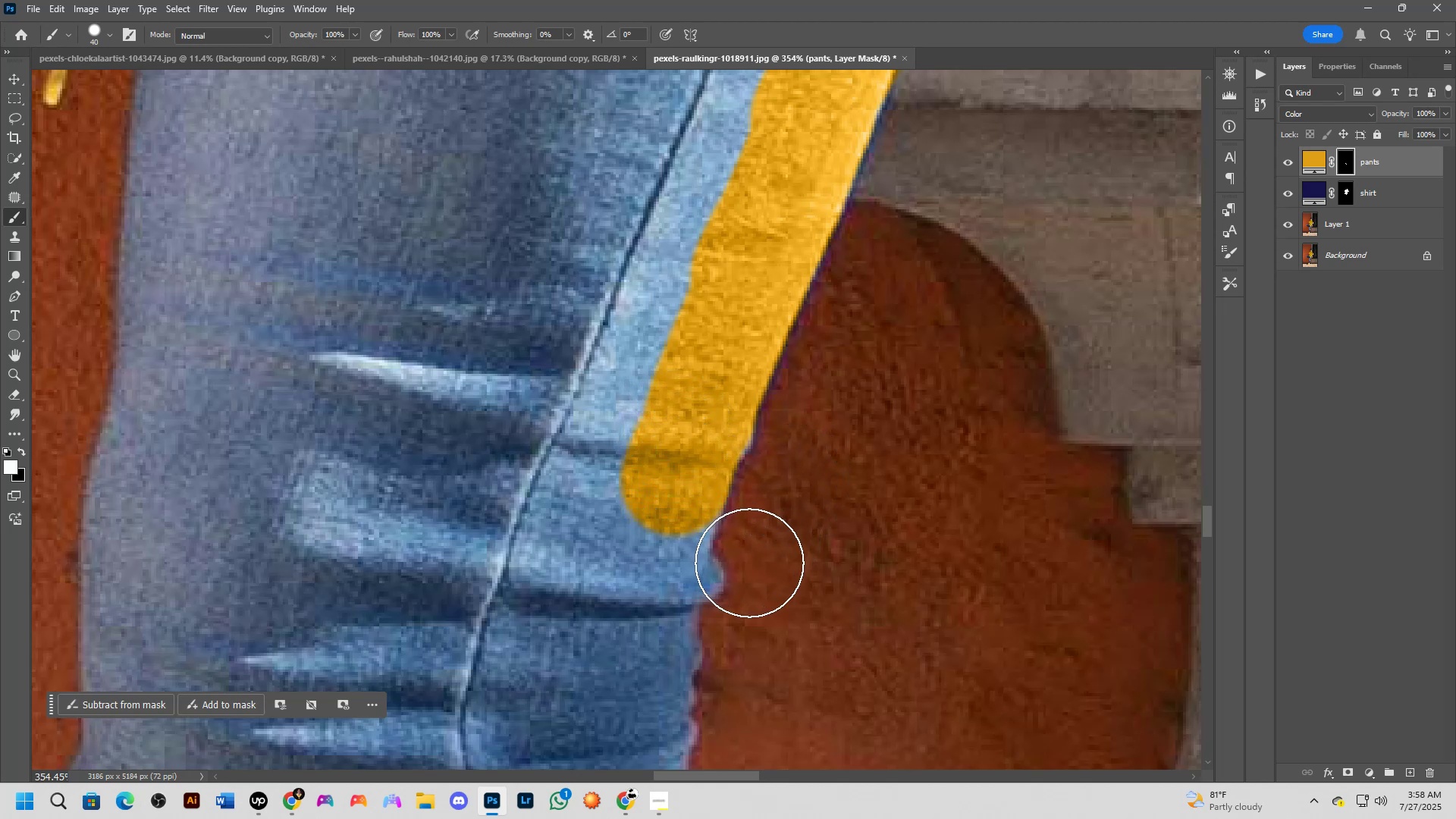 
left_click_drag(start_coordinate=[788, 504], to_coordinate=[797, 476])
 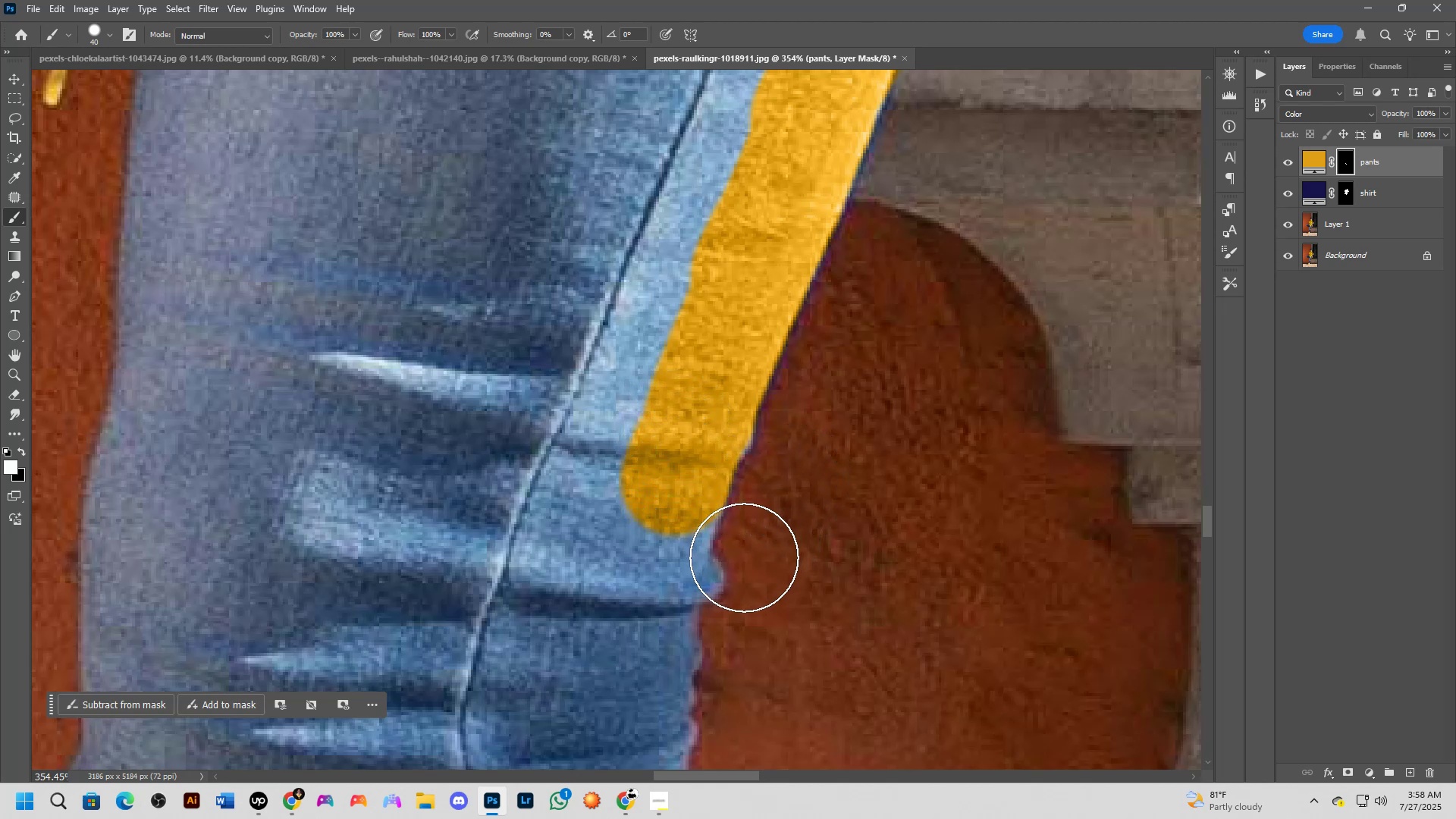 
hold_key(key=Space, duration=0.59)
 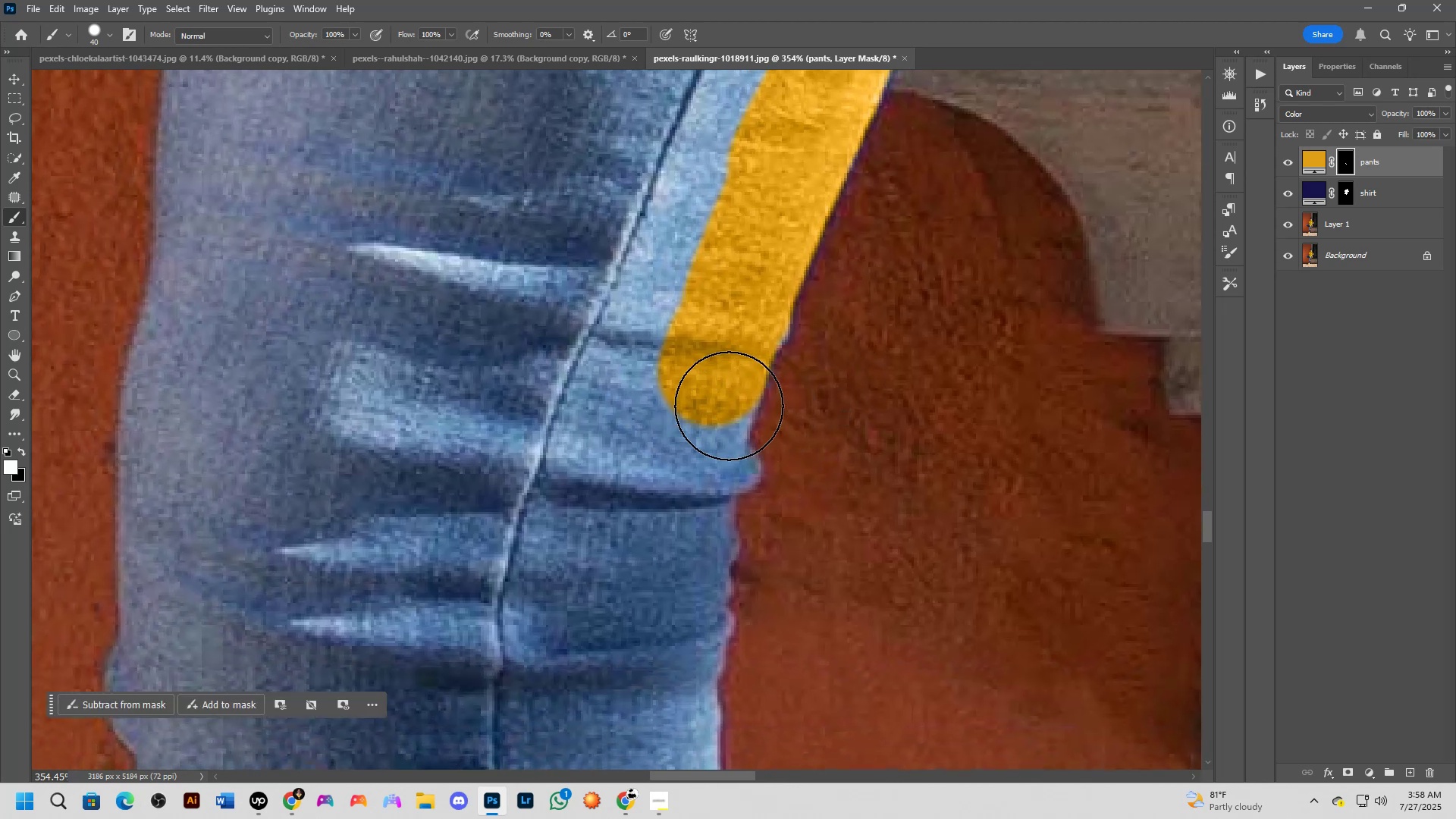 
left_click_drag(start_coordinate=[808, 529], to_coordinate=[845, 419])
 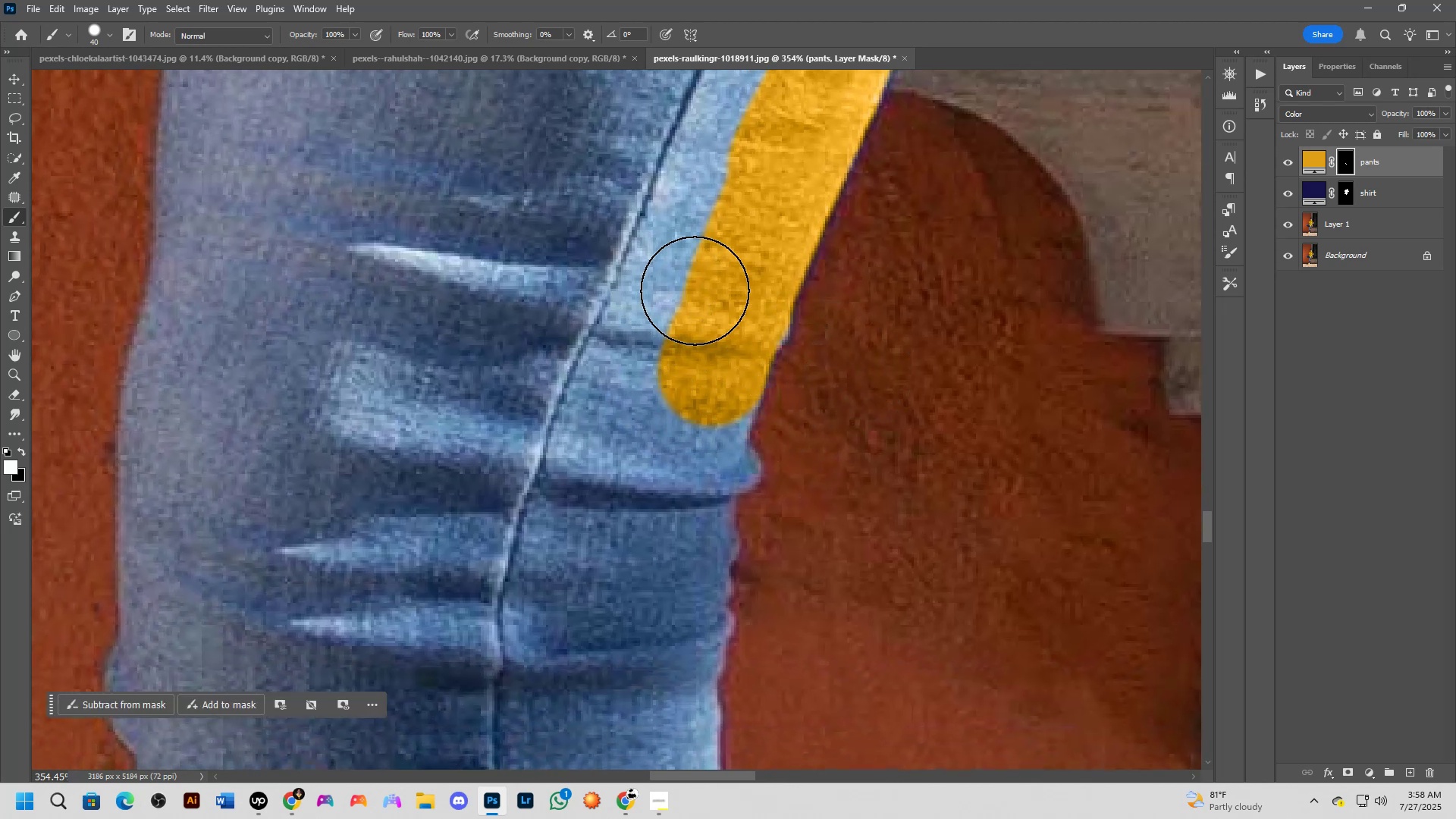 
hold_key(key=AltLeft, duration=0.51)
 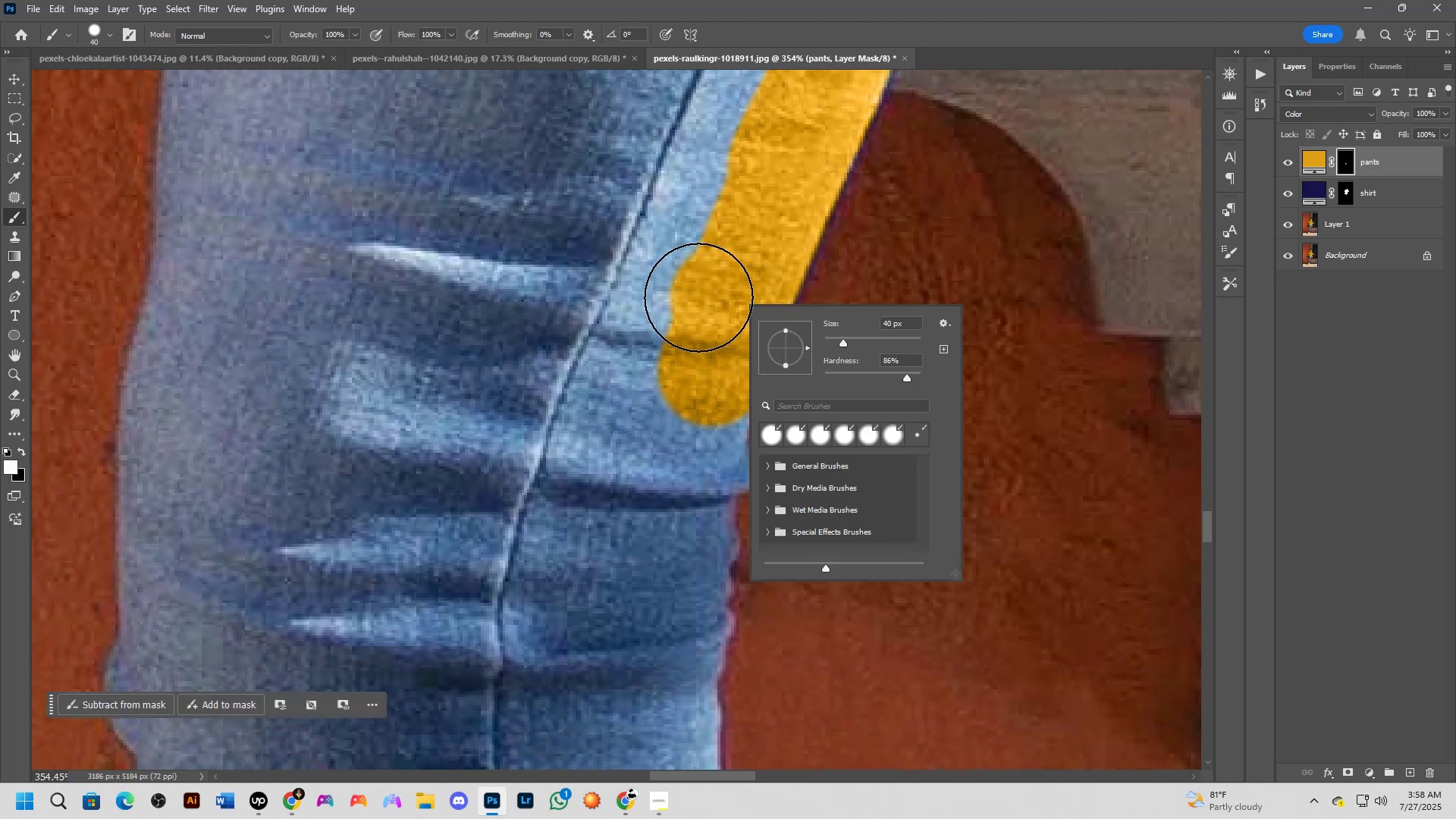 
hold_key(key=AltLeft, duration=1.46)
 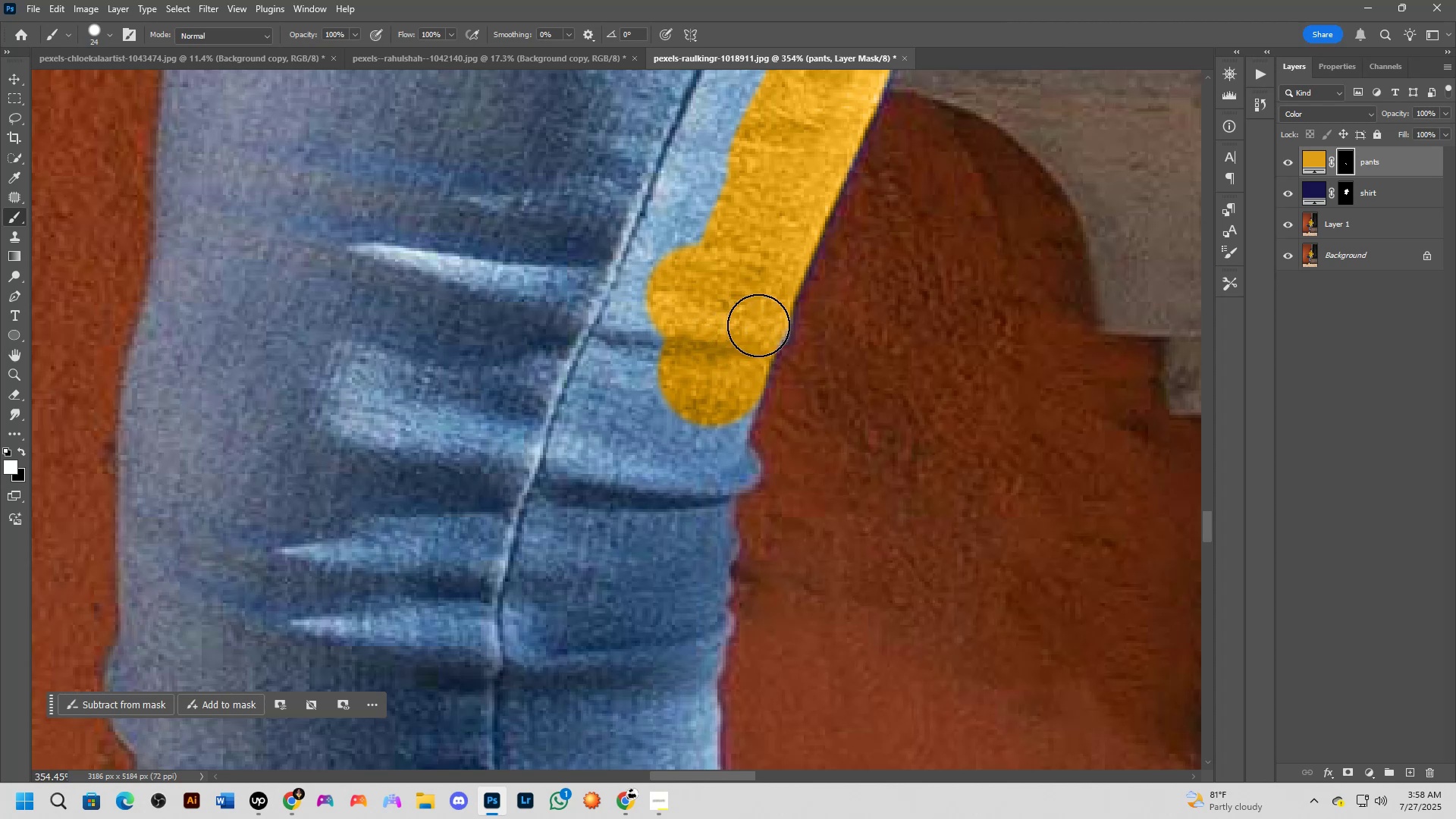 
left_click([759, 325])
 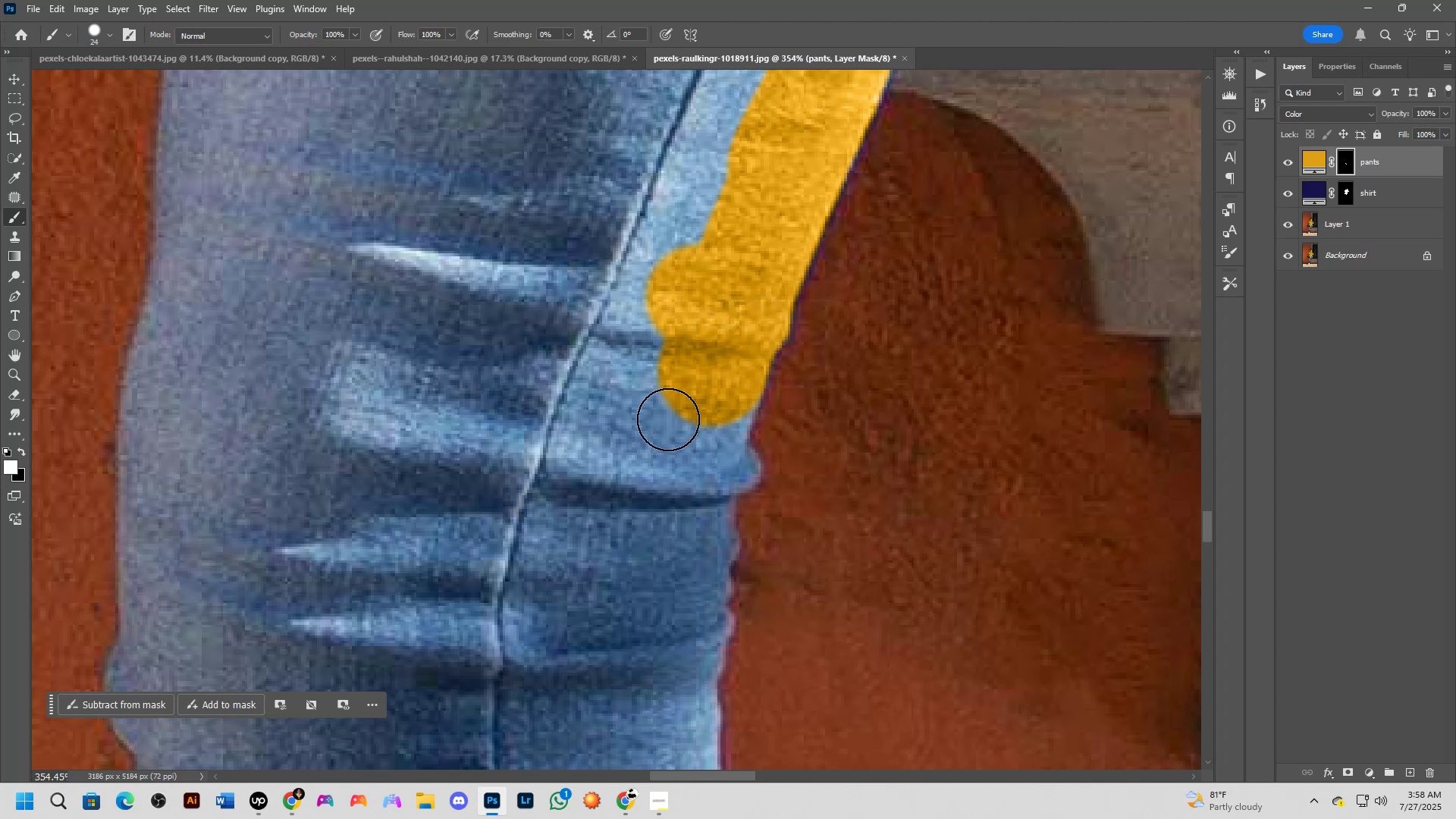 
type(xx)
 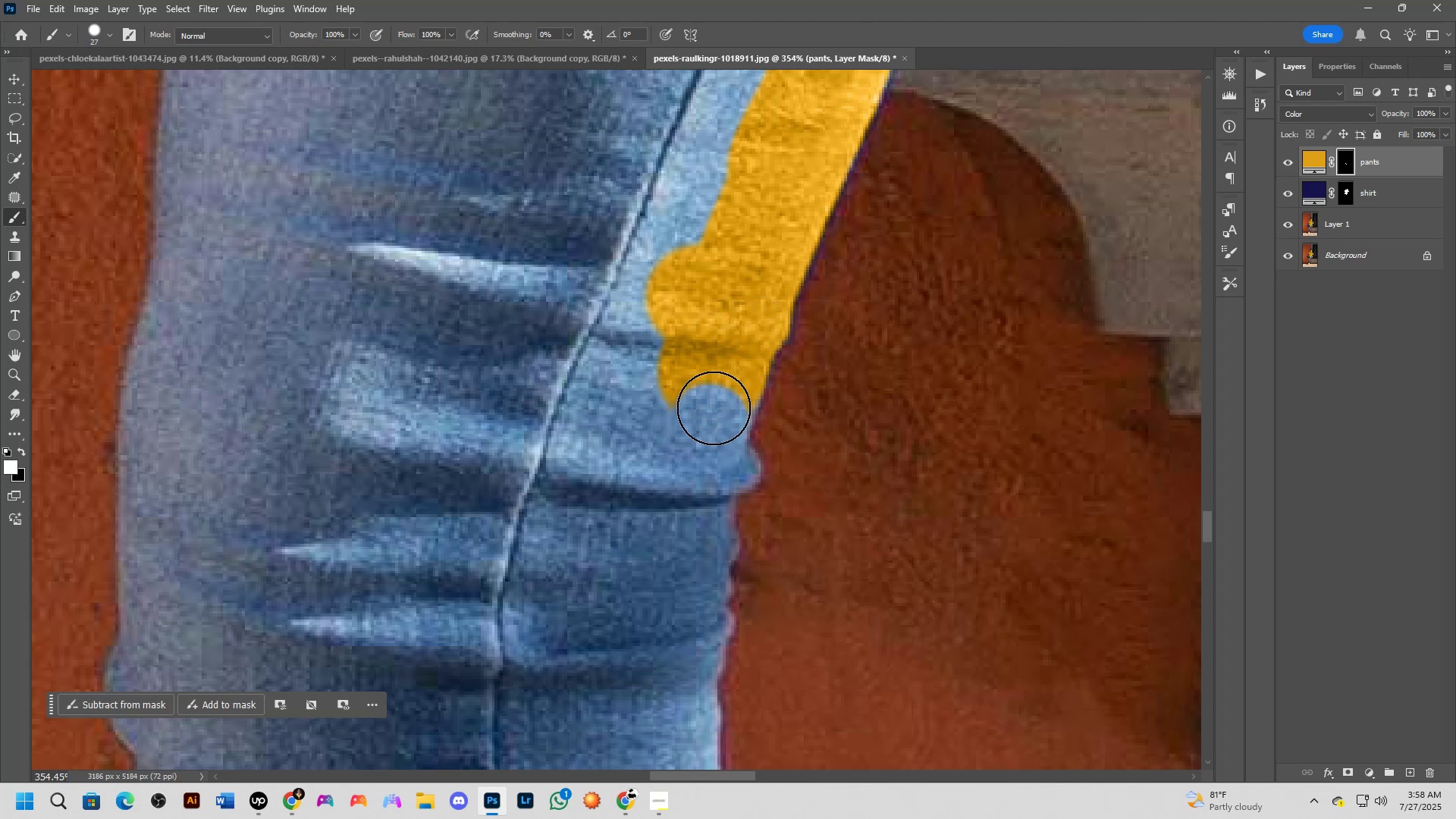 
hold_key(key=AltLeft, duration=0.83)
 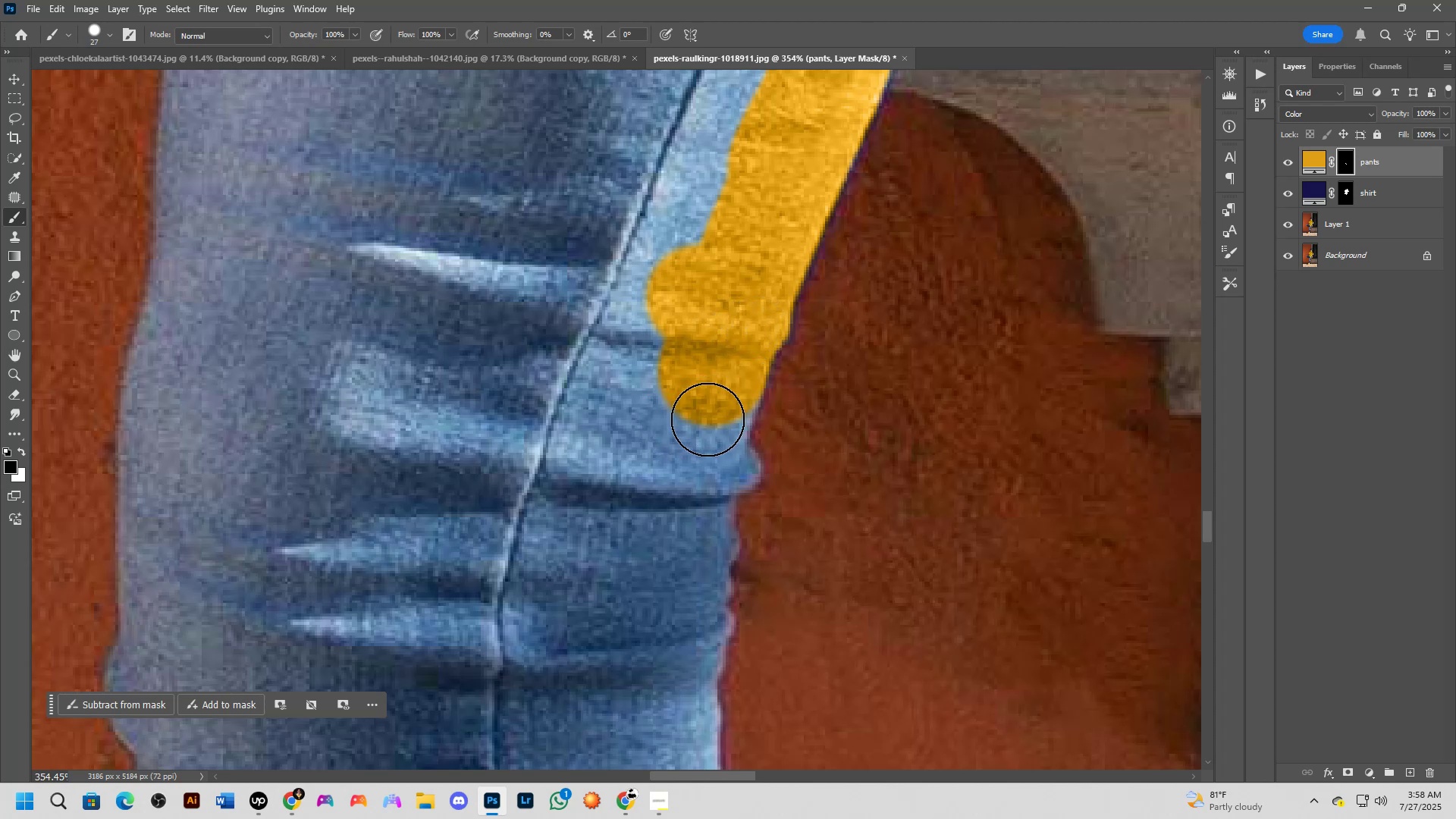 
left_click_drag(start_coordinate=[708, 420], to_coordinate=[714, 421])
 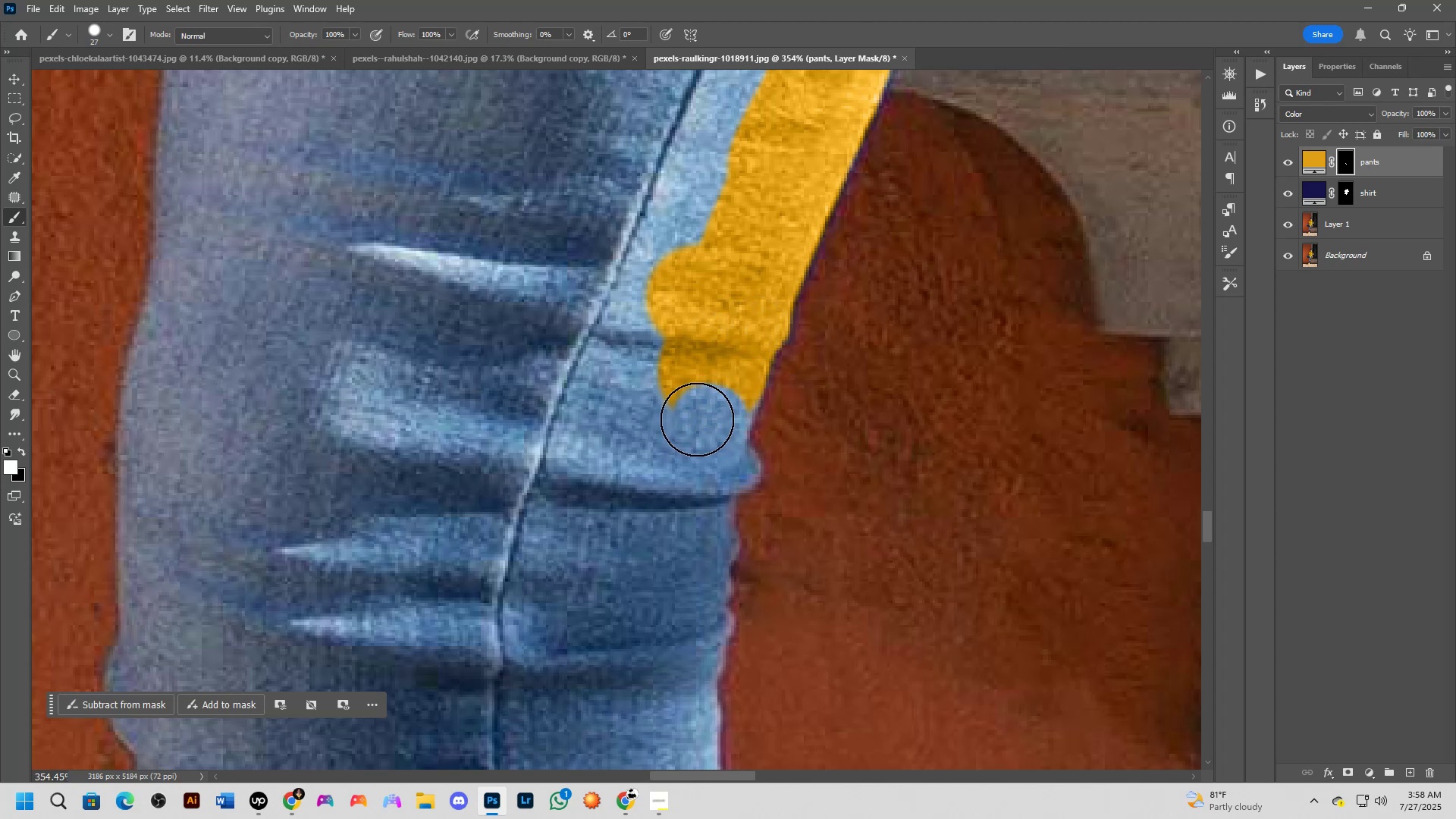 
left_click_drag(start_coordinate=[714, 408], to_coordinate=[714, 415])
 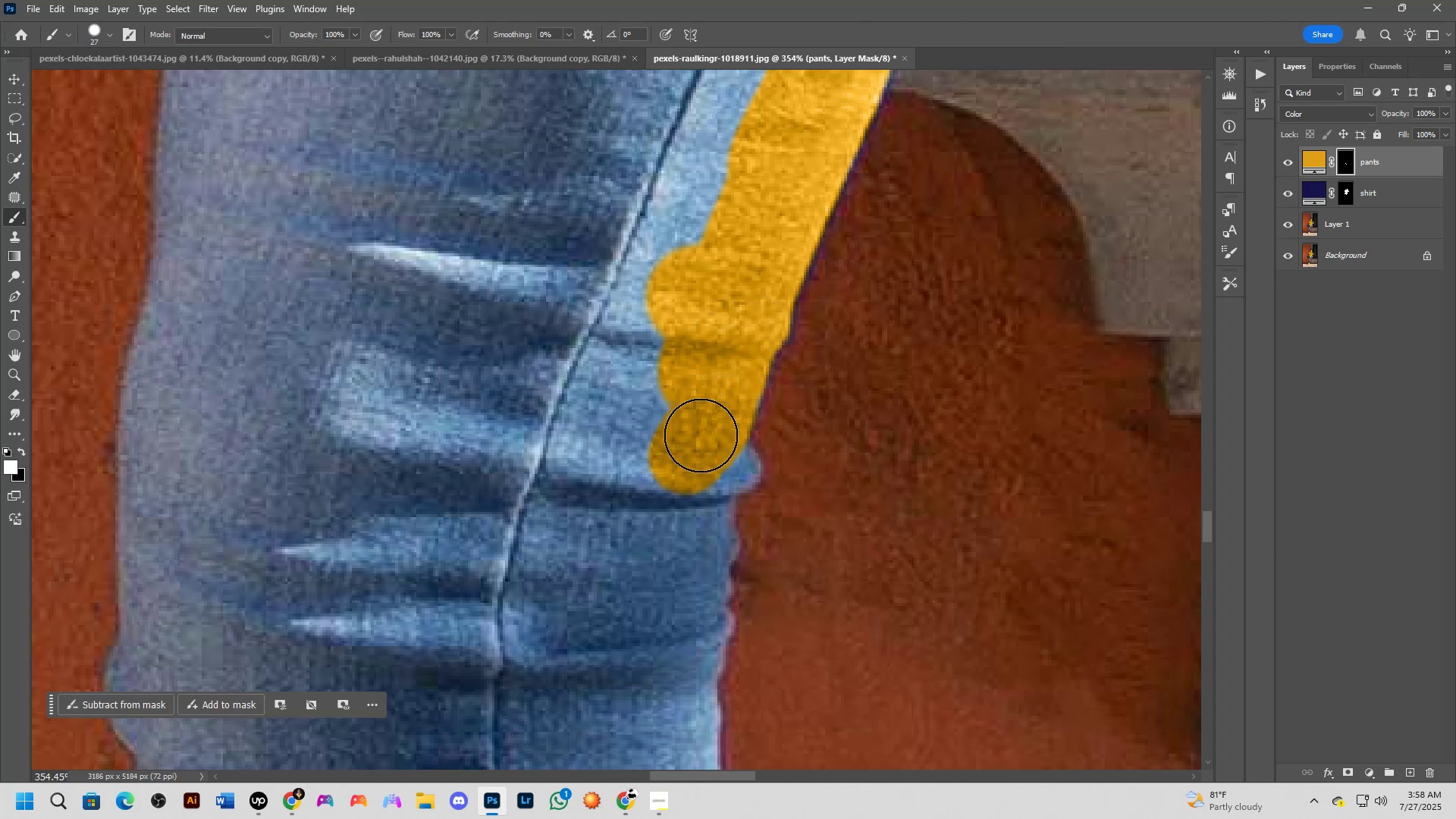 
left_click_drag(start_coordinate=[700, 443], to_coordinate=[717, 466])
 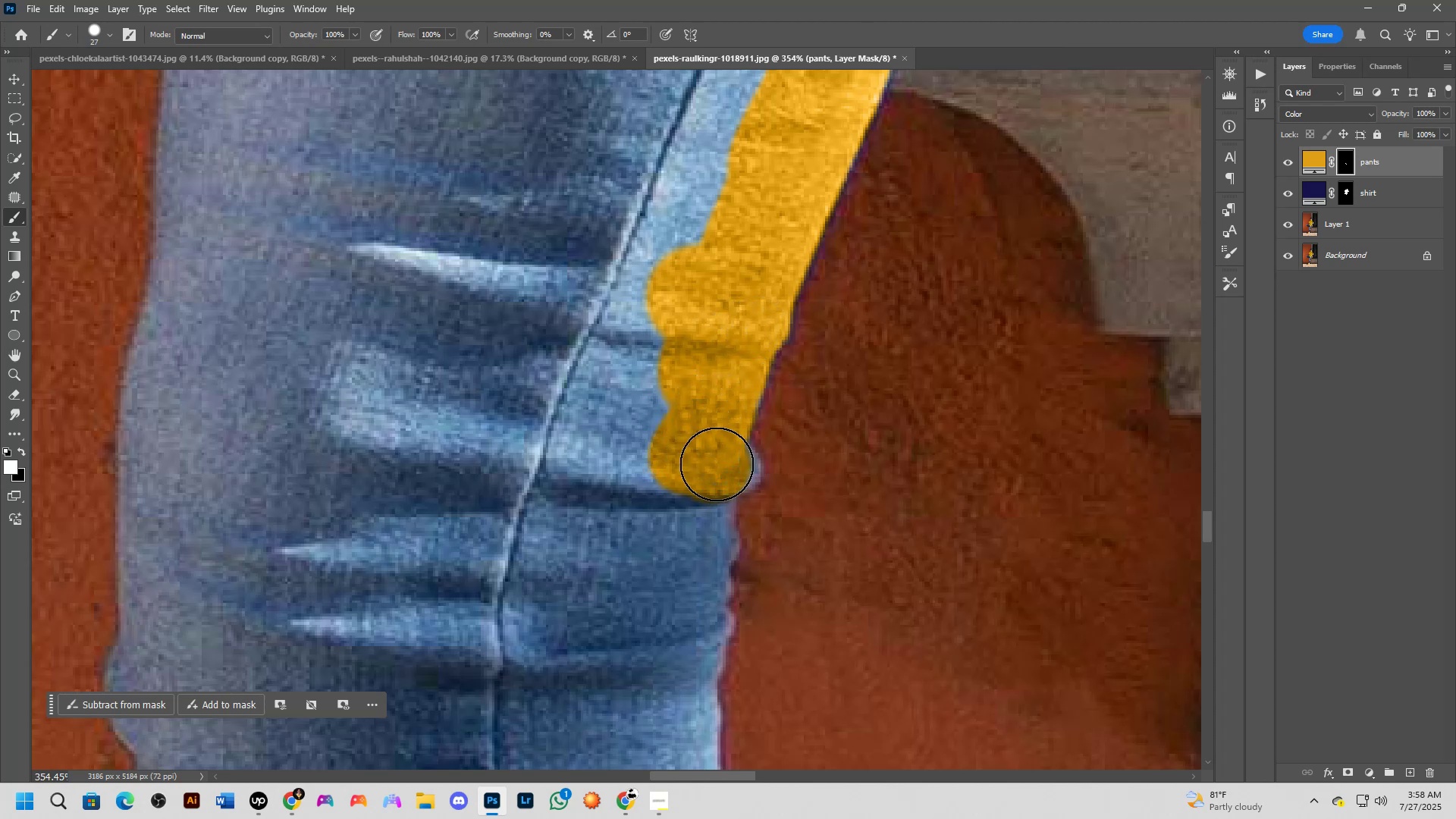 
hold_key(key=AltLeft, duration=0.92)
 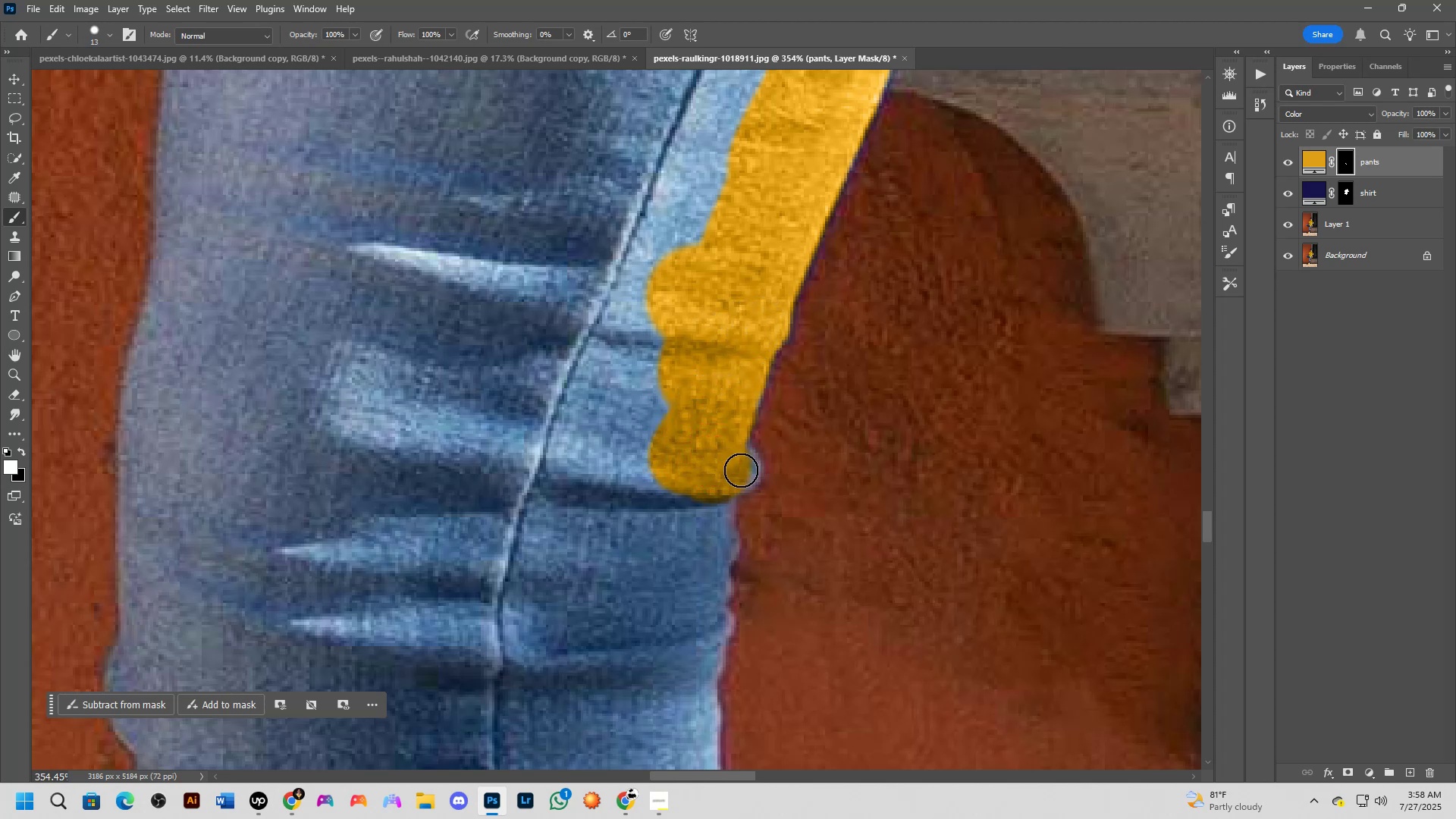 
left_click_drag(start_coordinate=[742, 476], to_coordinate=[736, 462])
 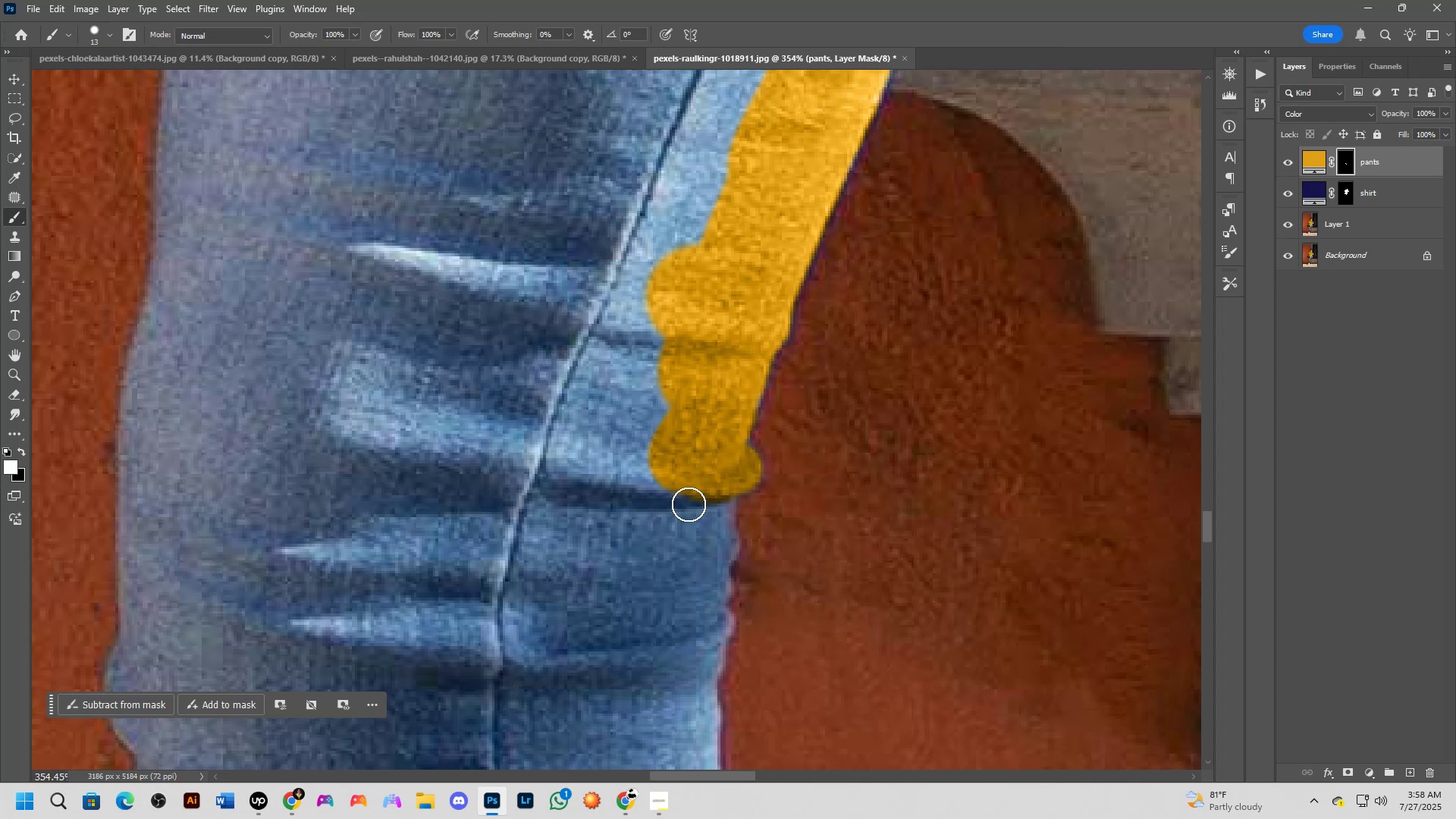 
hold_key(key=Space, duration=0.61)
 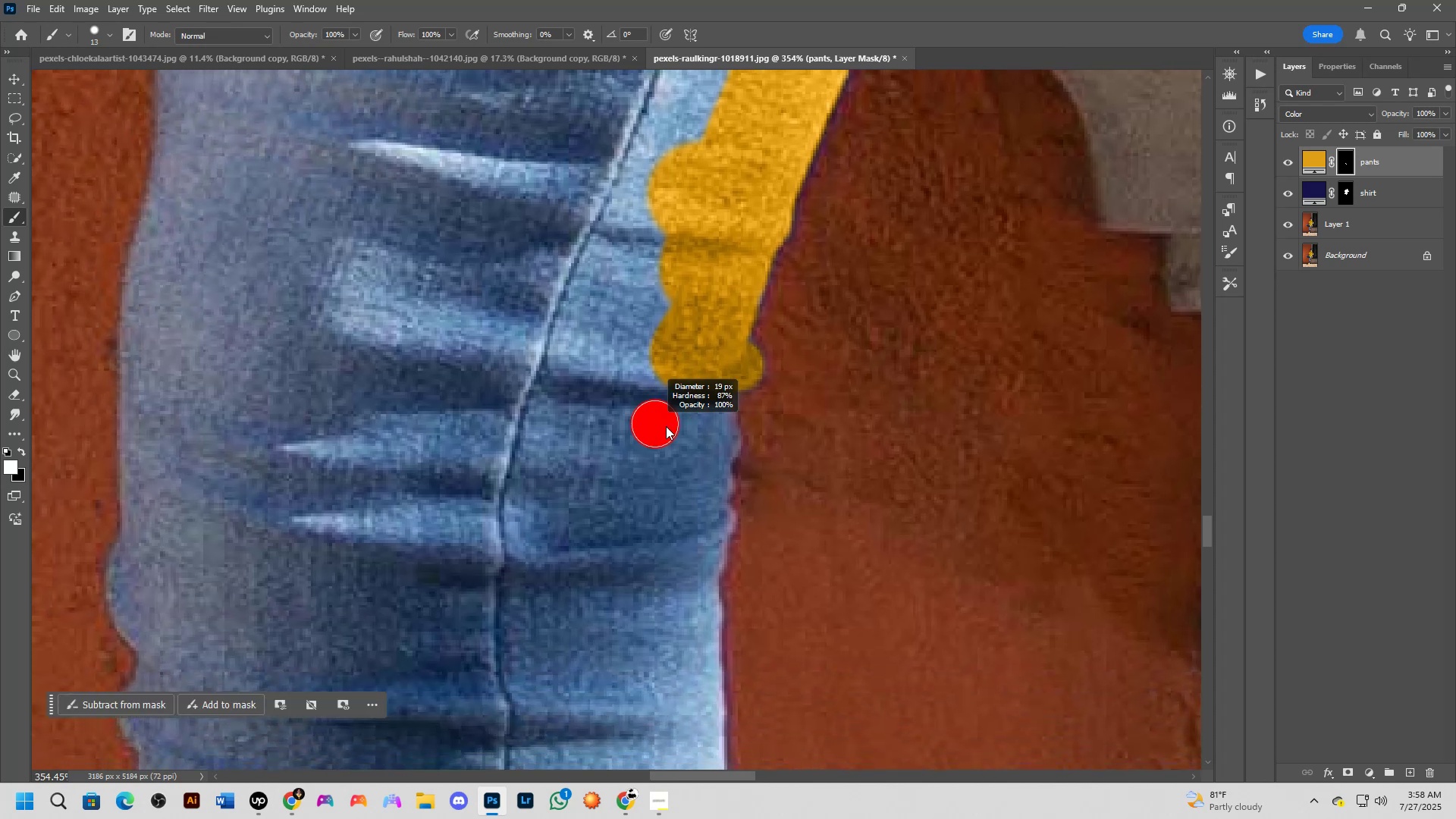 
left_click_drag(start_coordinate=[686, 504], to_coordinate=[688, 400])
 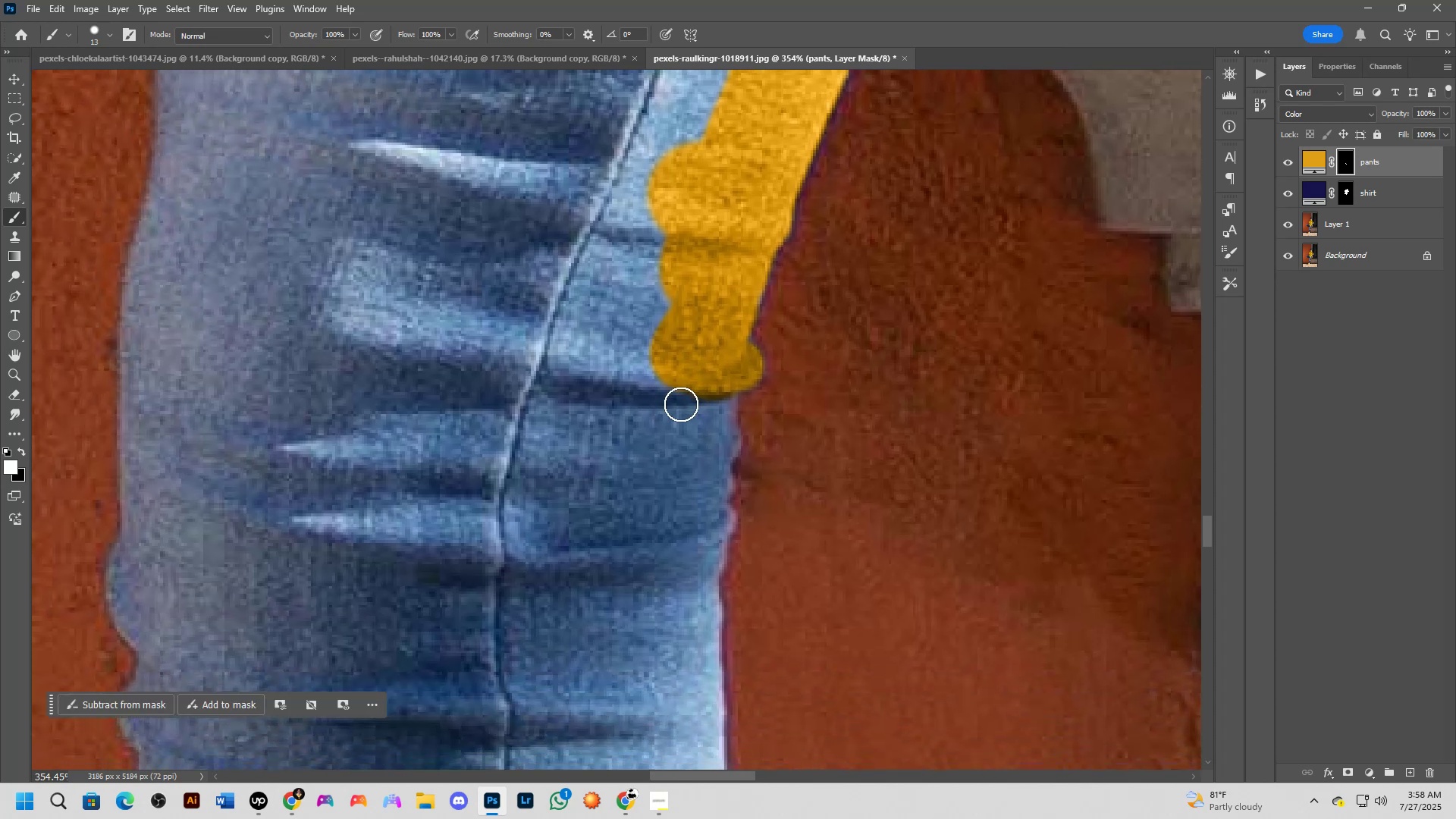 
hold_key(key=AltLeft, duration=0.83)
 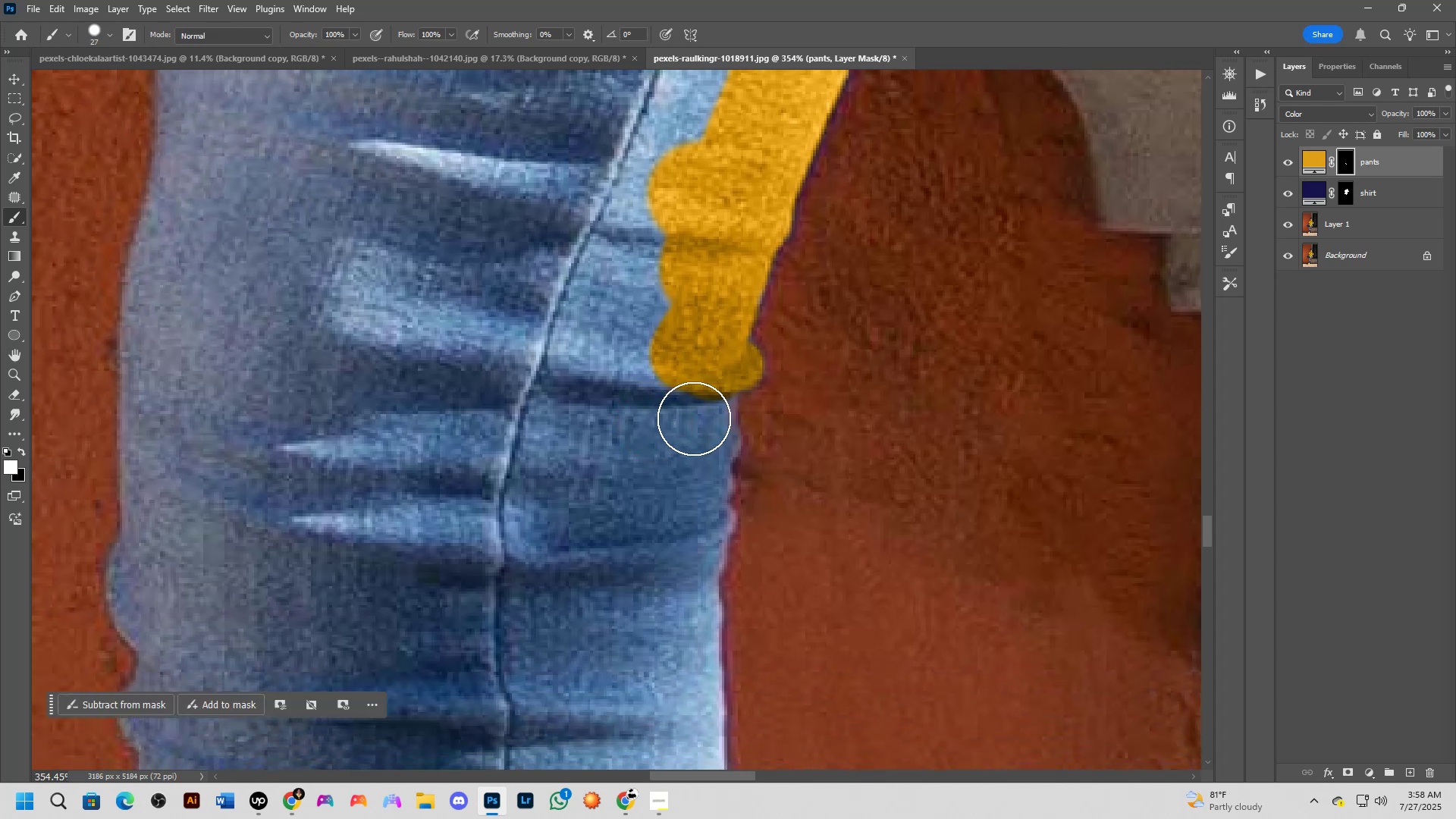 
left_click_drag(start_coordinate=[698, 413], to_coordinate=[693, 428])
 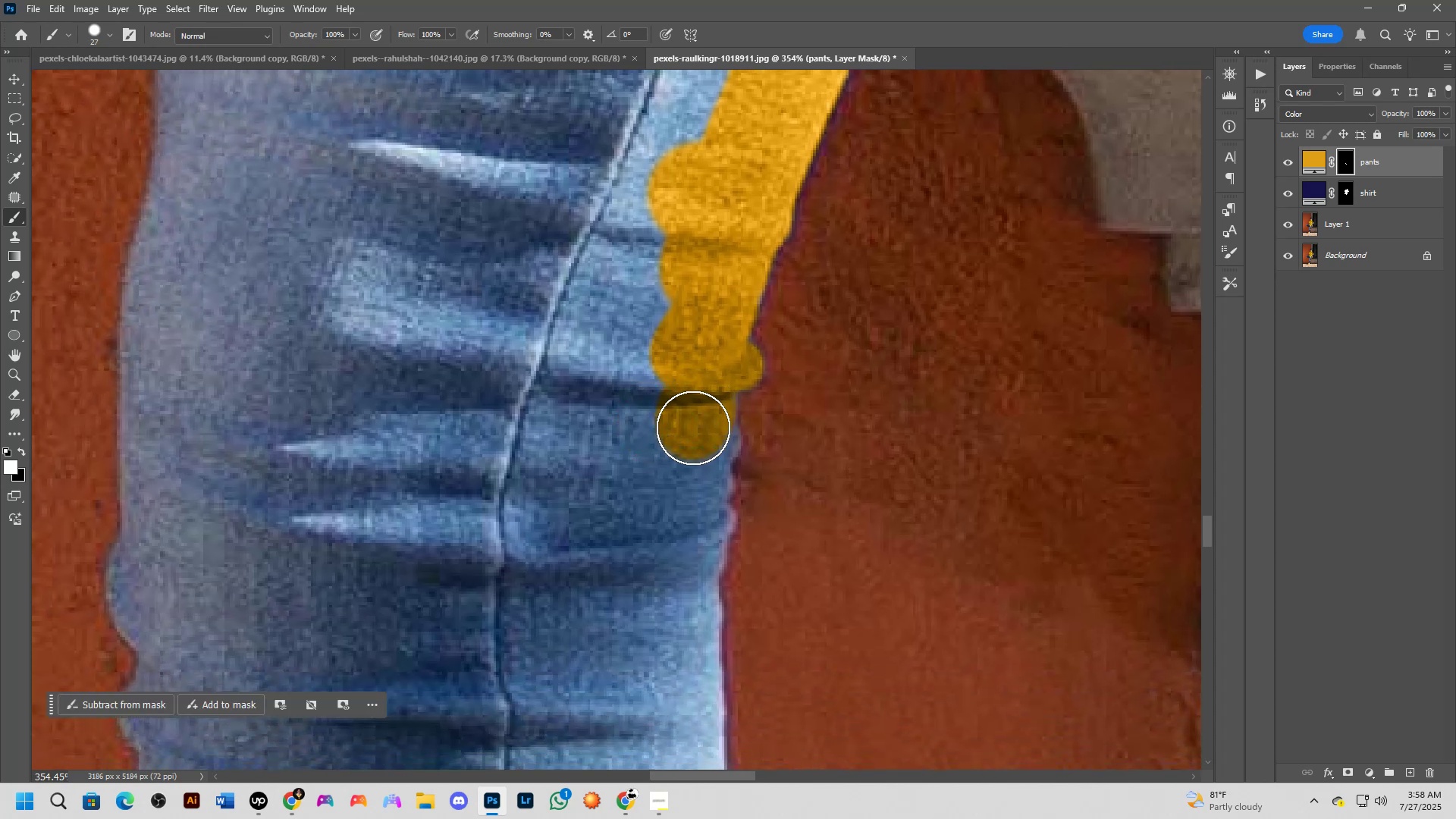 
hold_key(key=AltLeft, duration=0.95)
 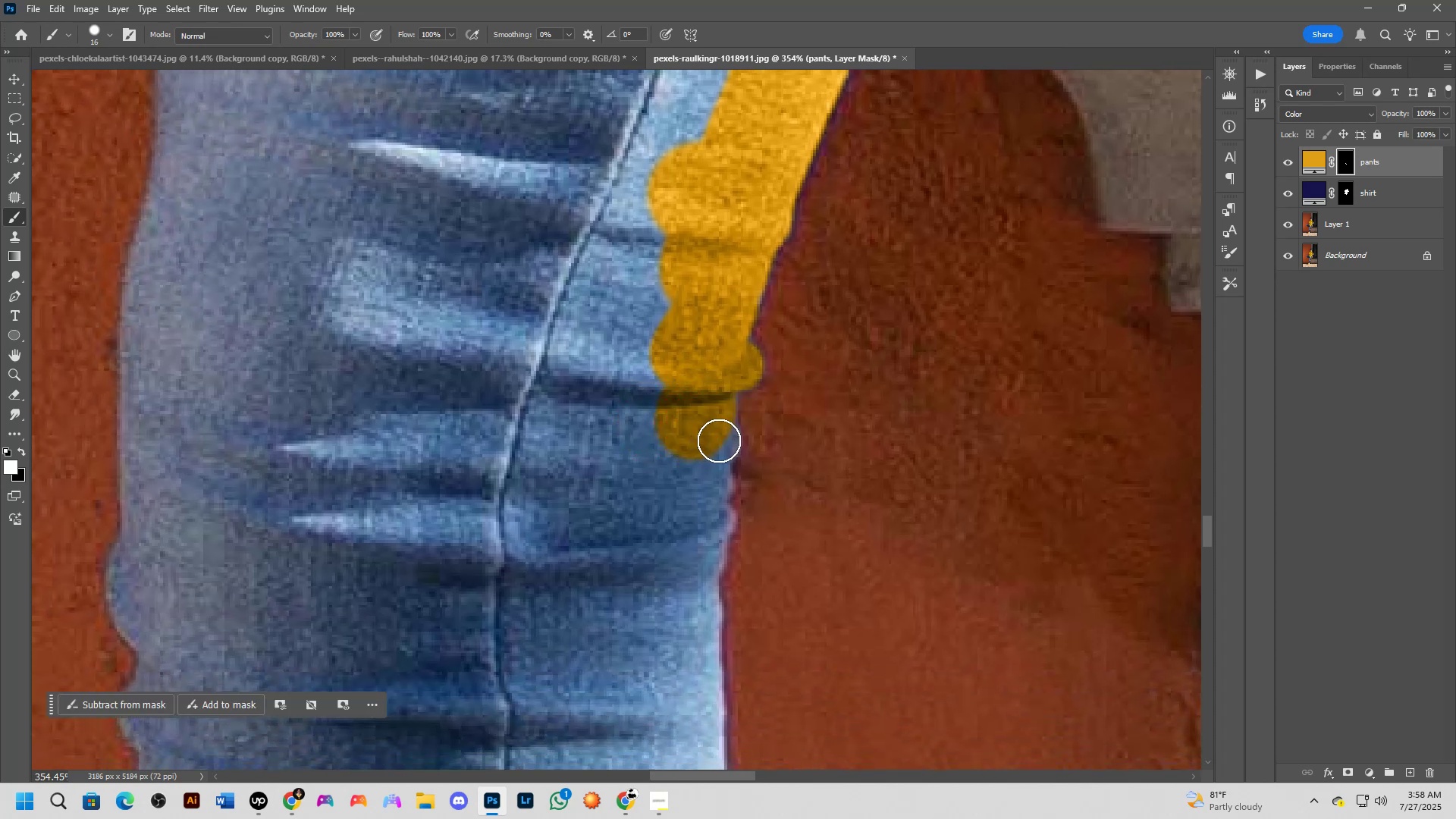 
left_click([720, 441])
 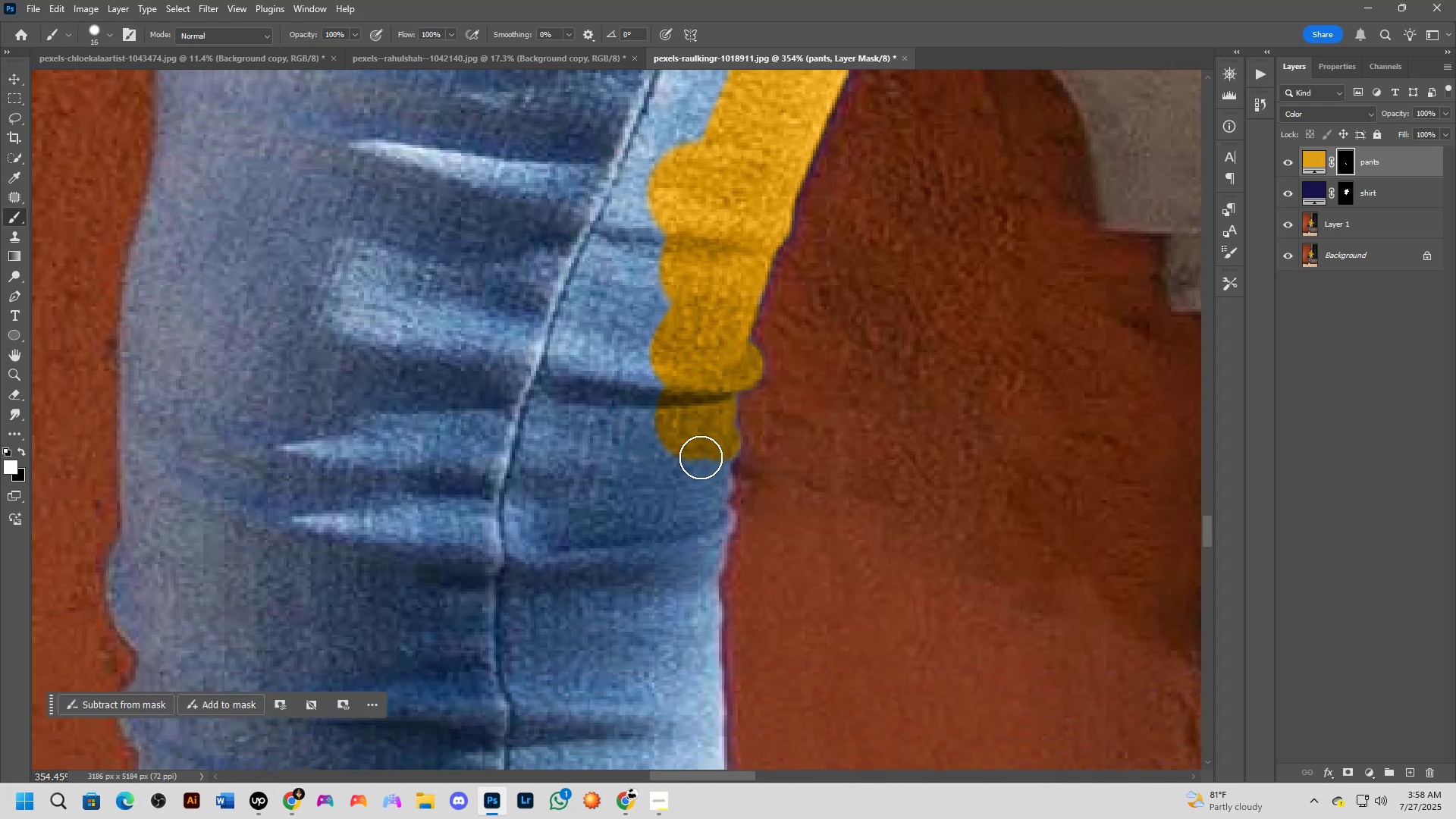 
left_click_drag(start_coordinate=[702, 457], to_coordinate=[696, 597])
 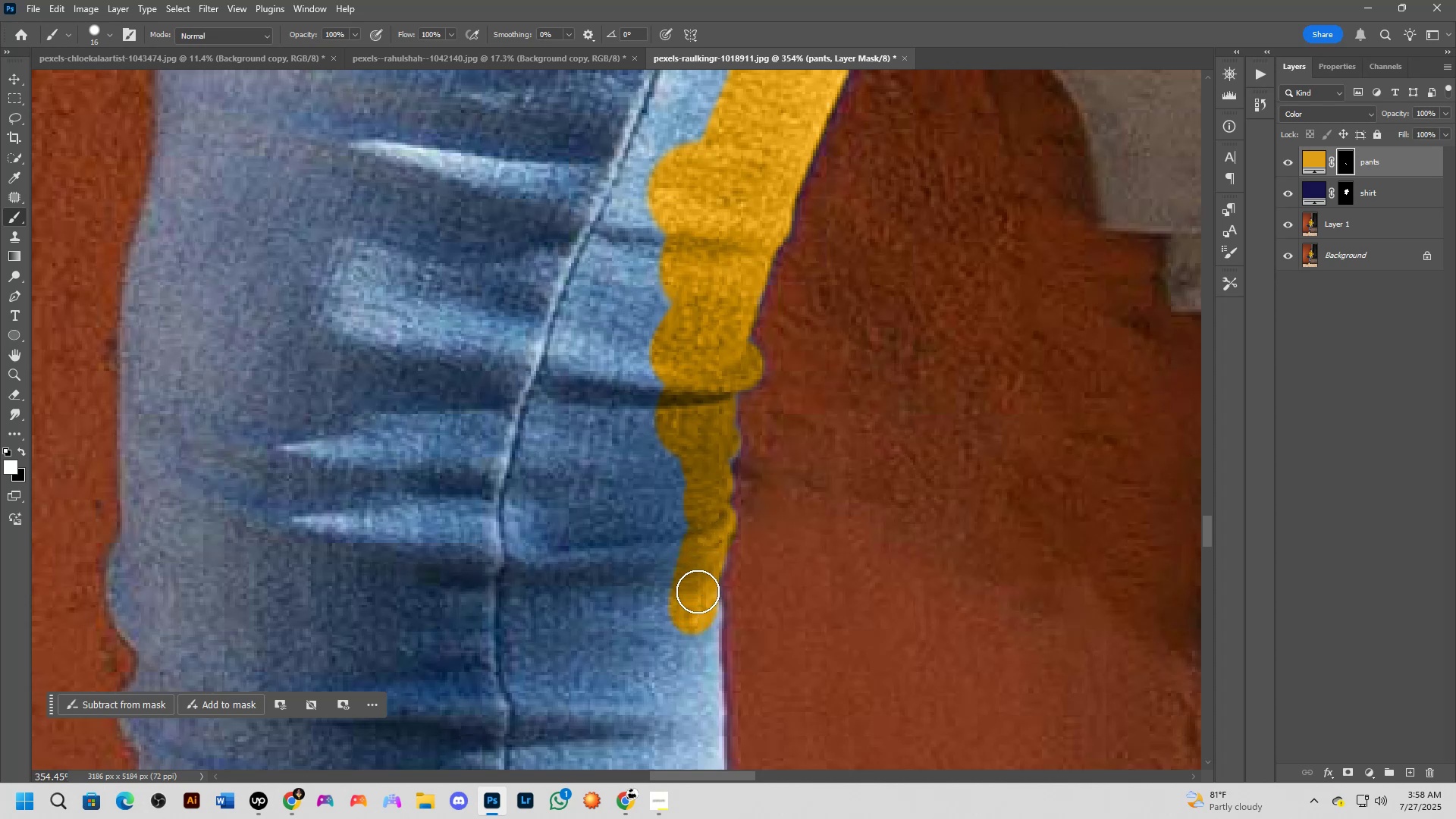 
left_click_drag(start_coordinate=[698, 593], to_coordinate=[698, 645])
 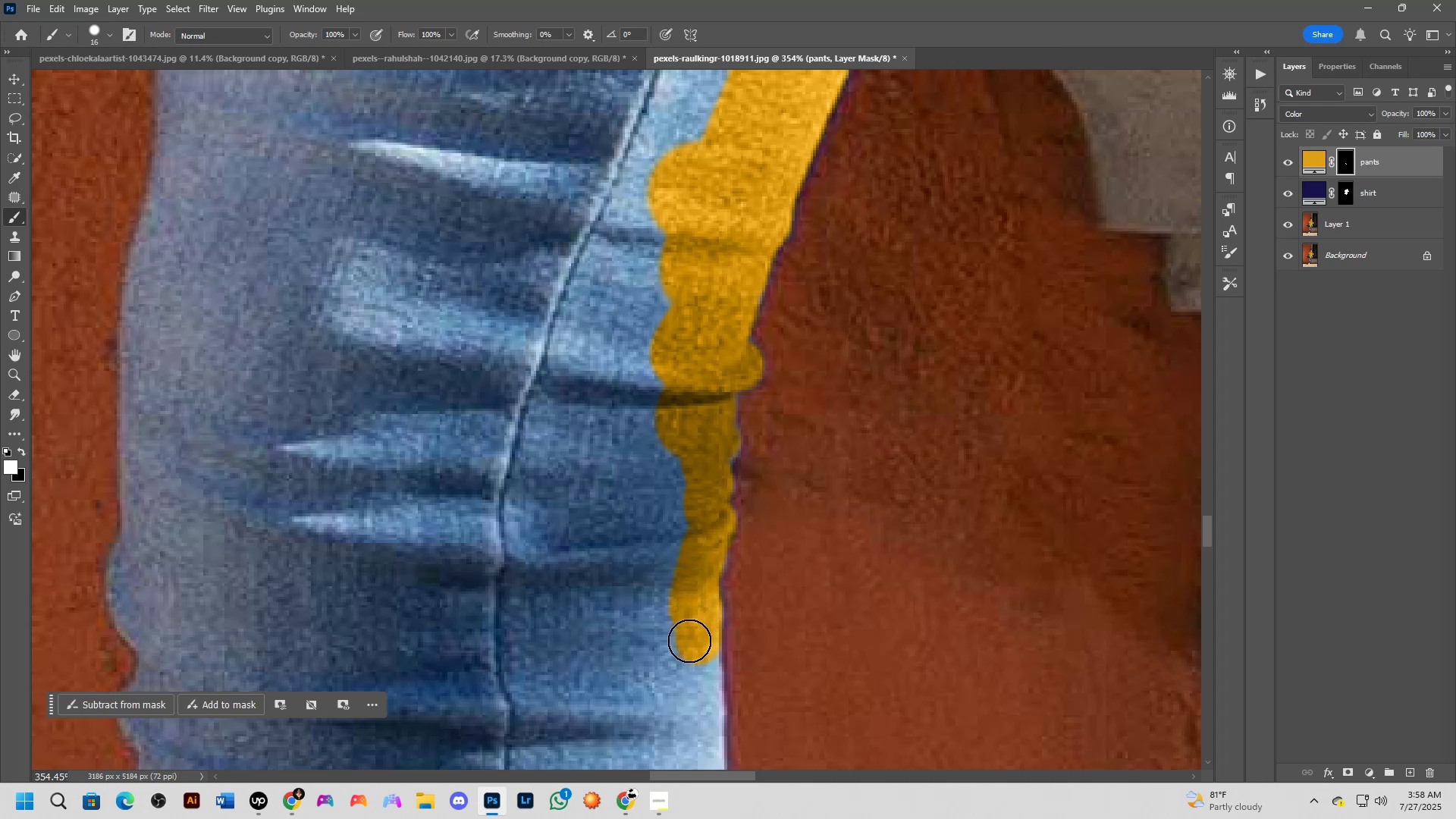 
hold_key(key=Space, duration=0.56)
 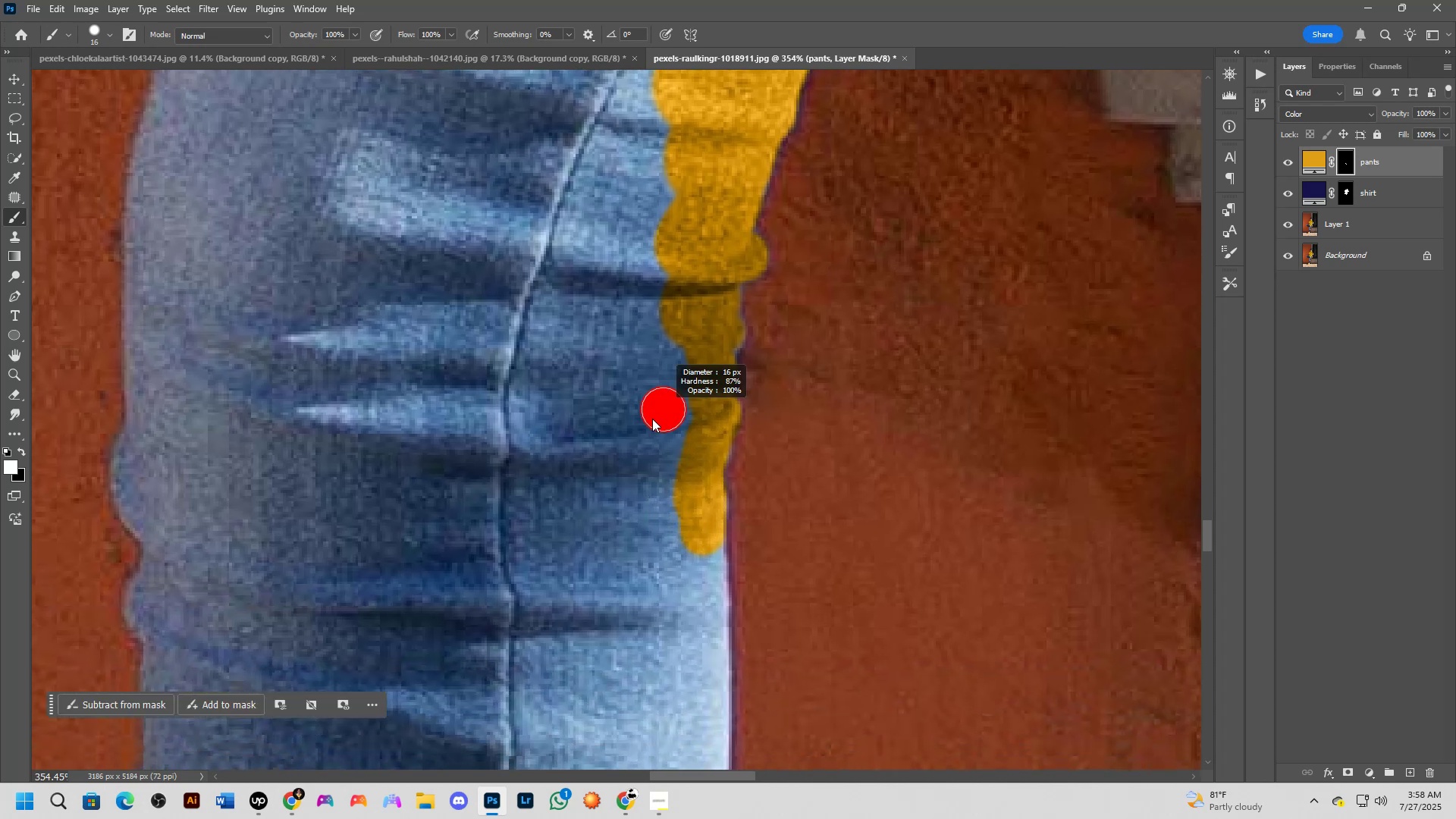 
left_click_drag(start_coordinate=[665, 631], to_coordinate=[670, 522])
 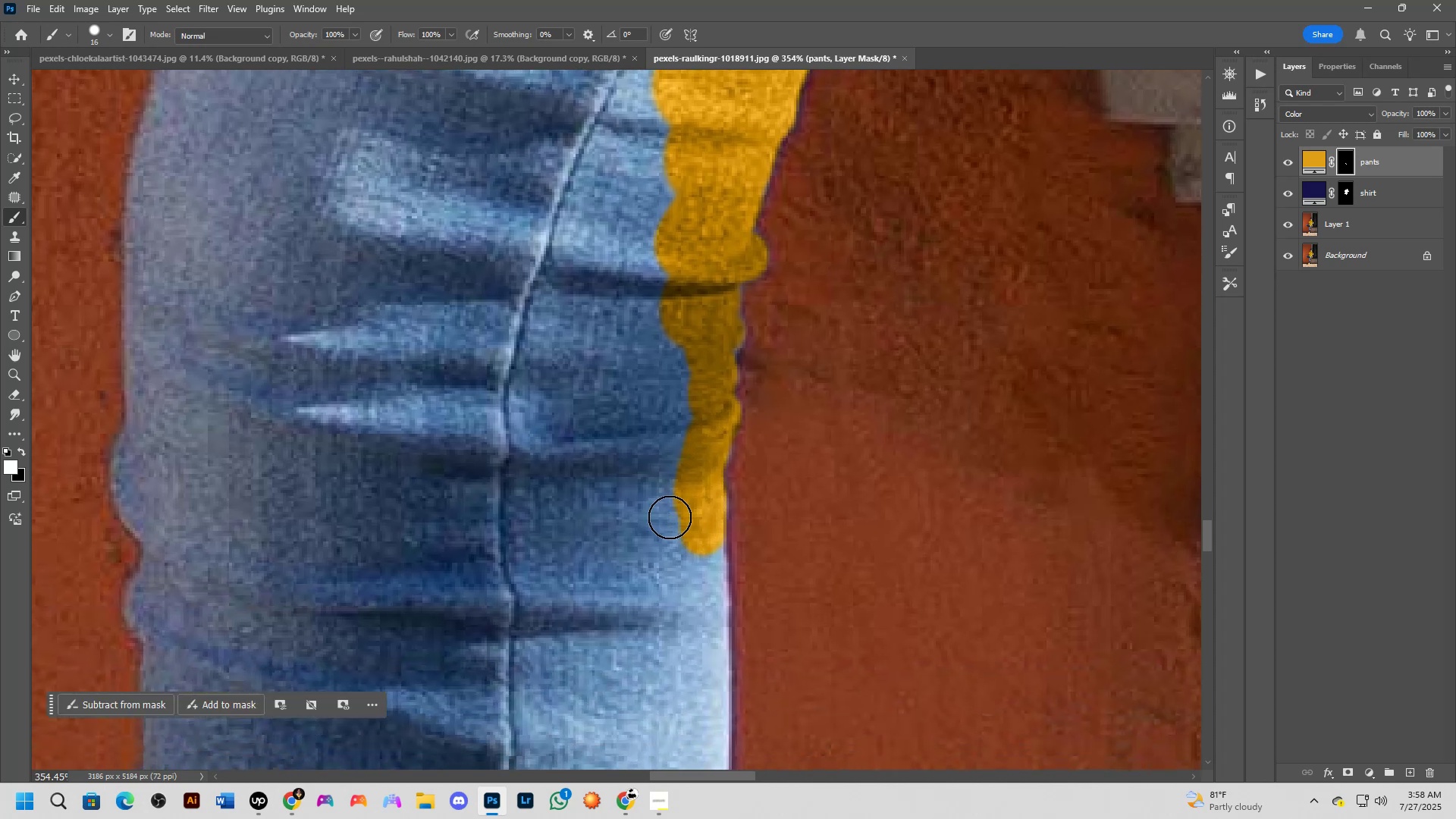 
hold_key(key=AltLeft, duration=1.22)
 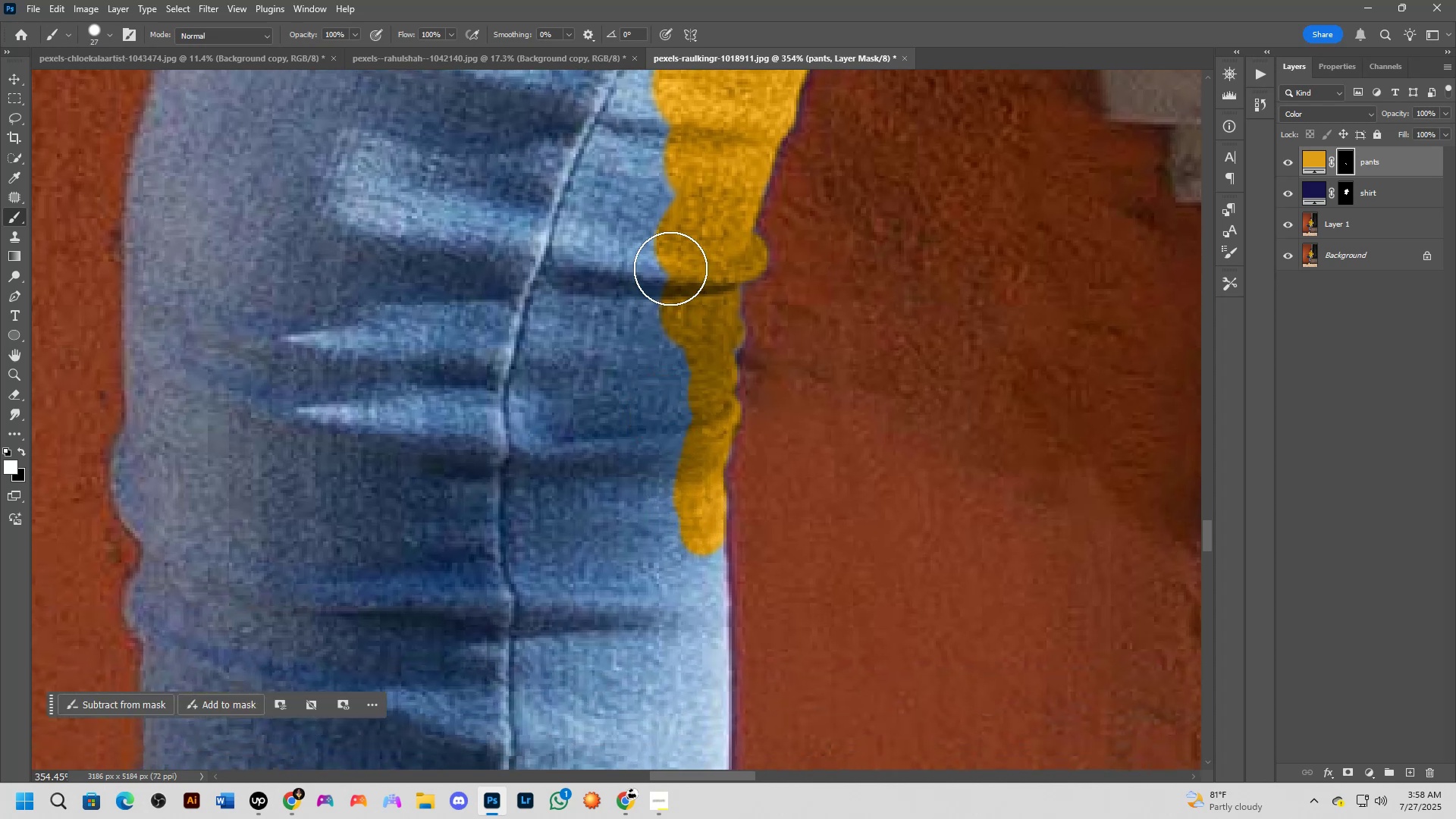 
left_click_drag(start_coordinate=[670, 248], to_coordinate=[655, 582])
 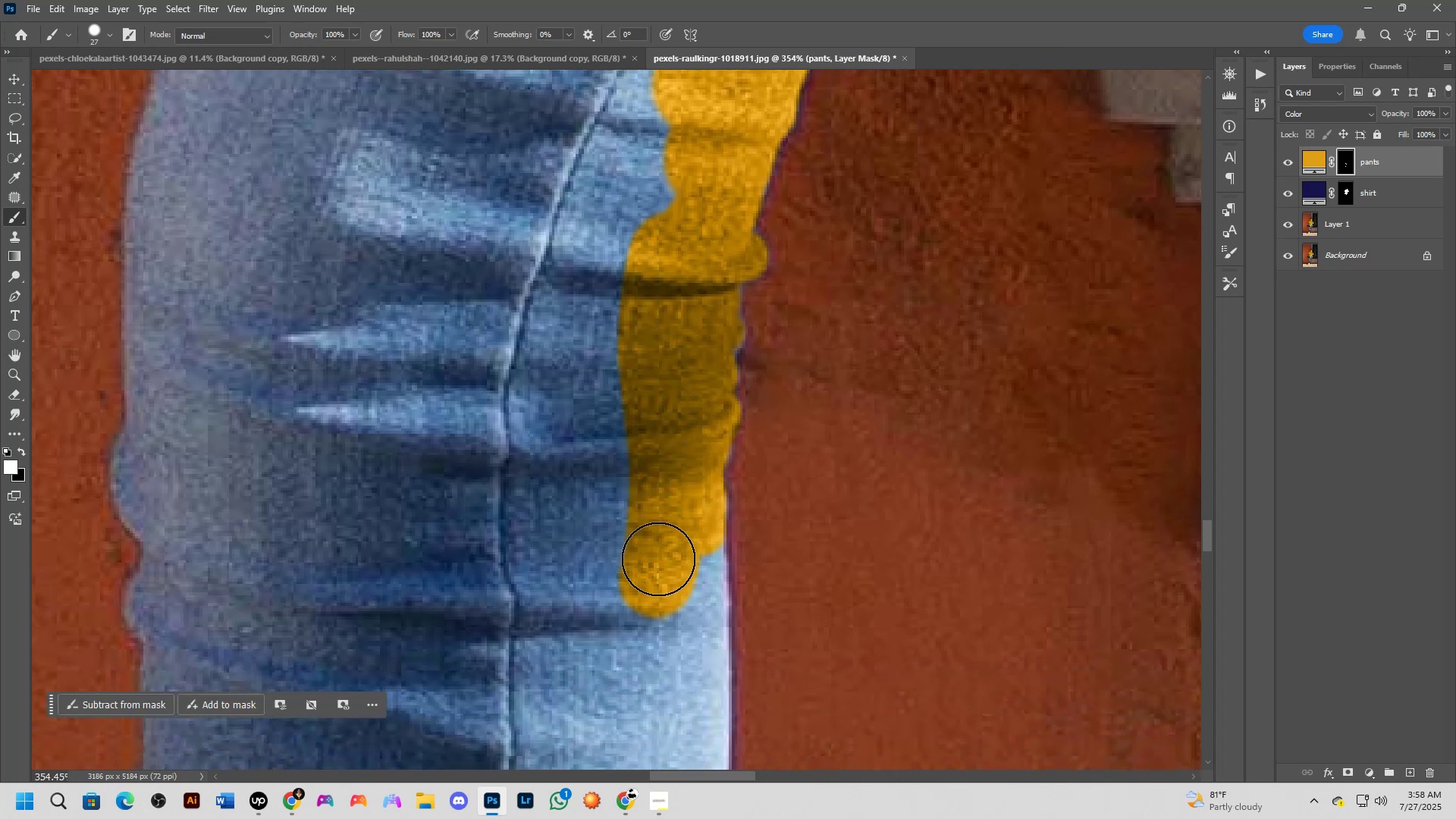 
hold_key(key=Space, duration=0.78)
 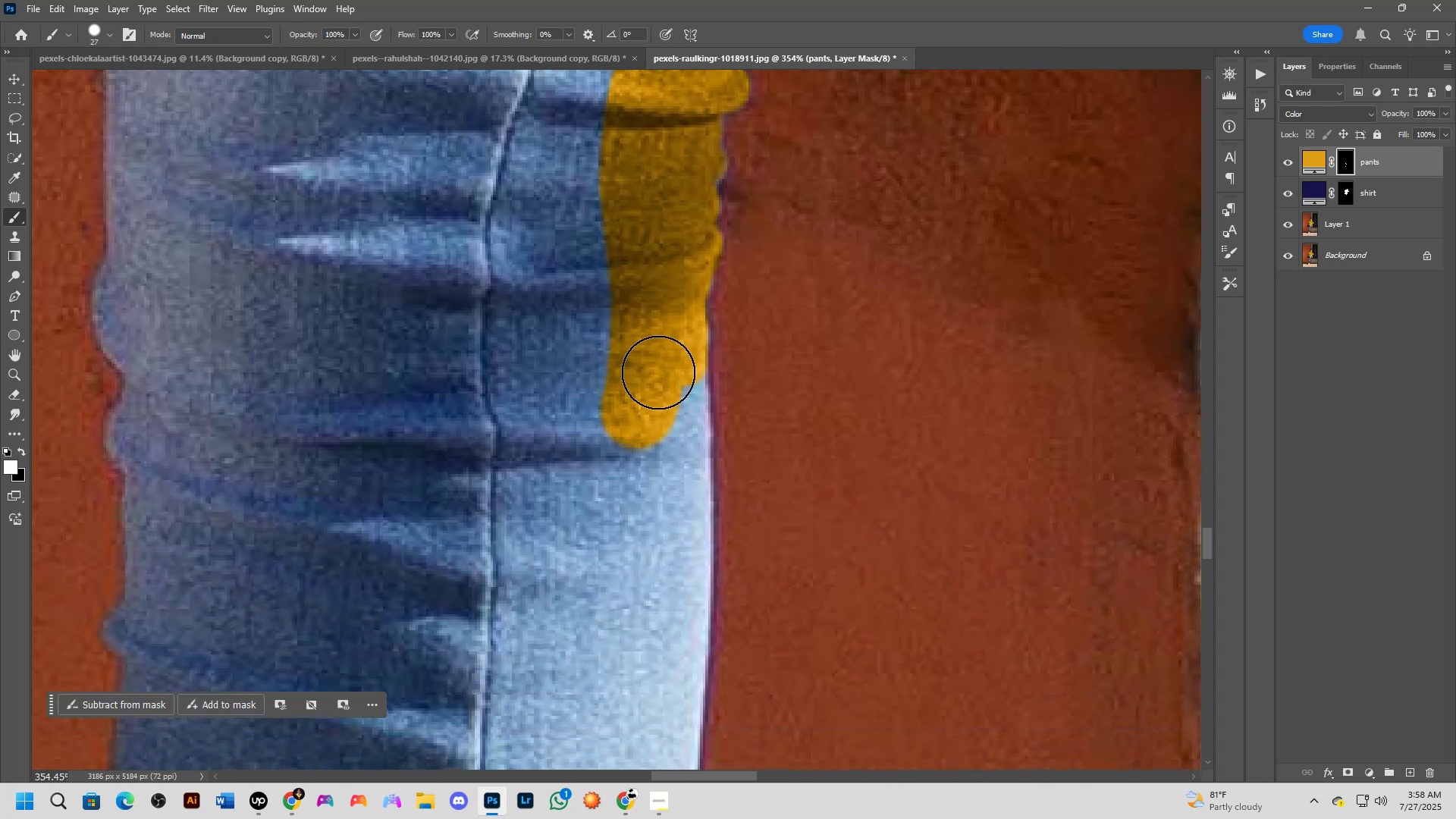 
left_click_drag(start_coordinate=[654, 564], to_coordinate=[635, 395])
 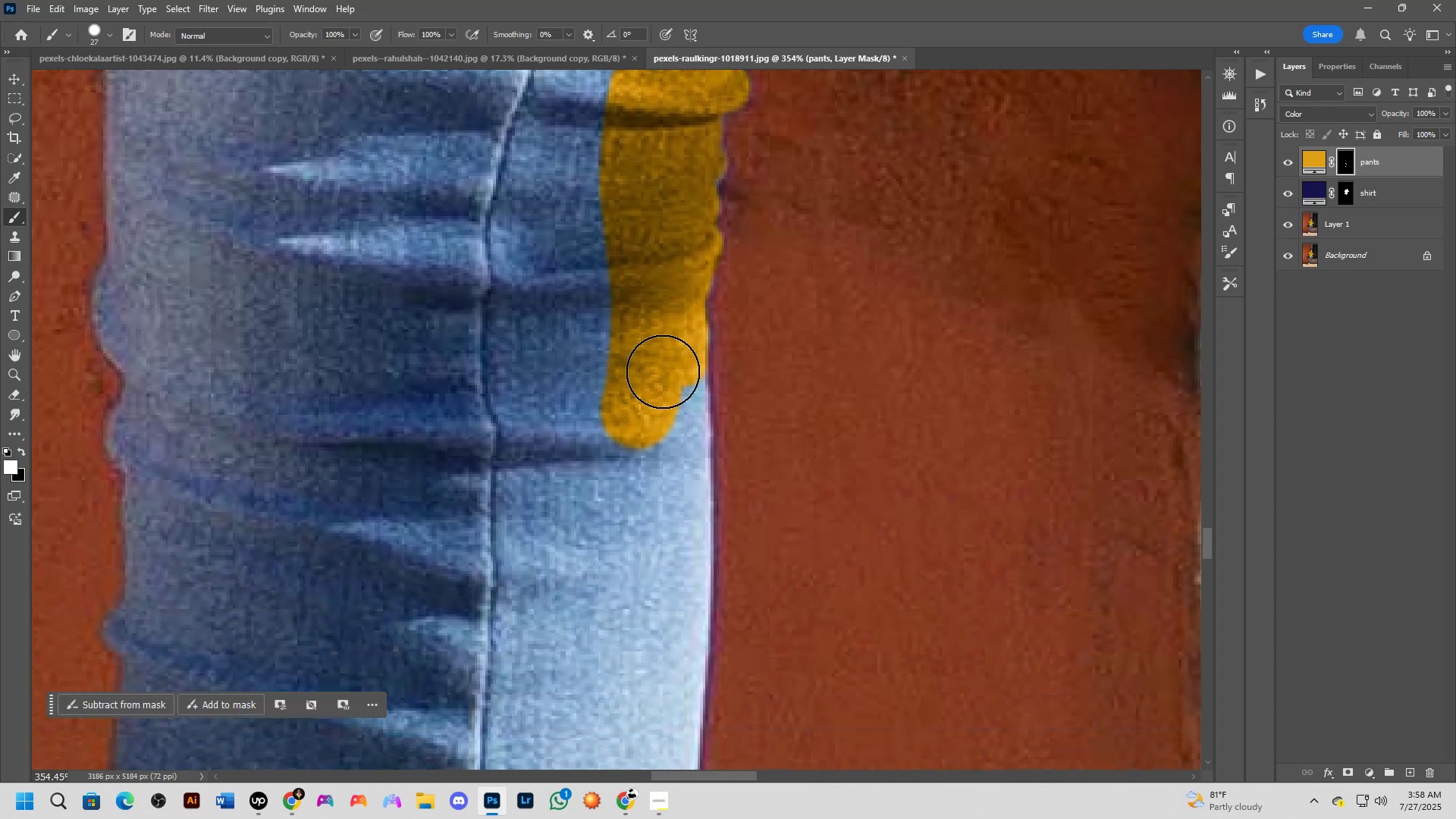 
left_click_drag(start_coordinate=[667, 374], to_coordinate=[673, 457])
 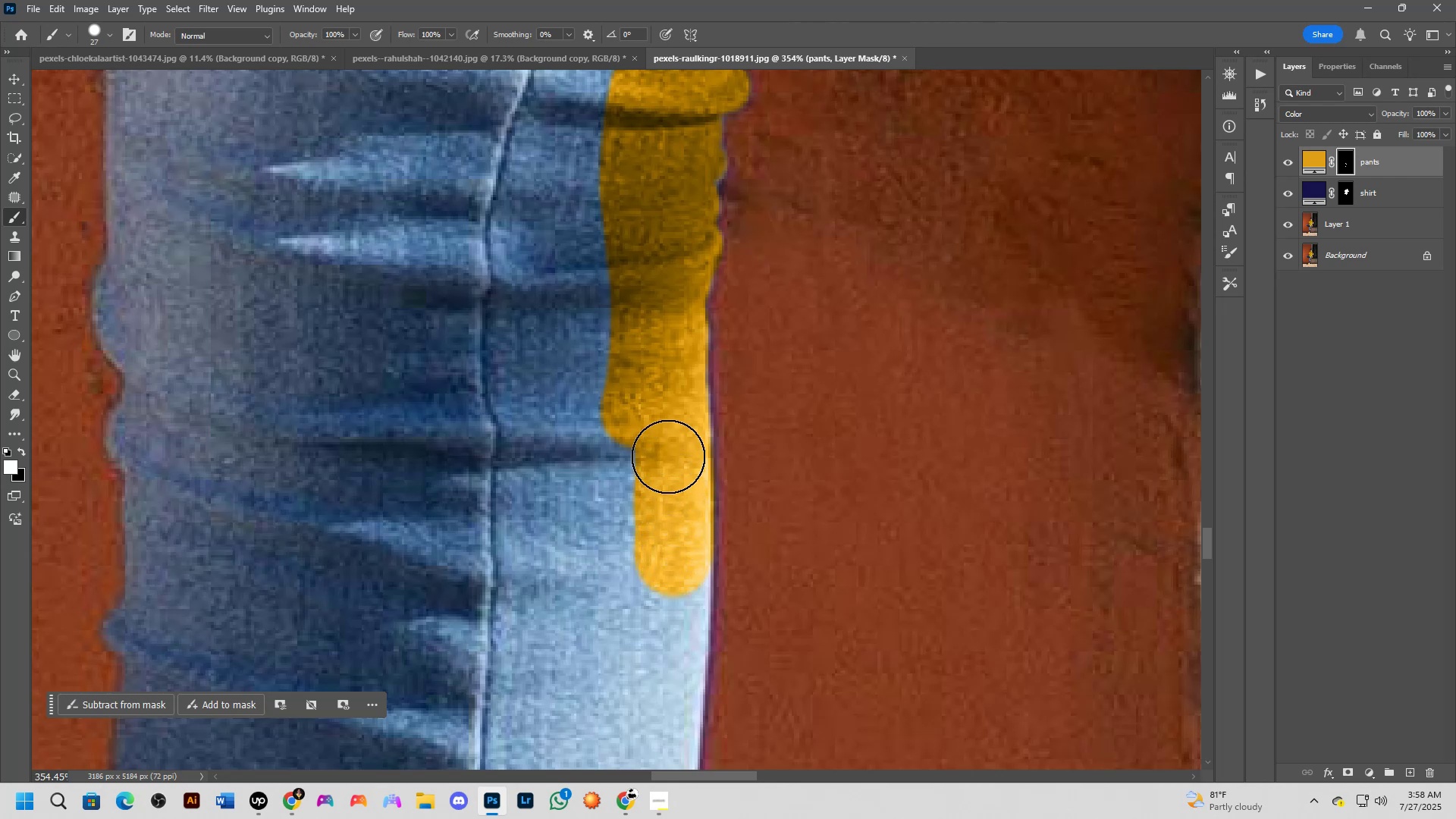 
hold_key(key=Space, duration=0.72)
 